 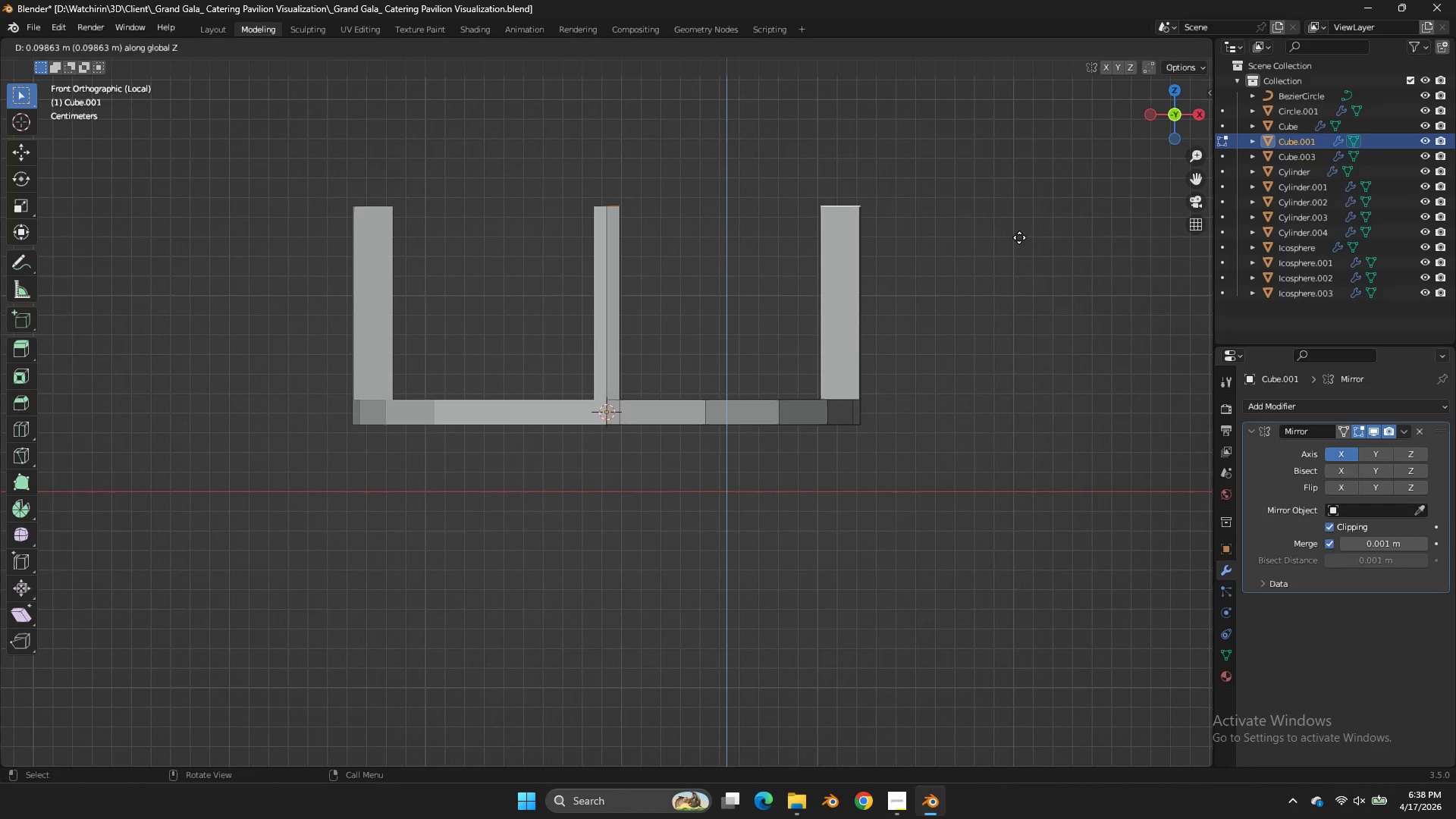 
left_click([1036, 190])
 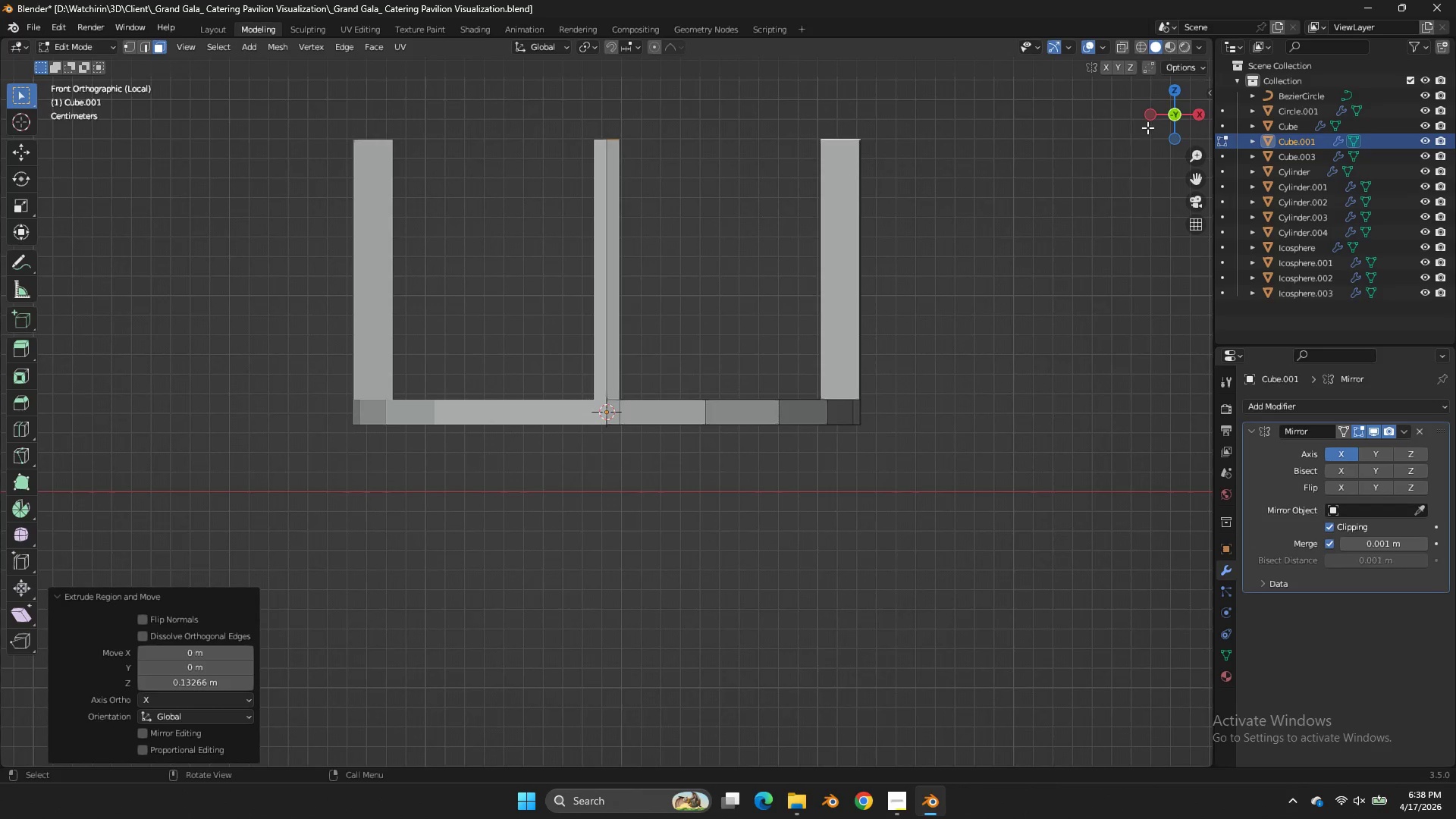 
left_click_drag(start_coordinate=[1148, 127], to_coordinate=[1088, 202])
 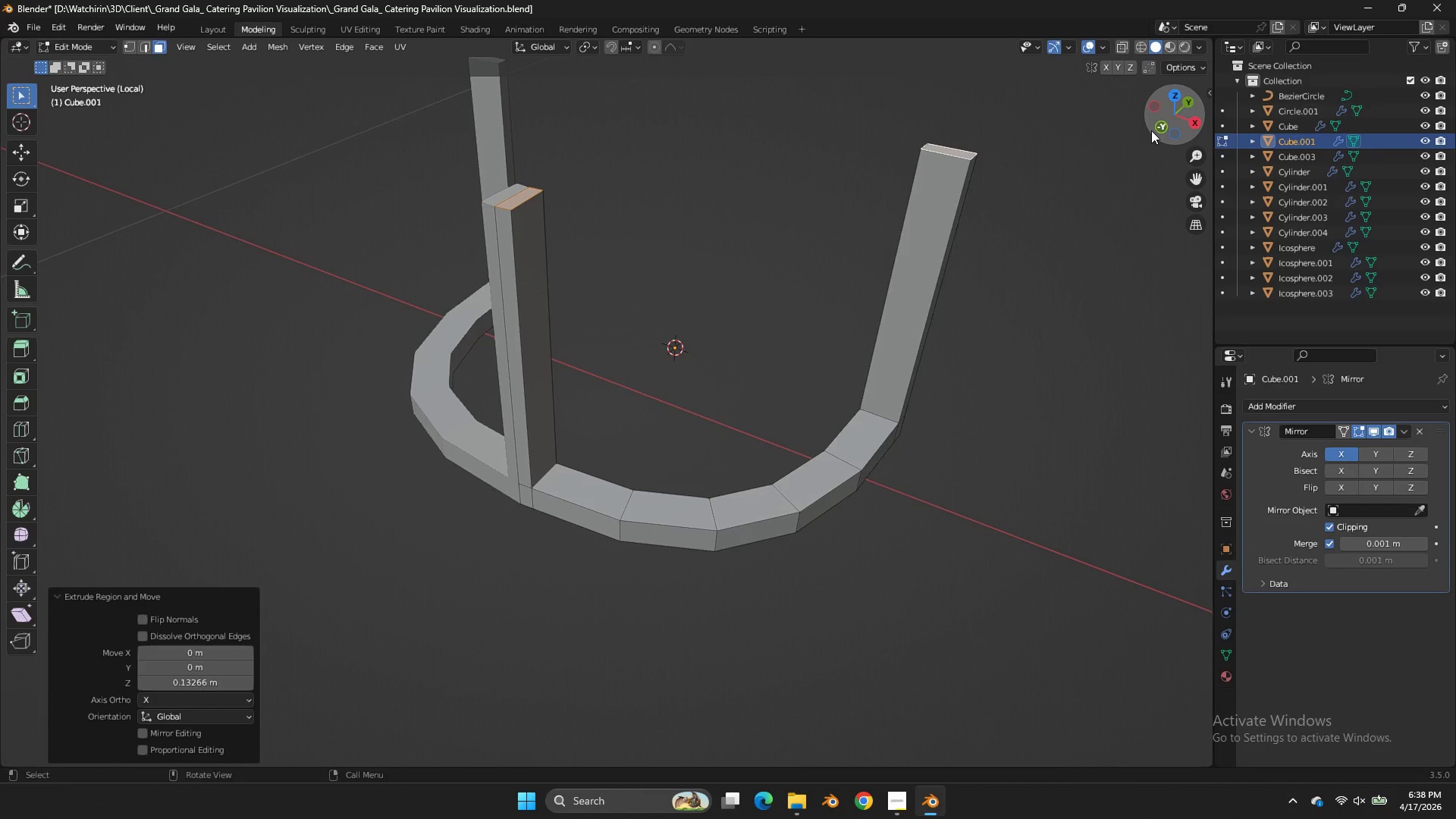 
left_click_drag(start_coordinate=[1151, 130], to_coordinate=[1063, 97])
 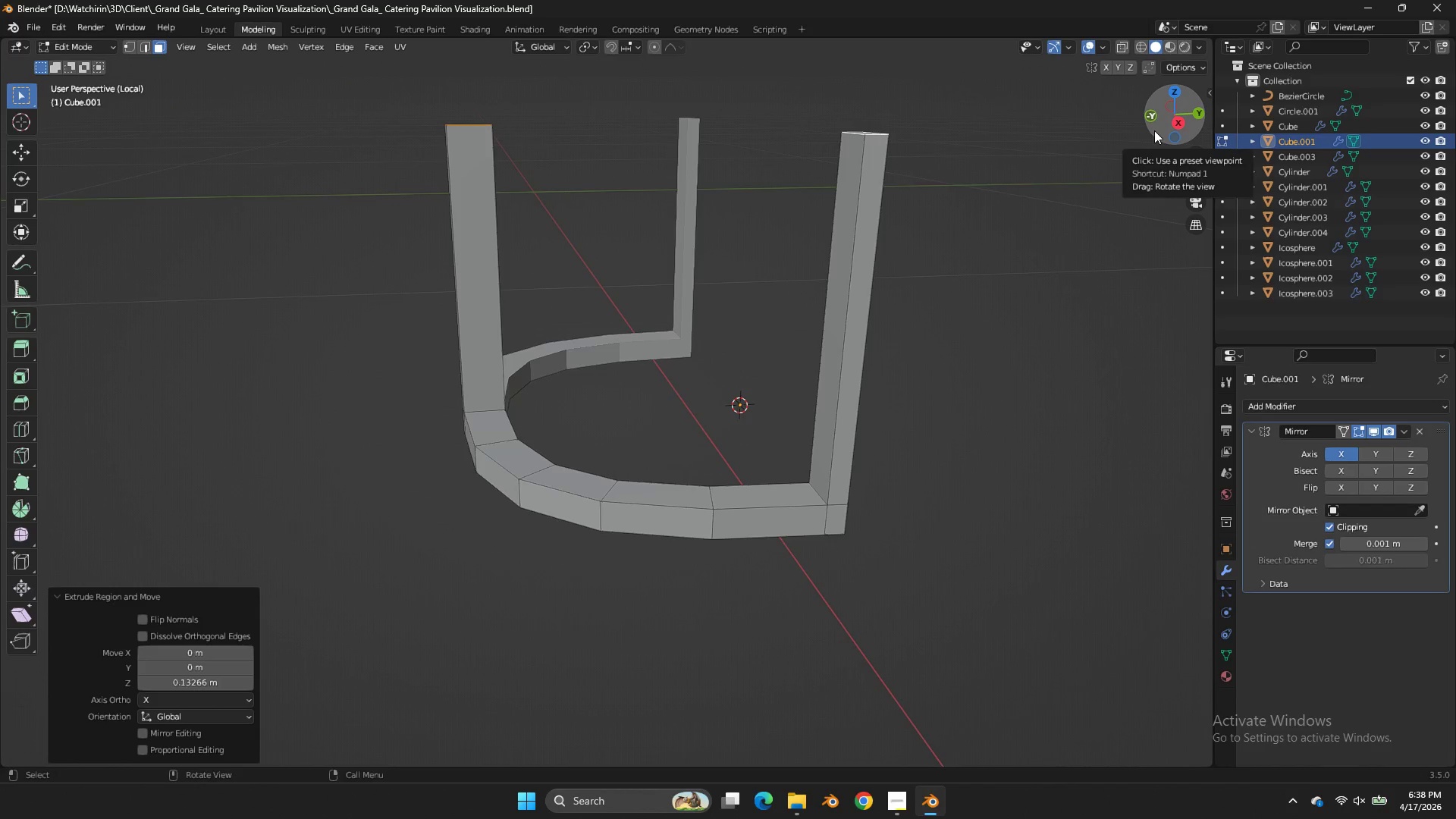 
left_click([1154, 130])
 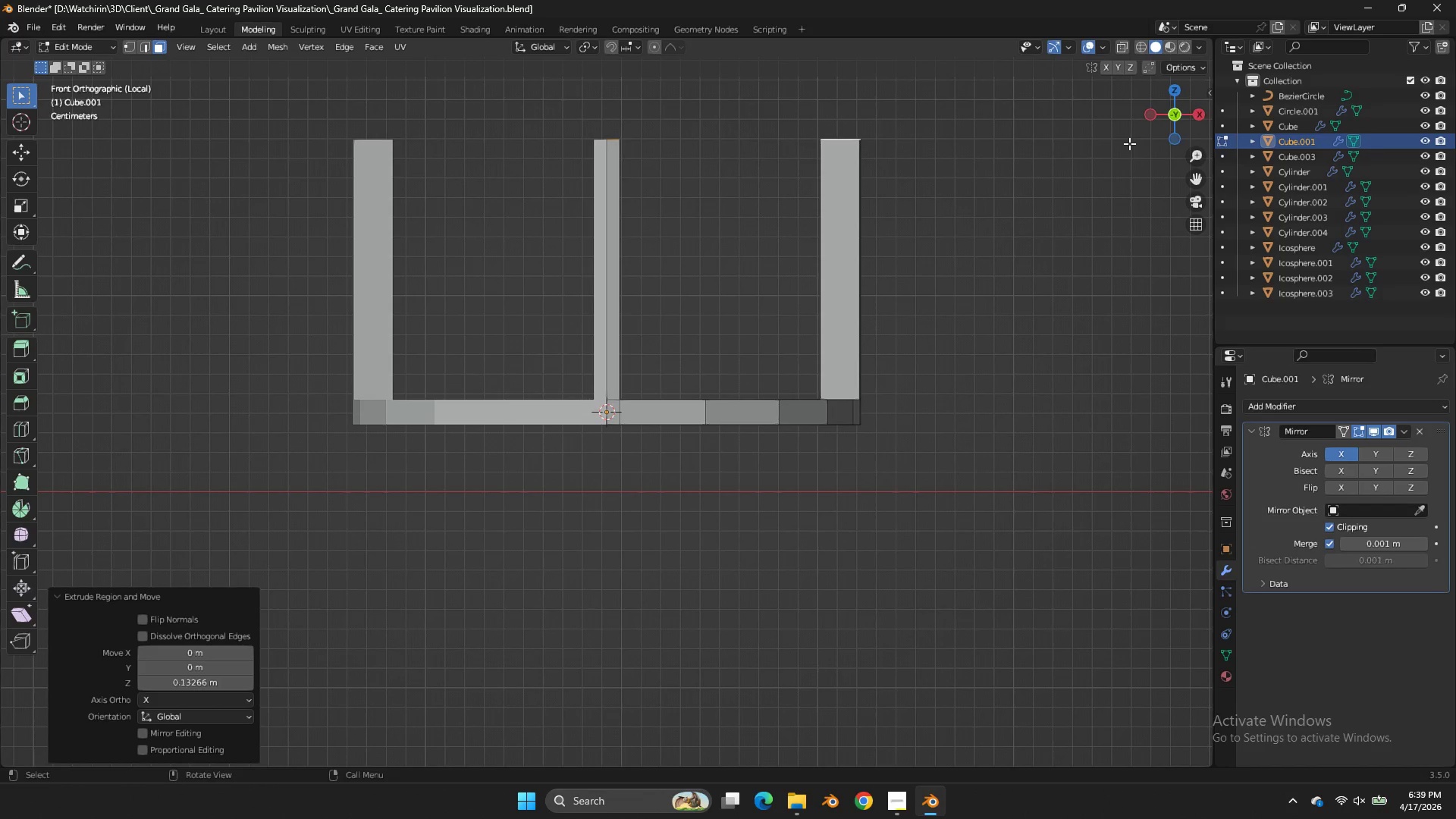 
left_click_drag(start_coordinate=[1160, 123], to_coordinate=[1160, 198])
 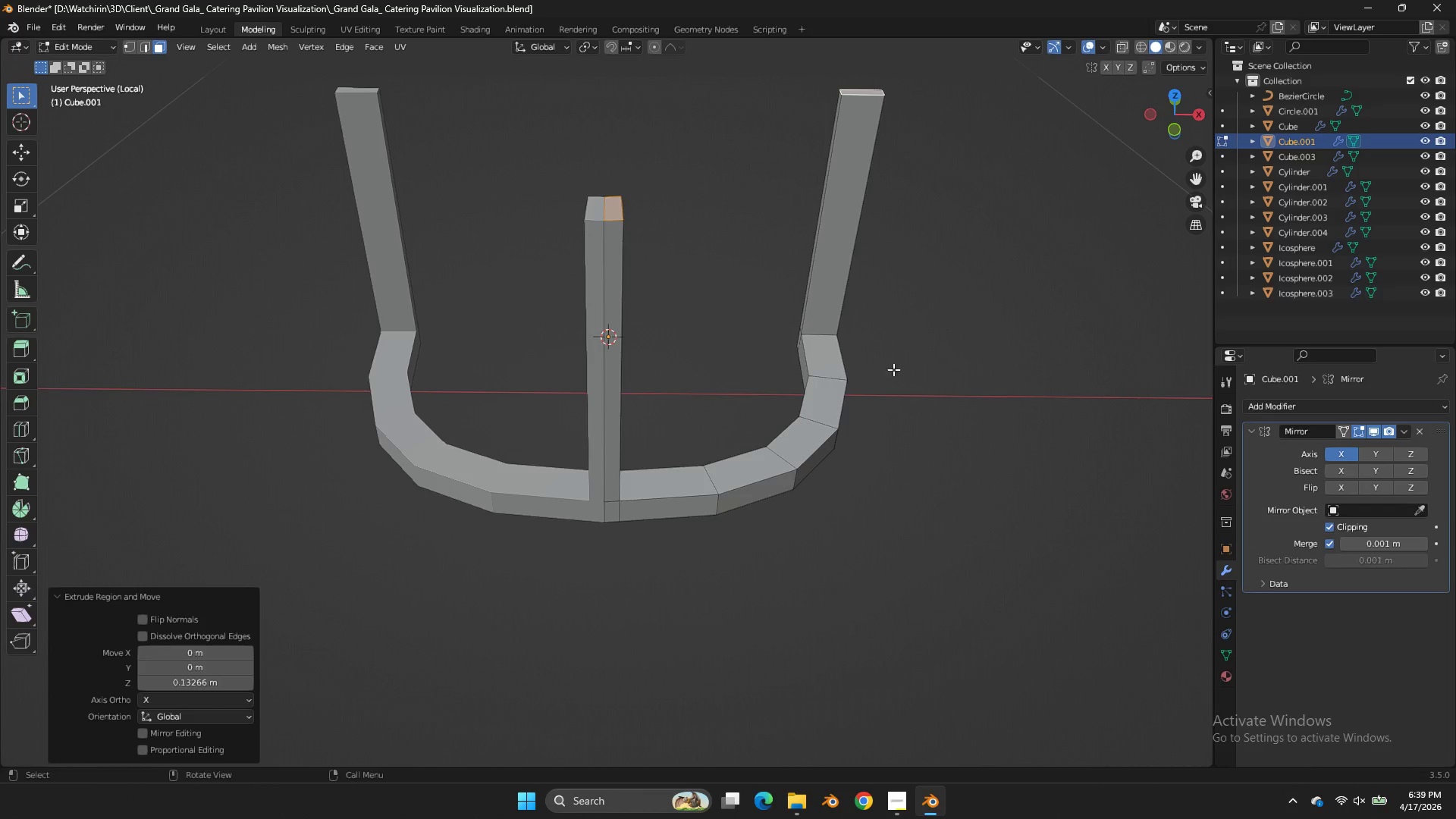 
key(Z)
 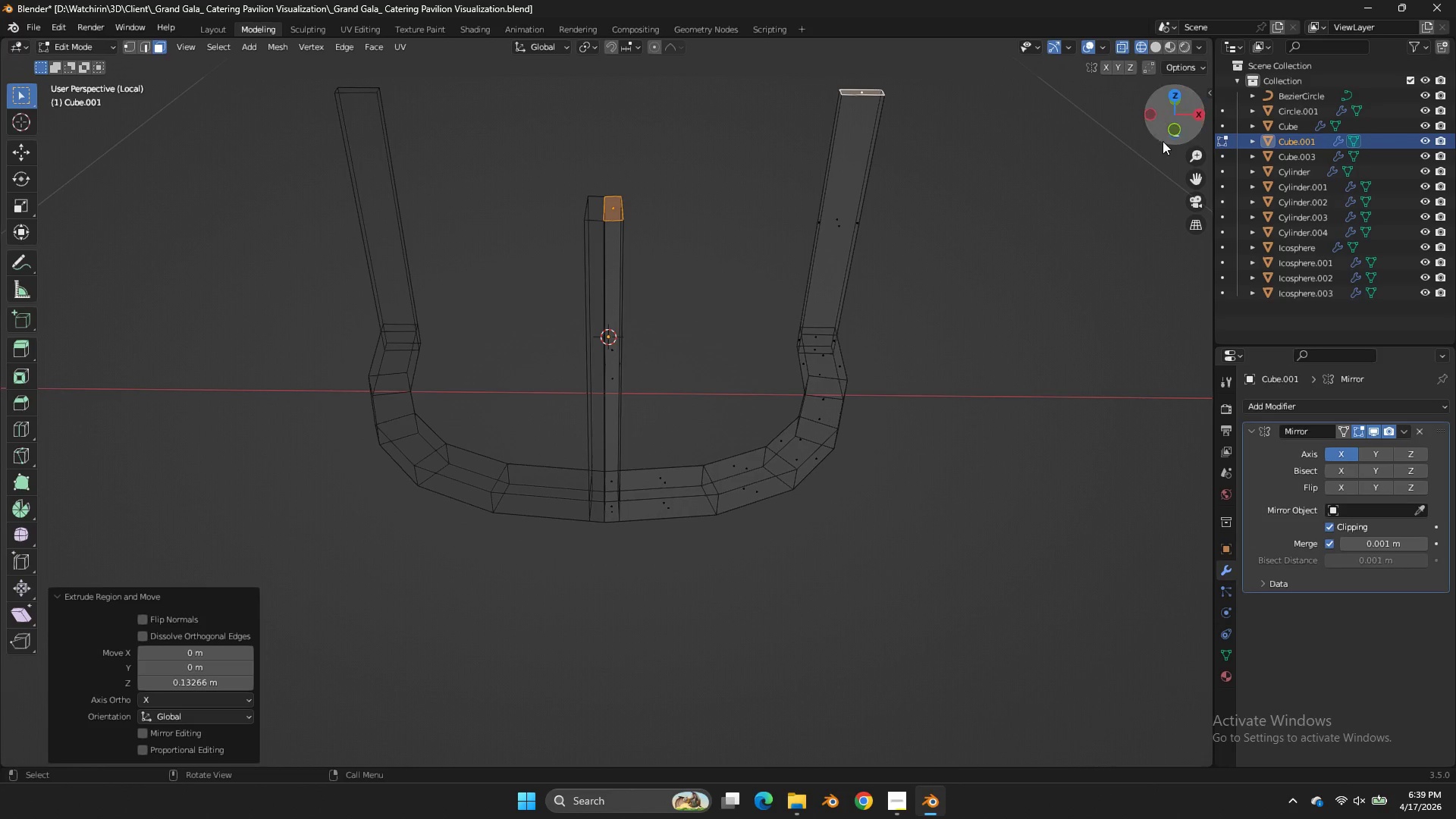 
left_click([1167, 135])
 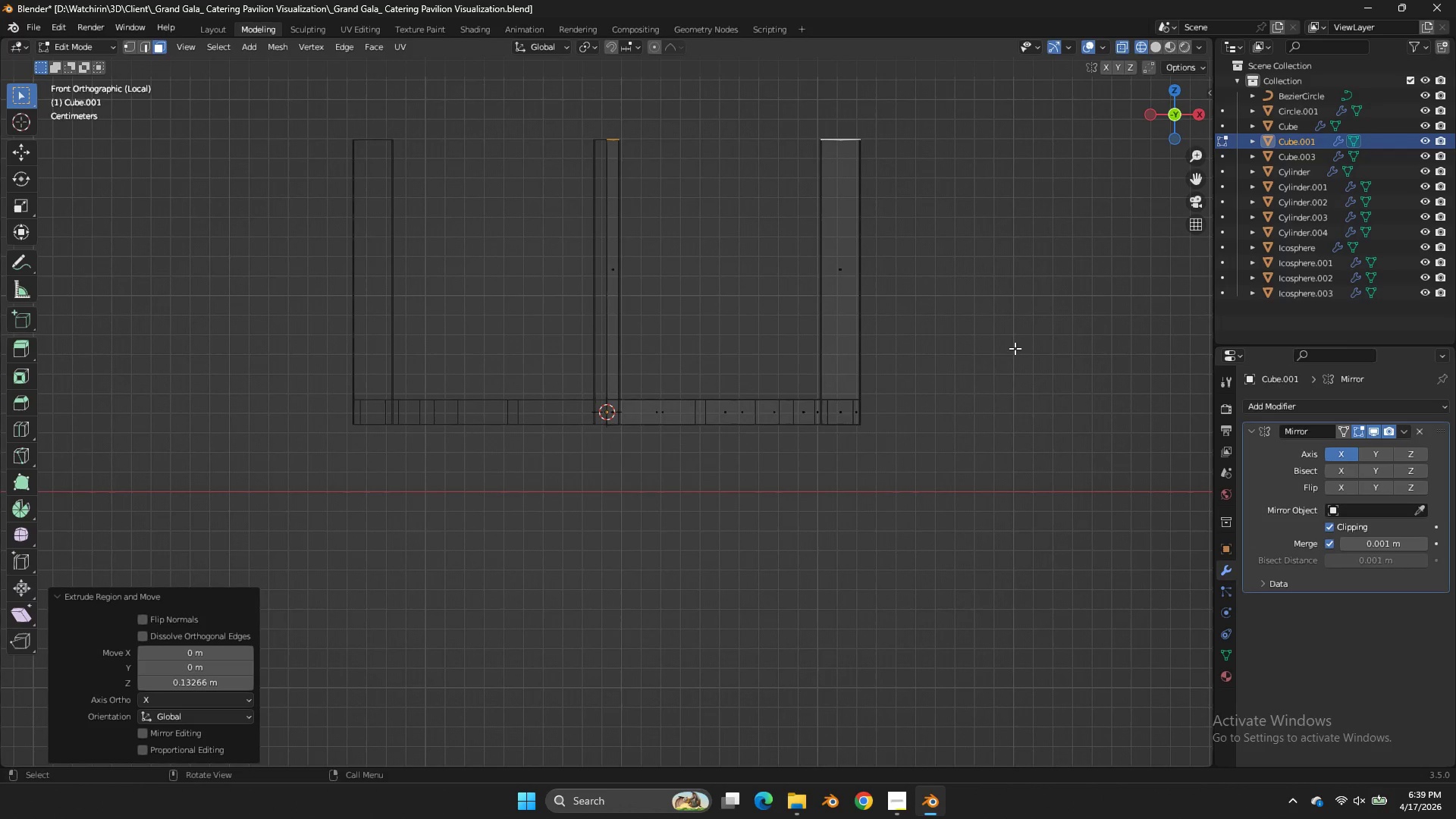 
left_click_drag(start_coordinate=[1015, 348], to_coordinate=[531, 499])
 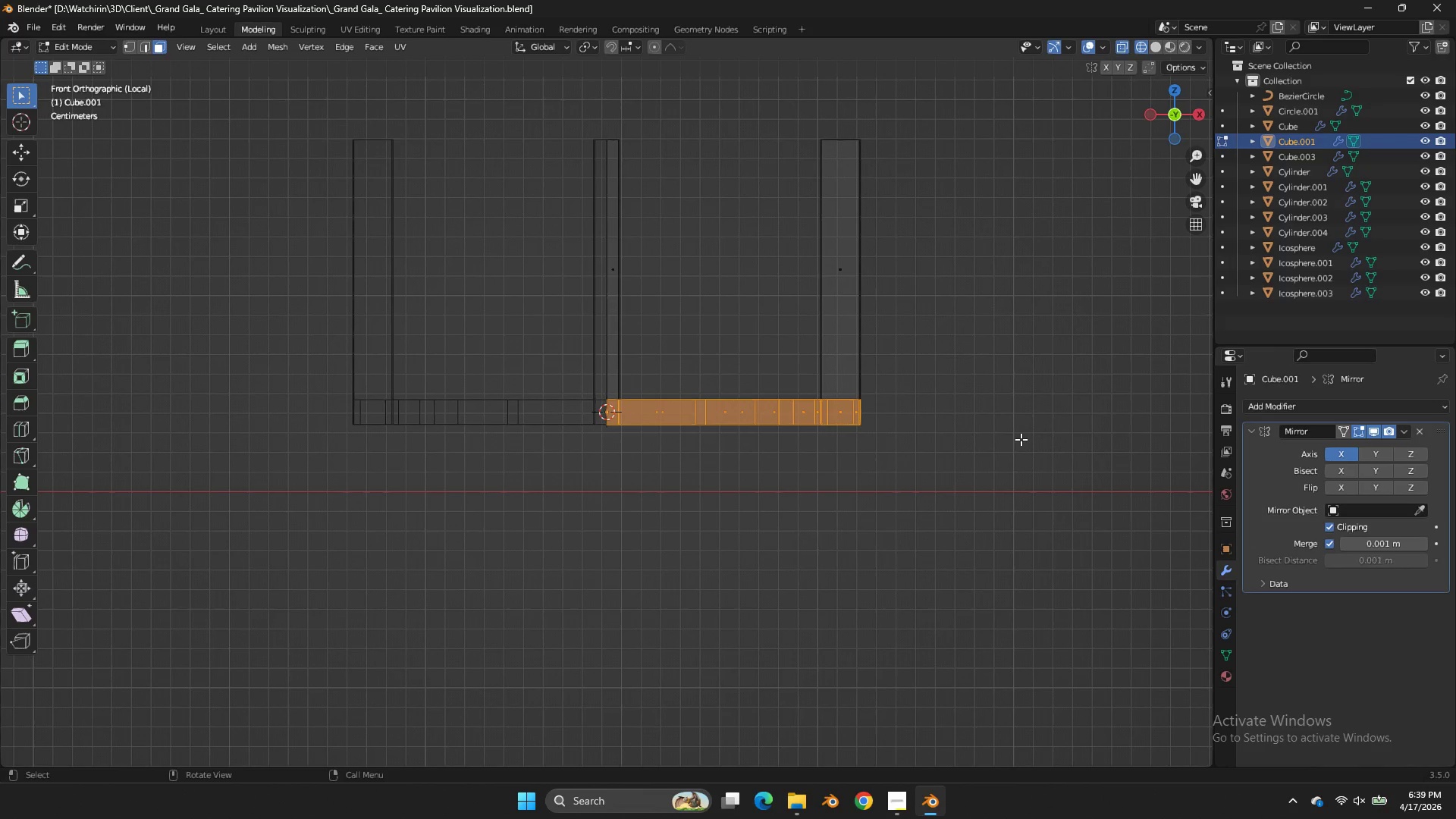 
type(Dz)
 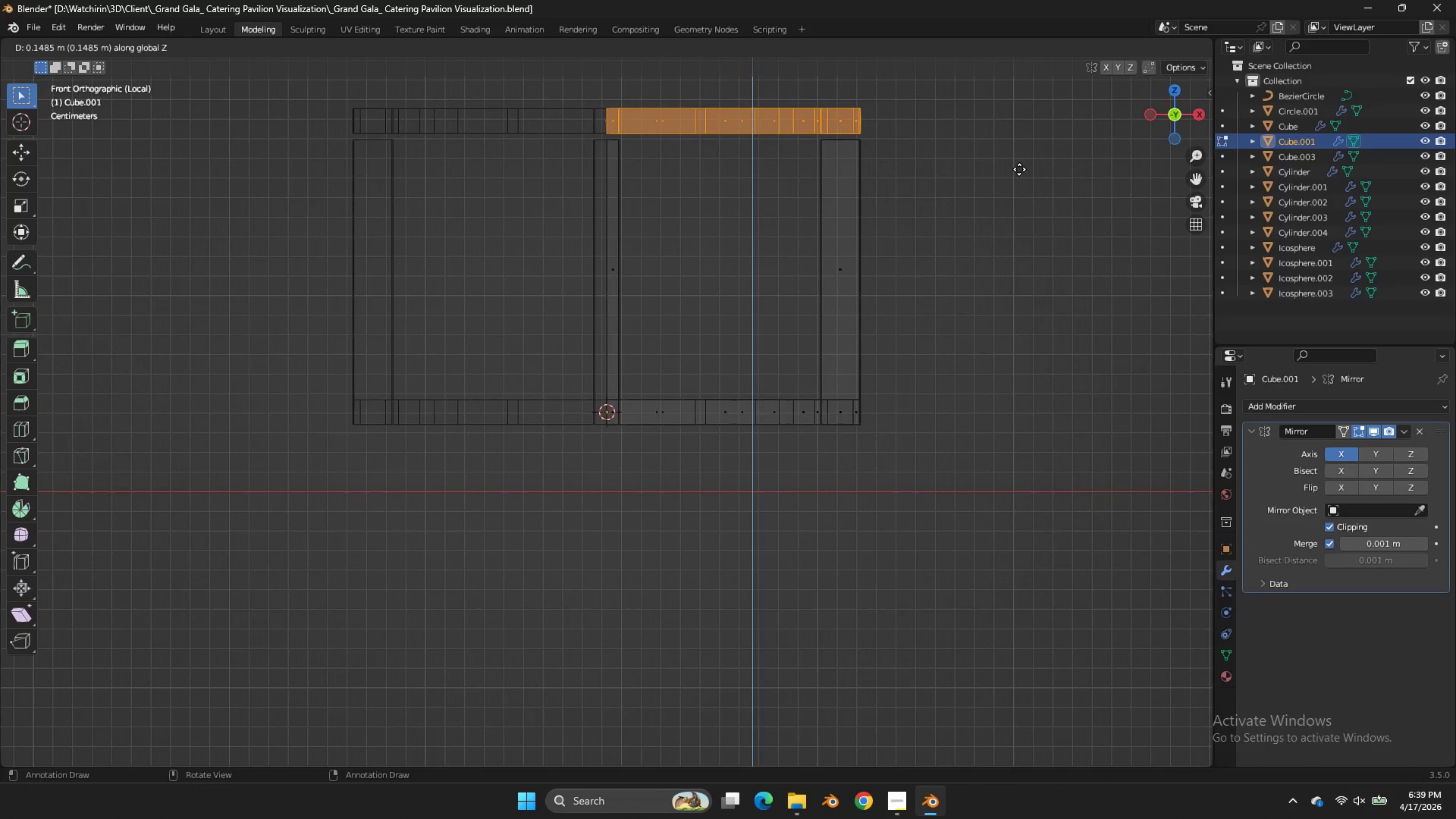 
left_click([1019, 169])
 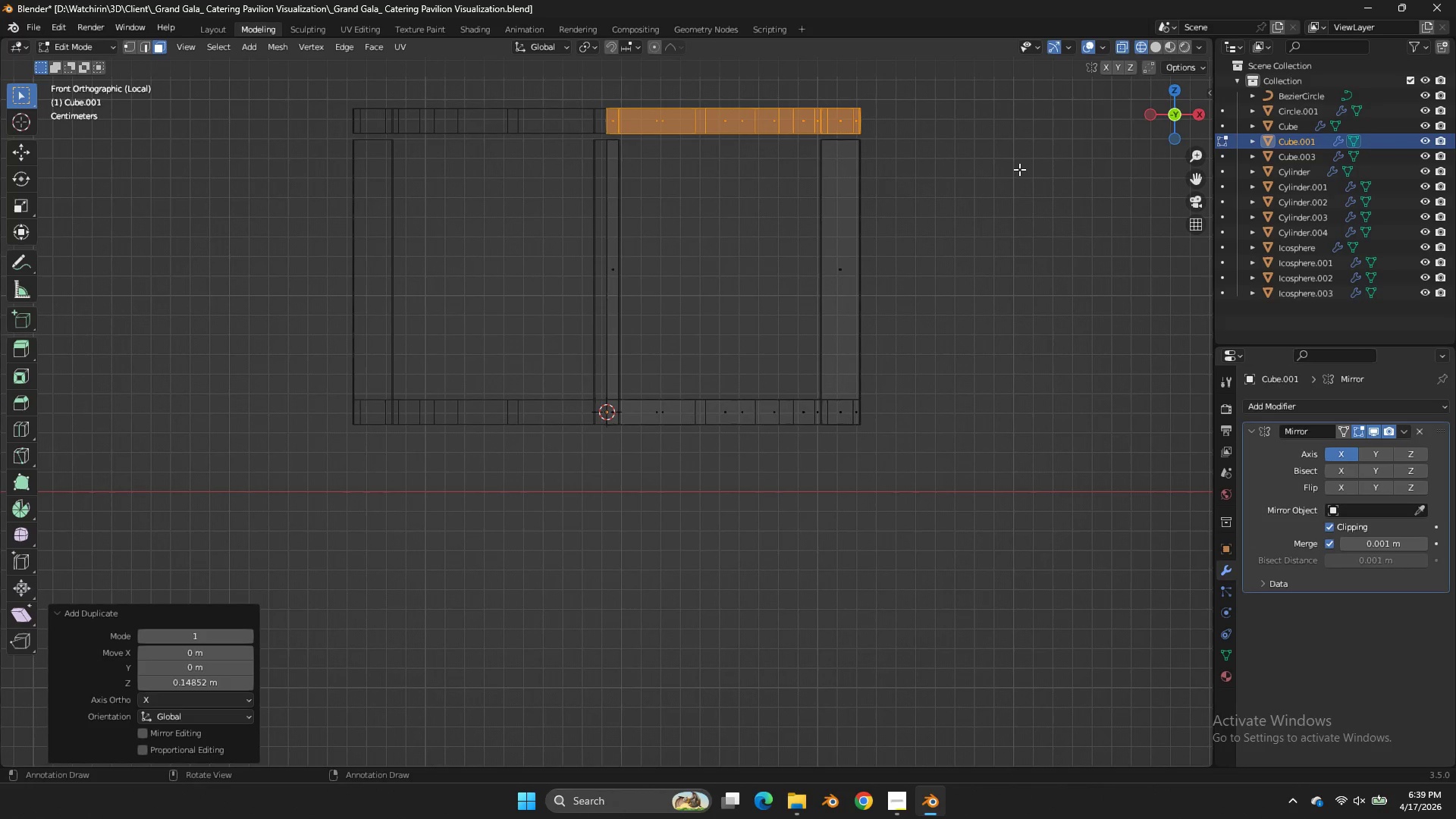 
key(CapsLock)
 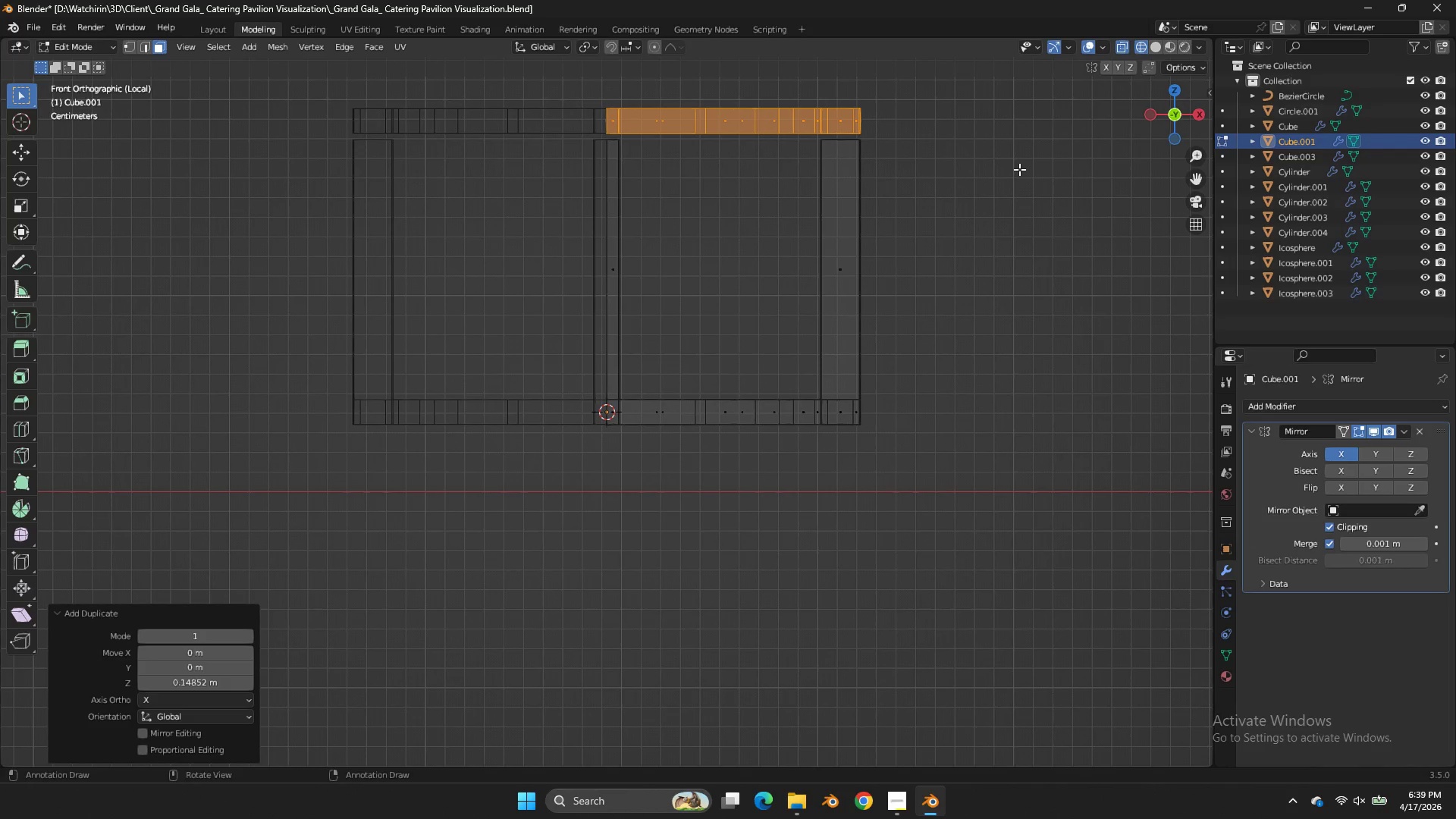 
key(CapsLock)
 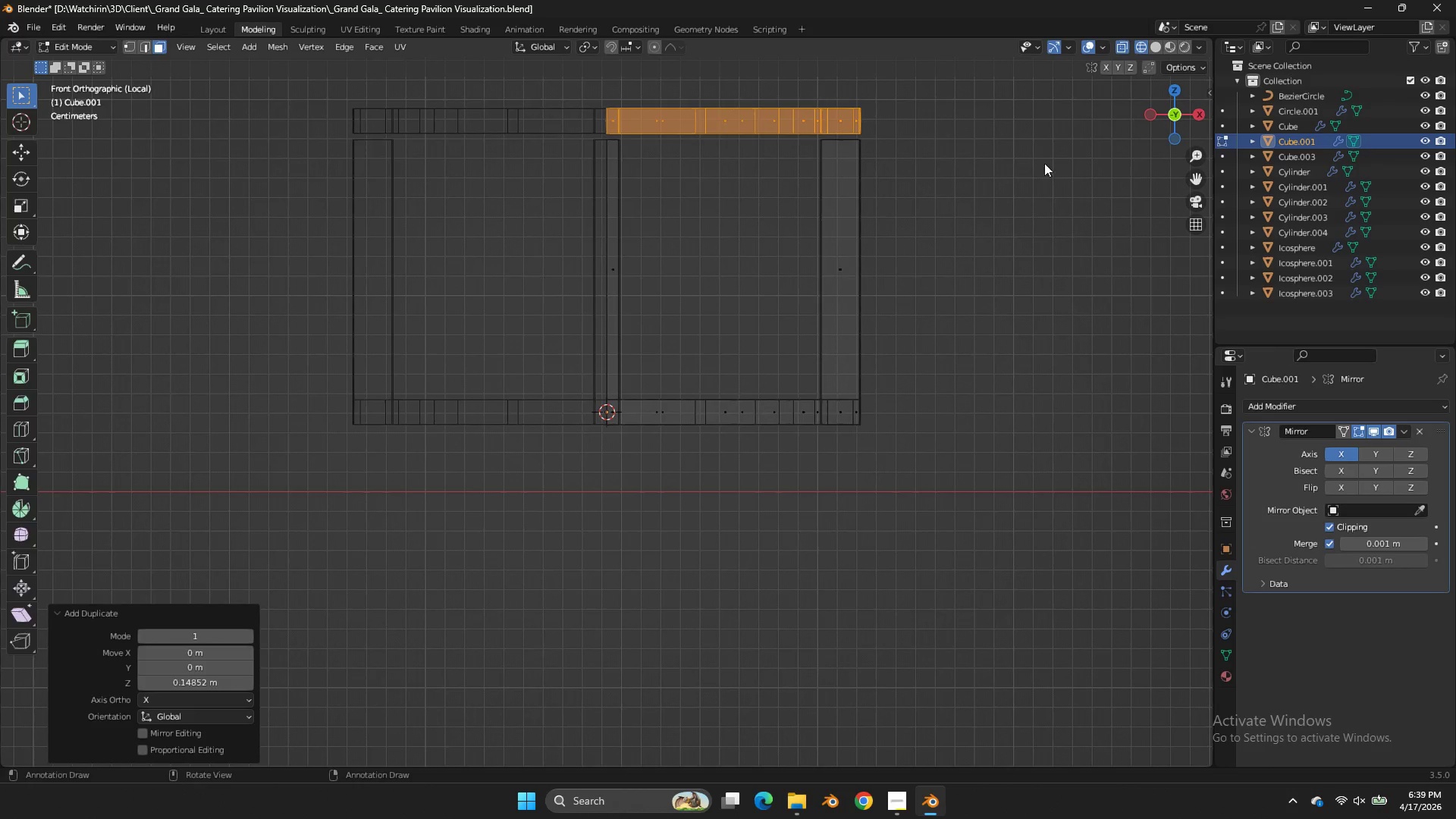 
key(Tab)
 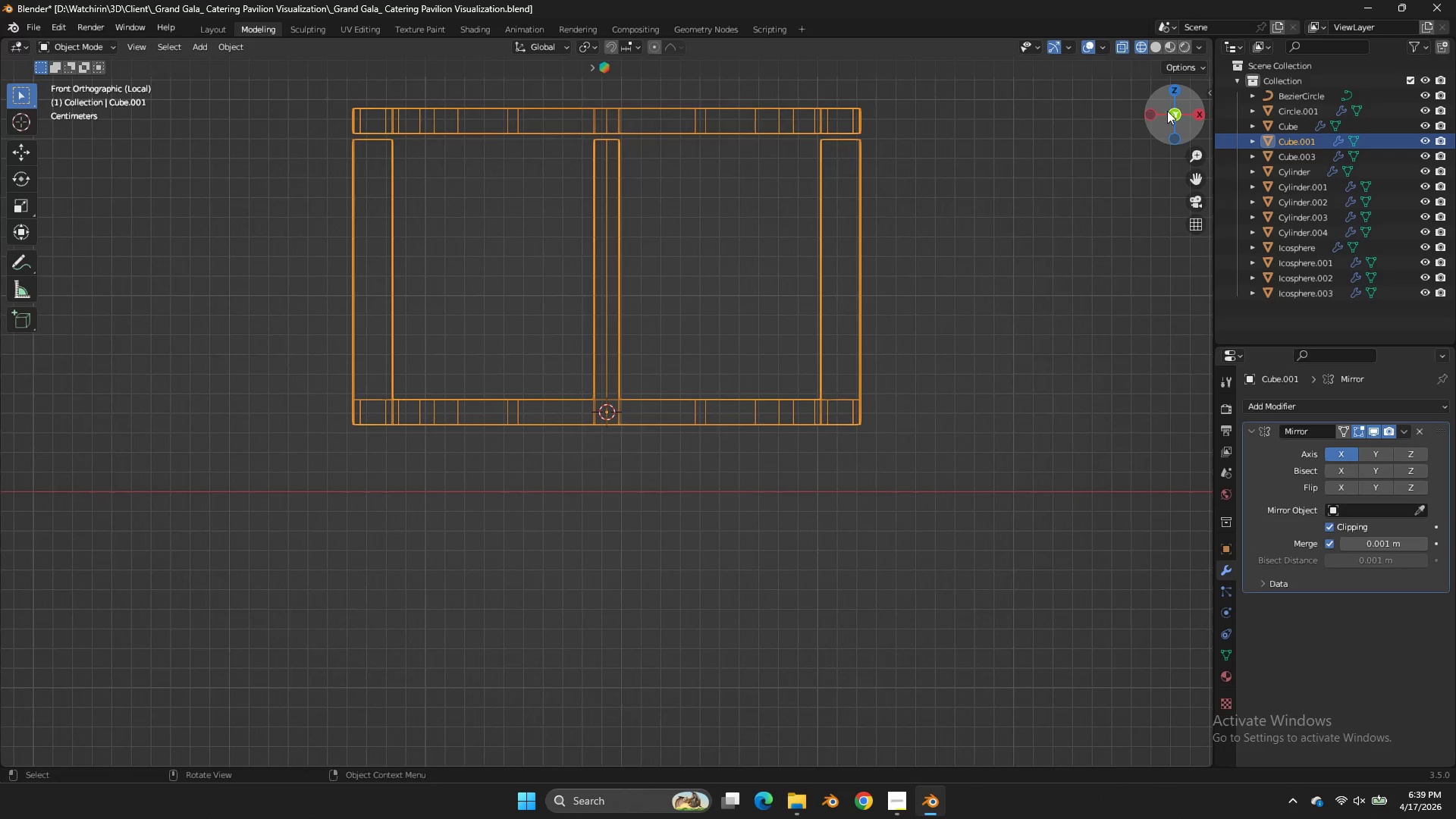 
left_click_drag(start_coordinate=[1168, 111], to_coordinate=[1090, 187])
 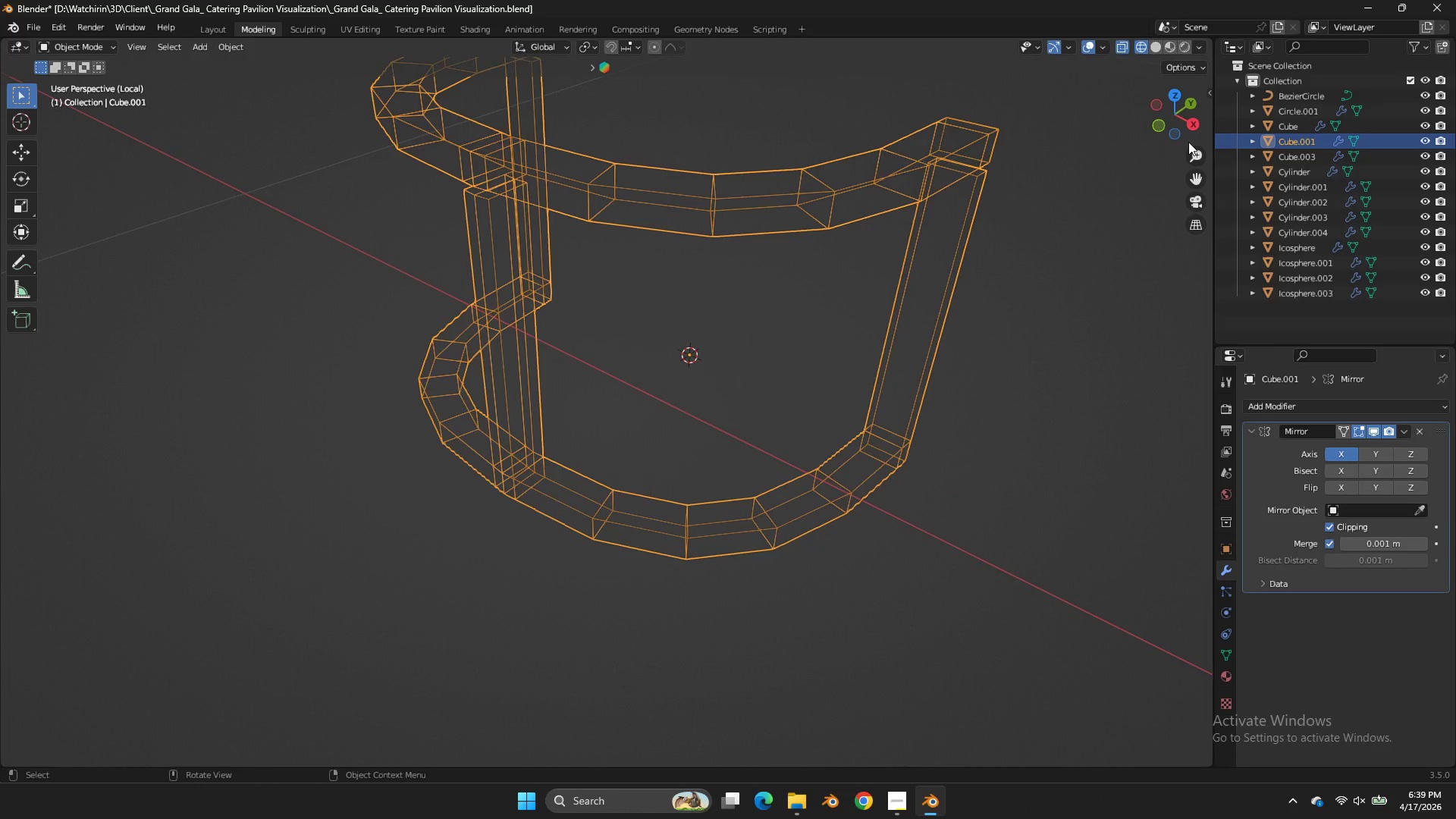 
key(Z)
 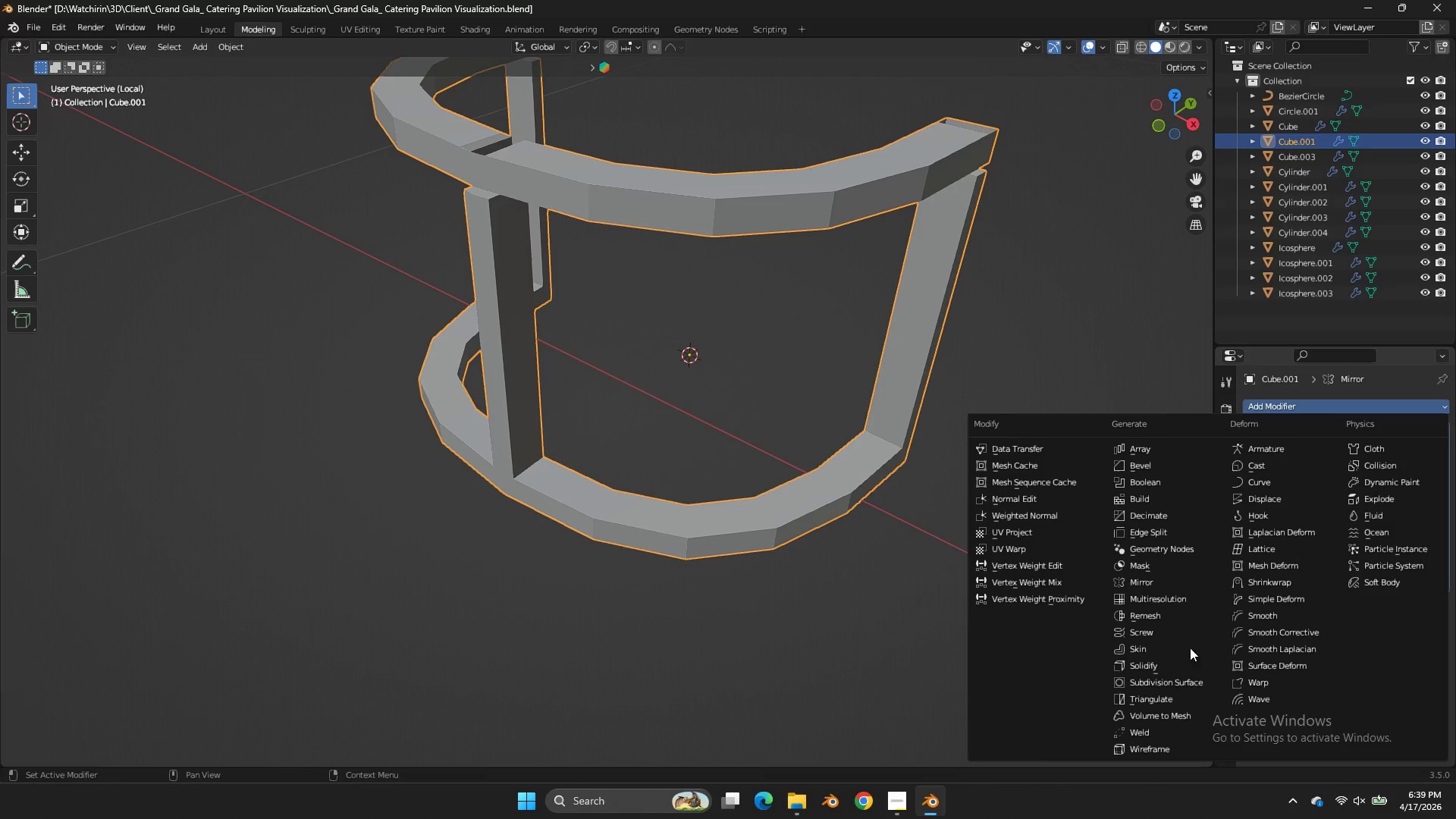 
left_click([1176, 681])
 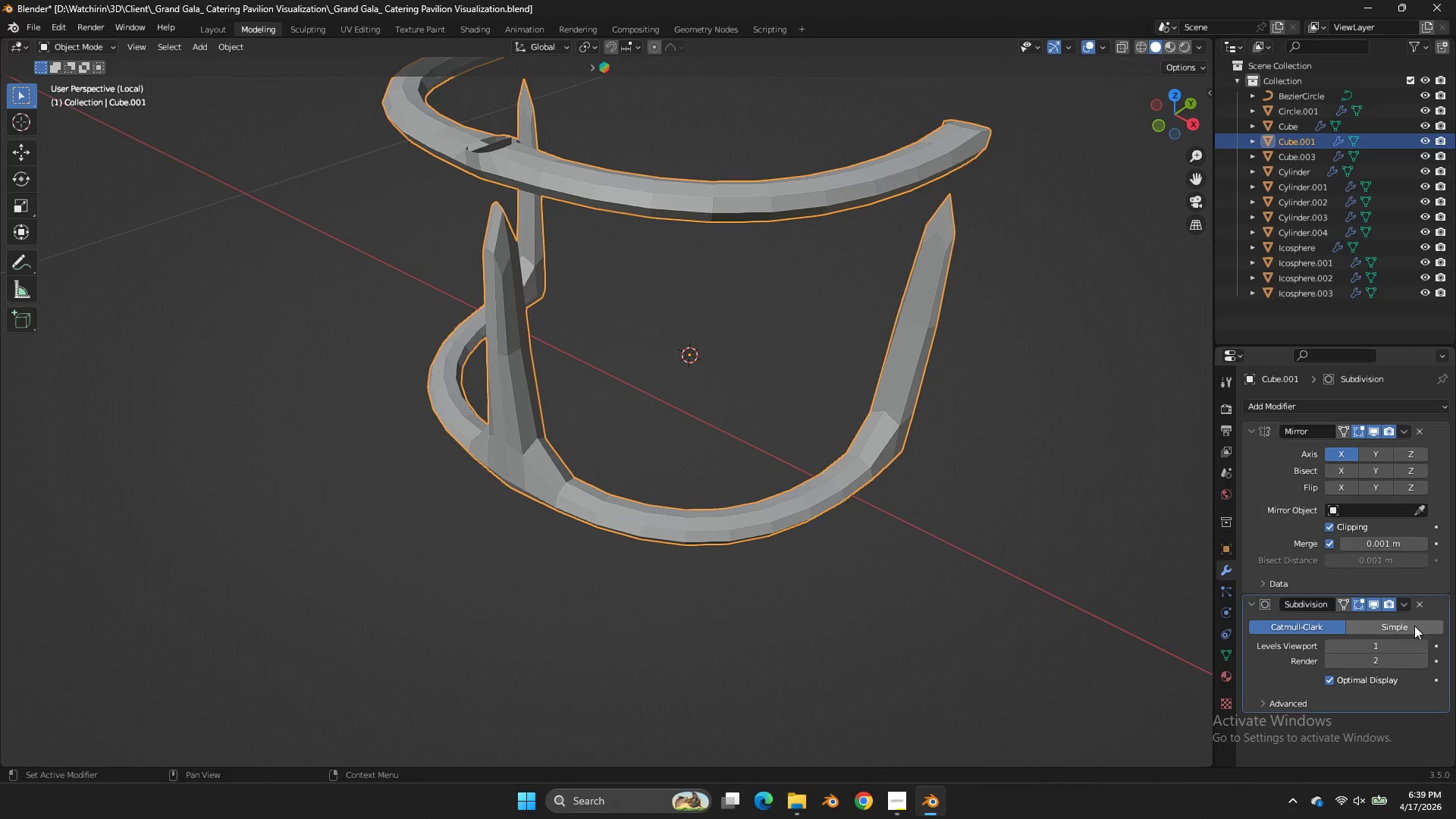 
left_click([1426, 648])
 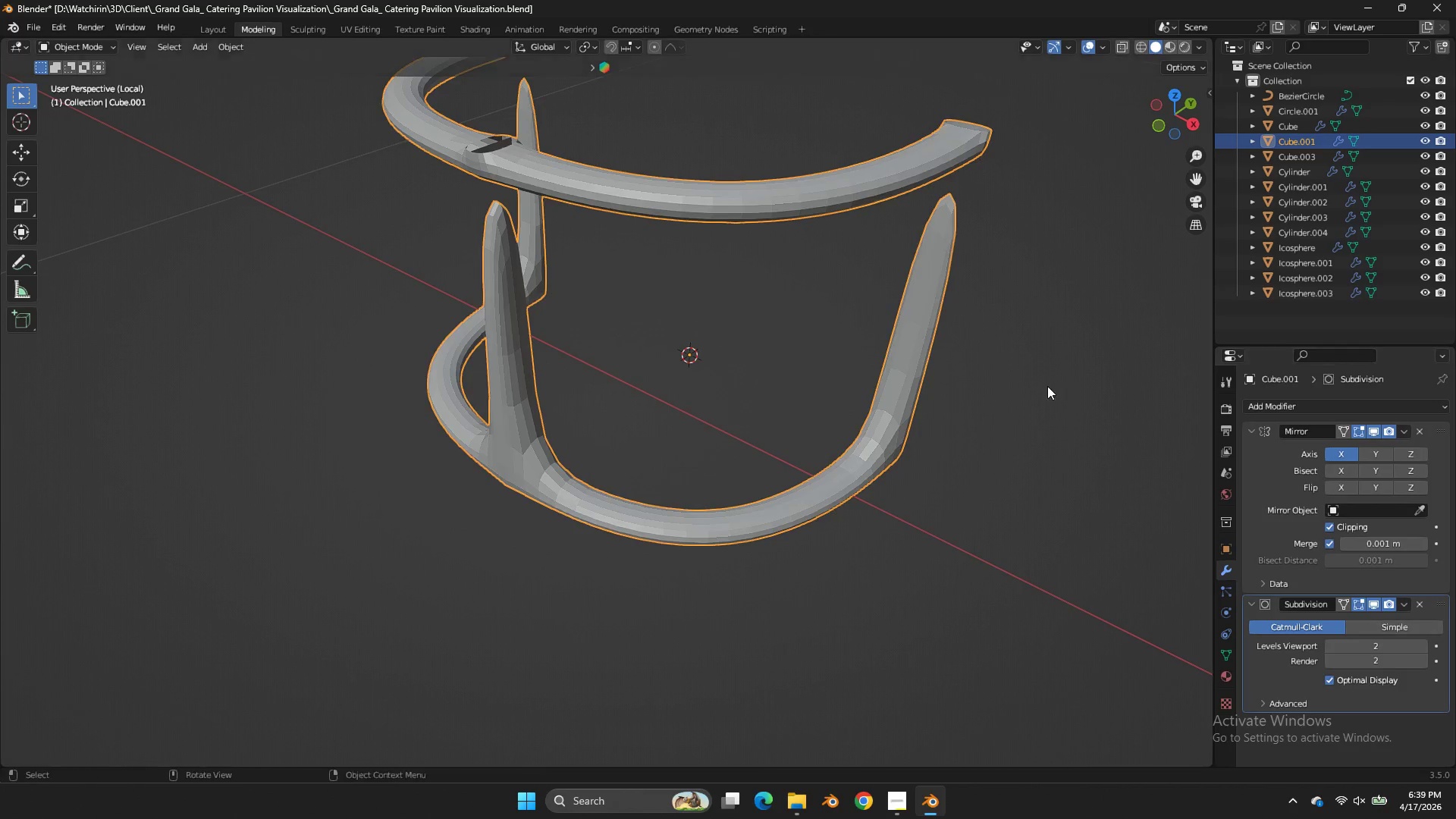 
key(Tab)
 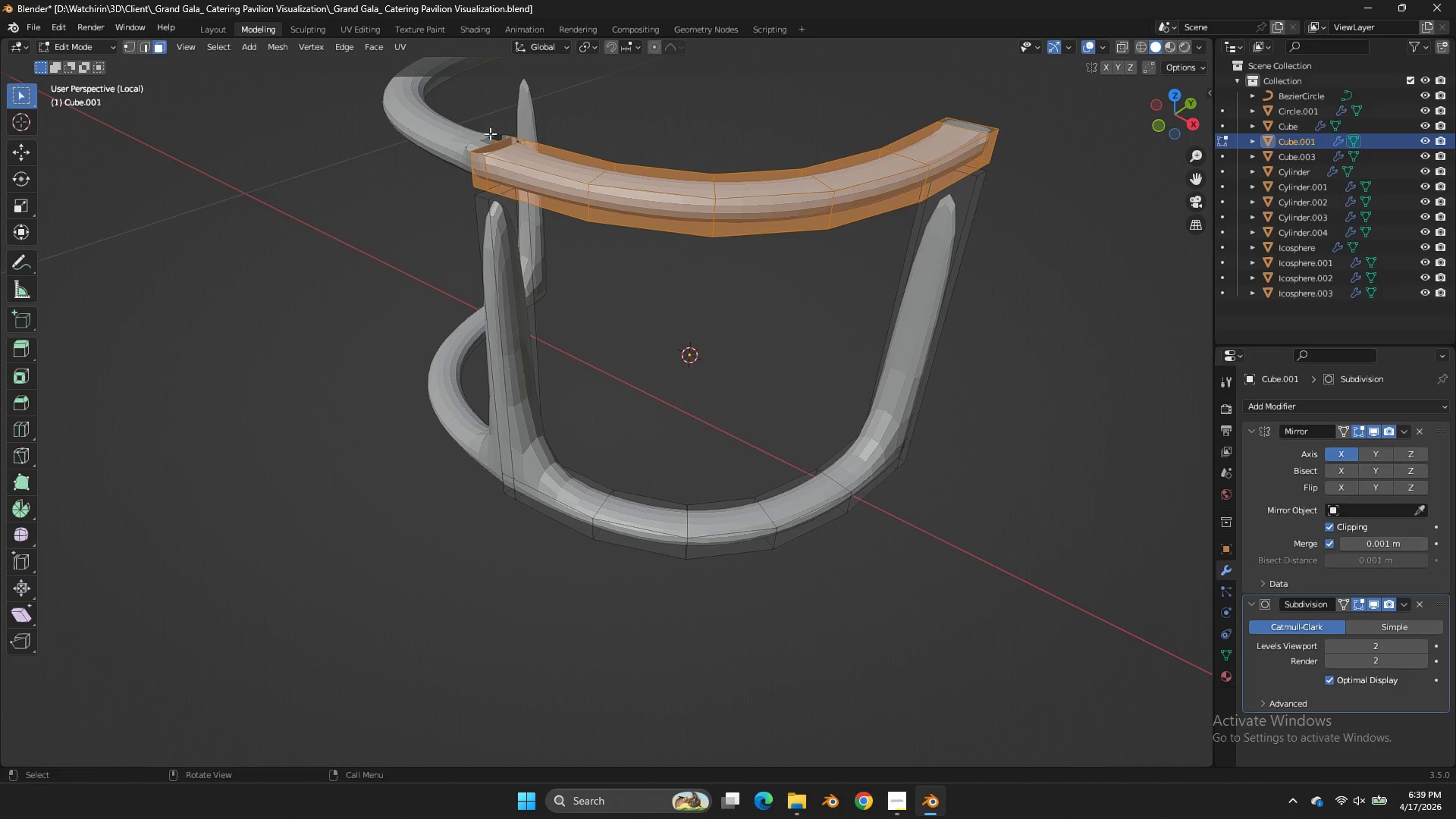 
left_click([501, 143])
 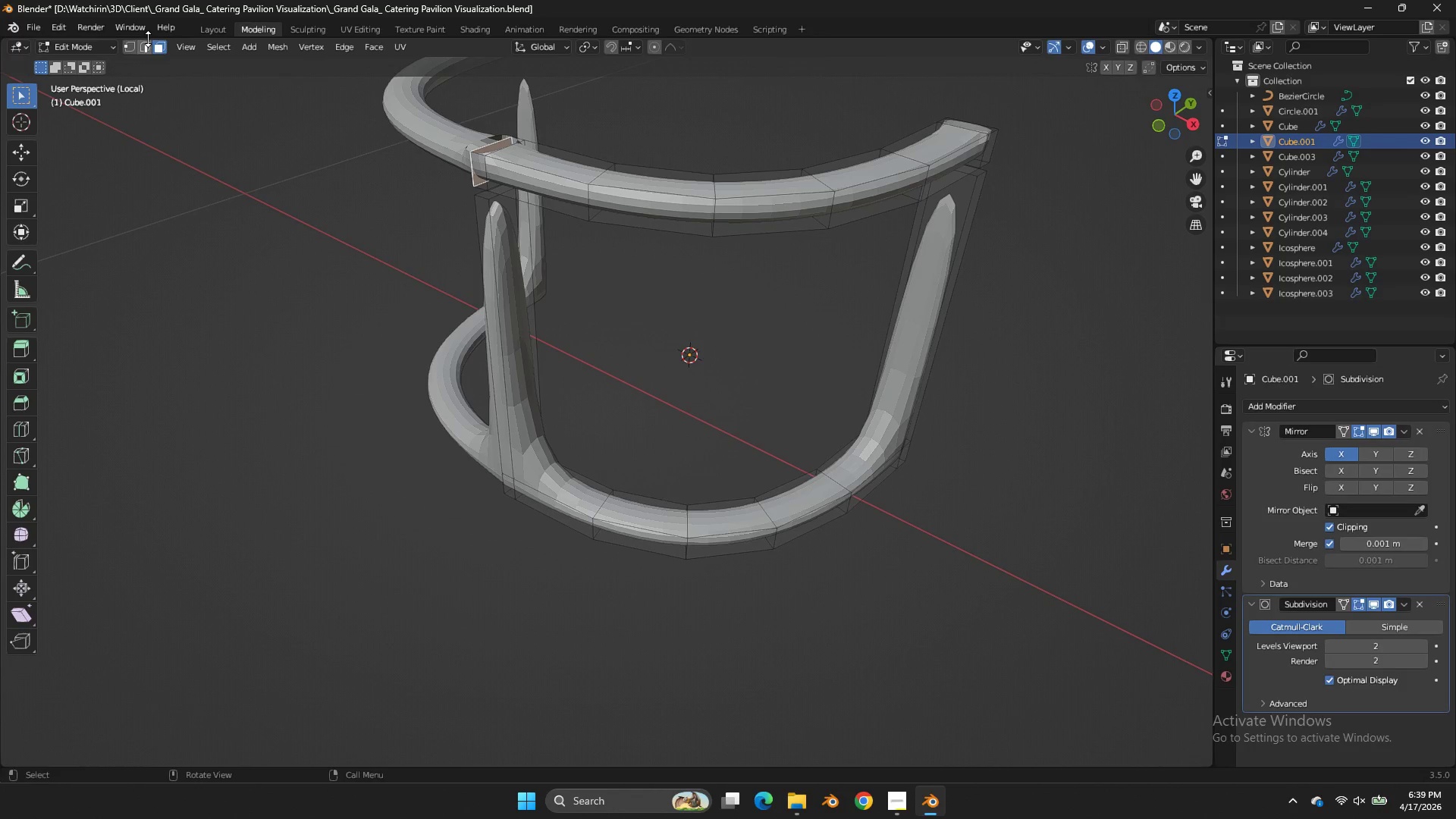 
left_click([146, 50])
 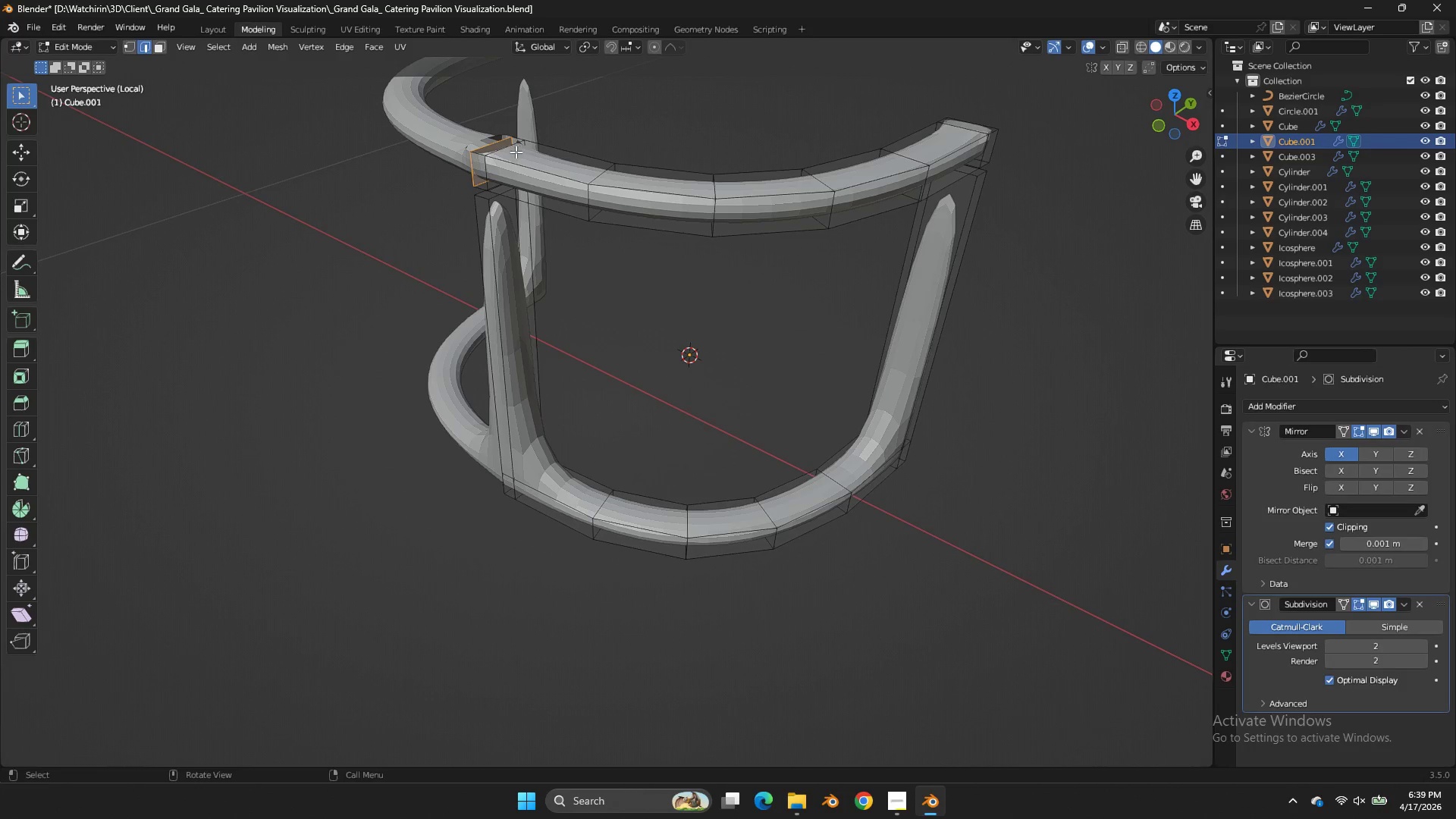 
left_click([509, 146])
 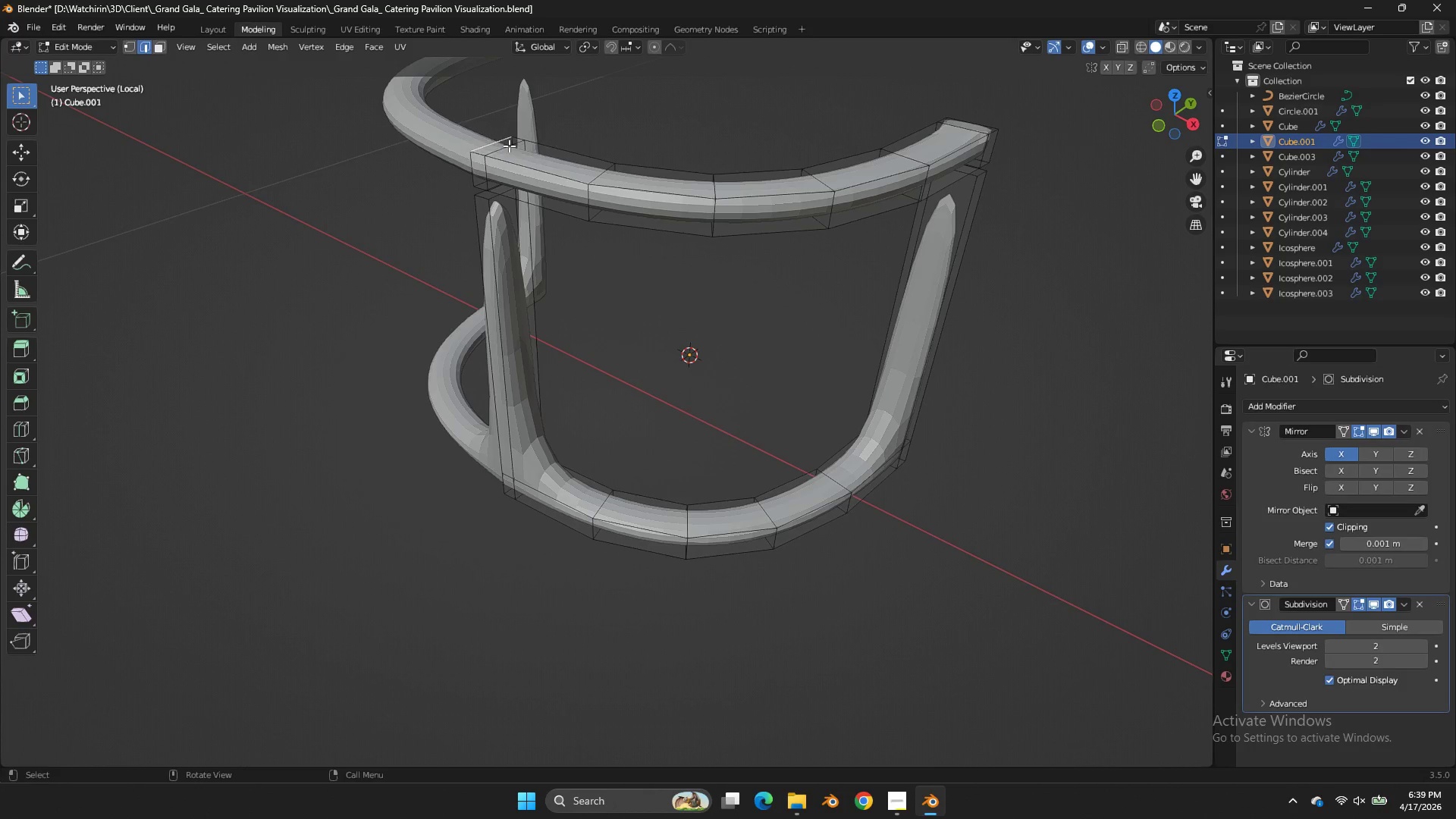 
key(F)
 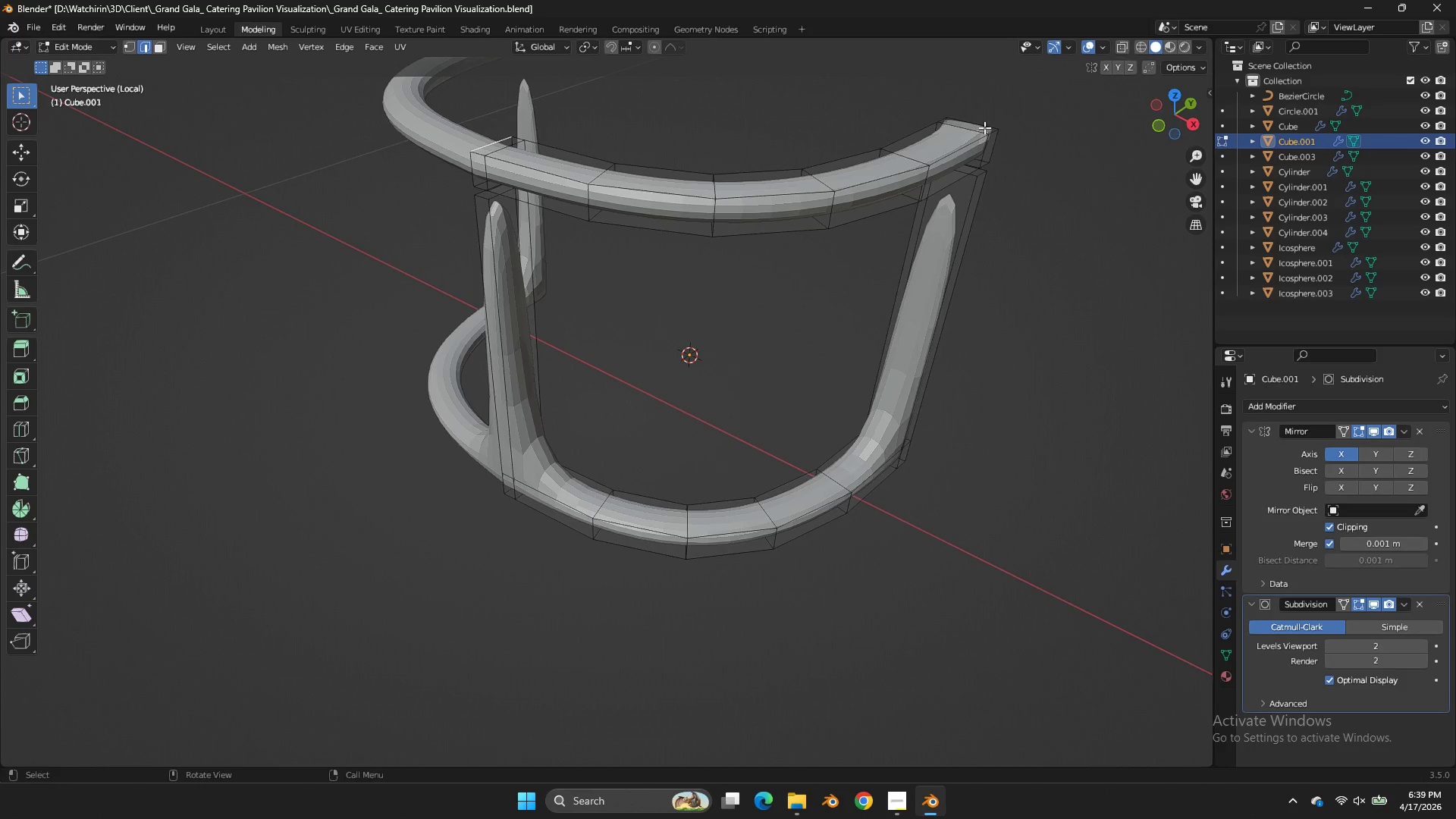 
left_click([972, 127])
 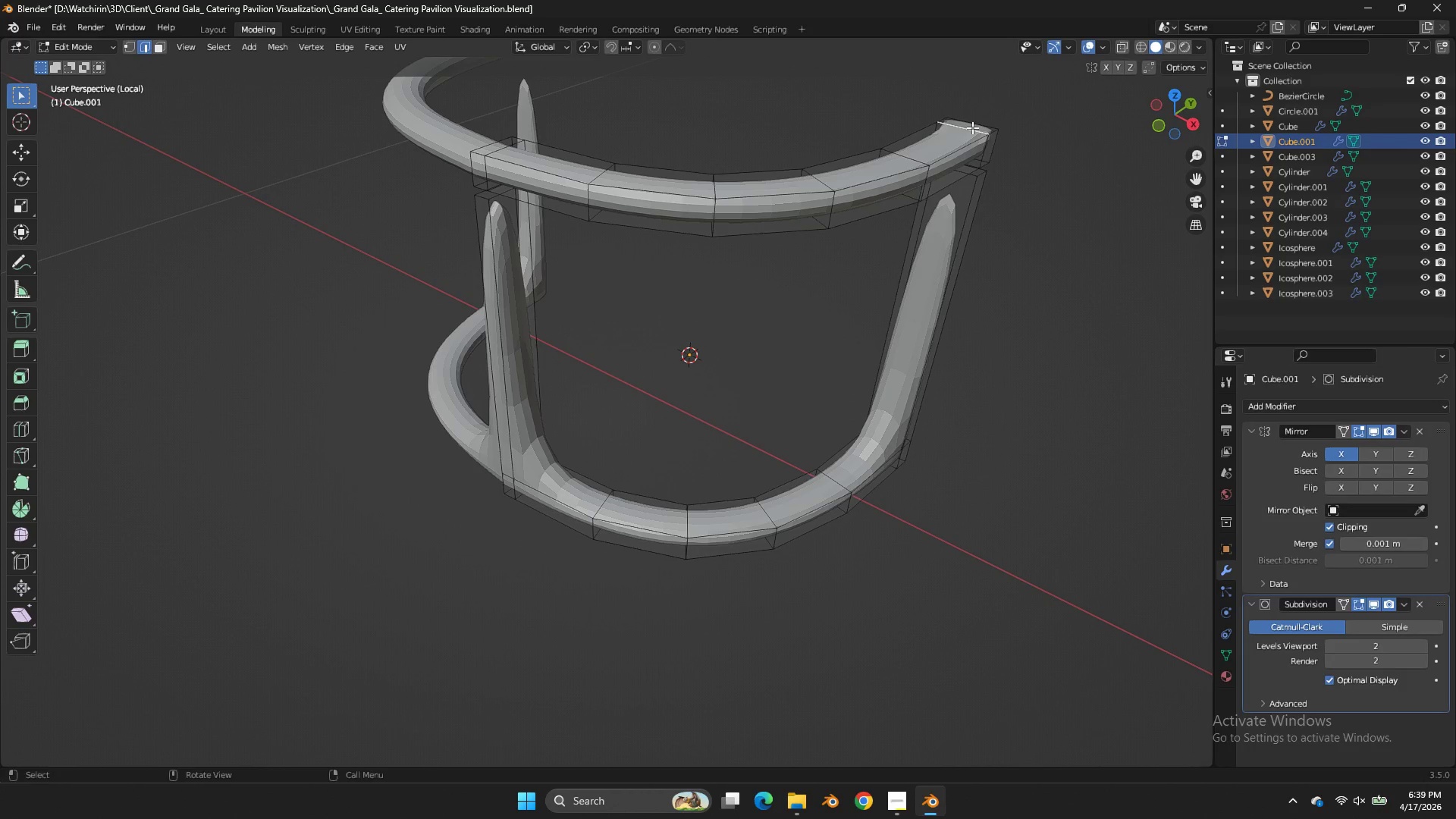 
key(F)
 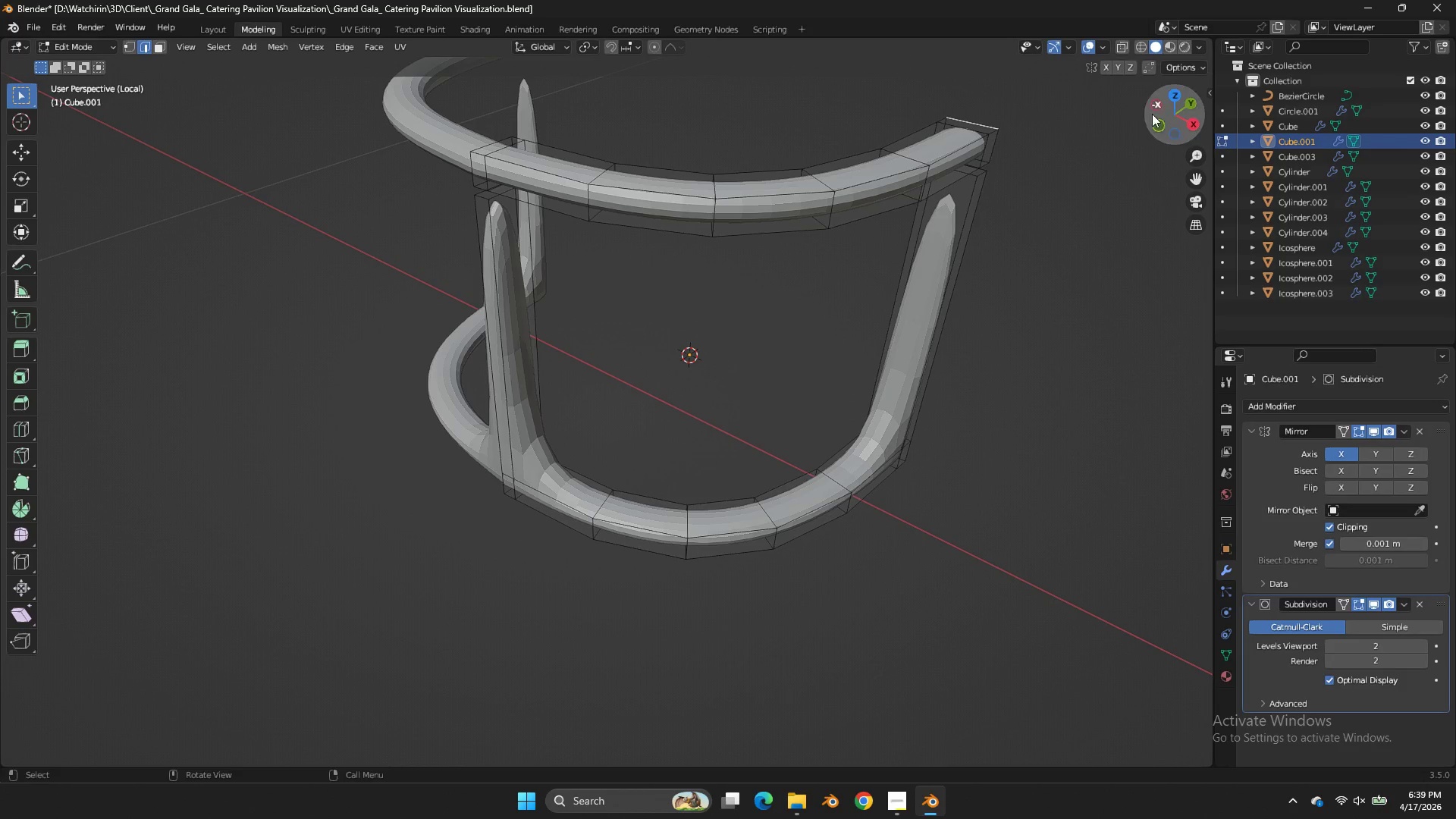 
left_click([1156, 127])
 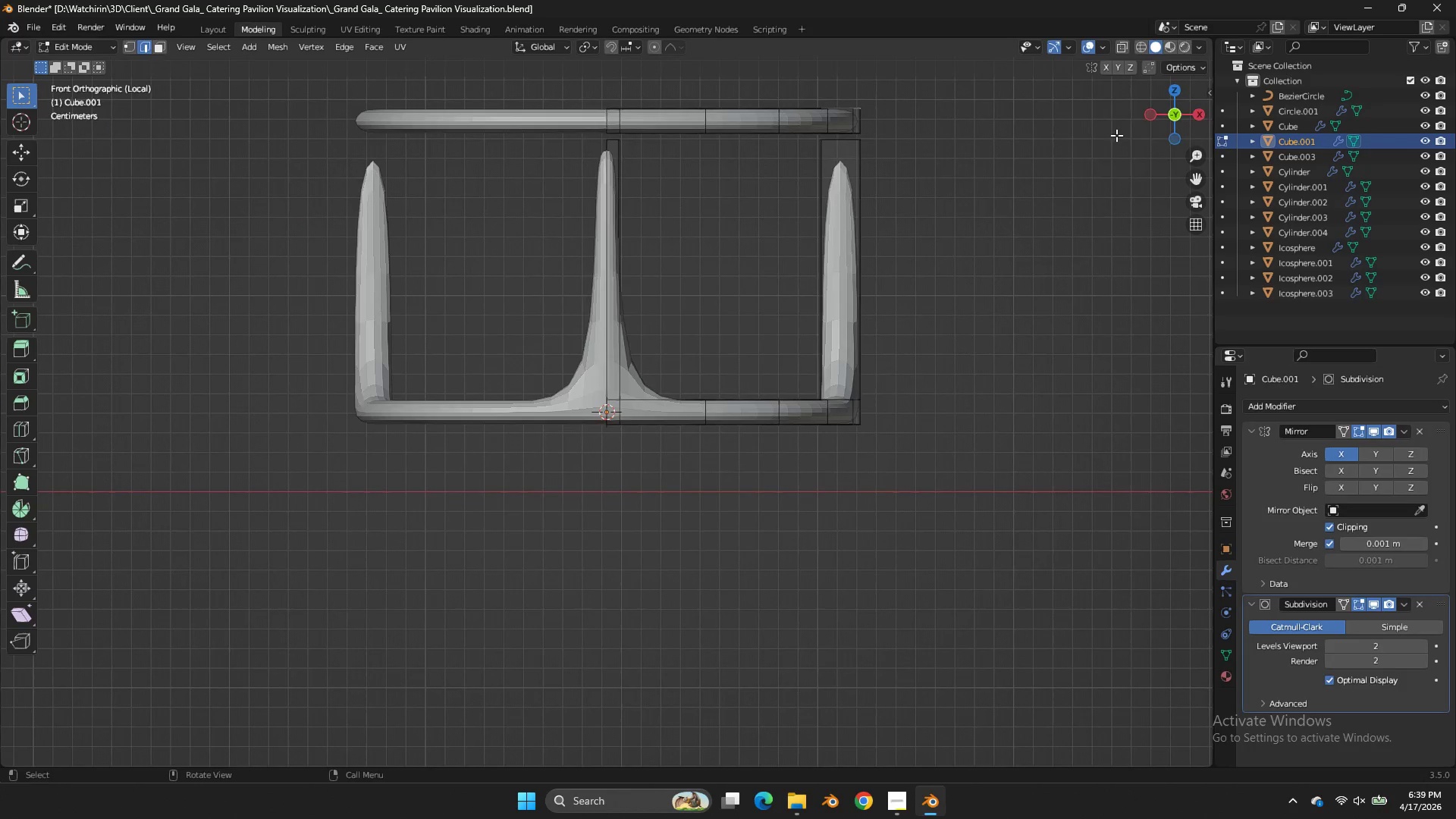 
key(Z)
 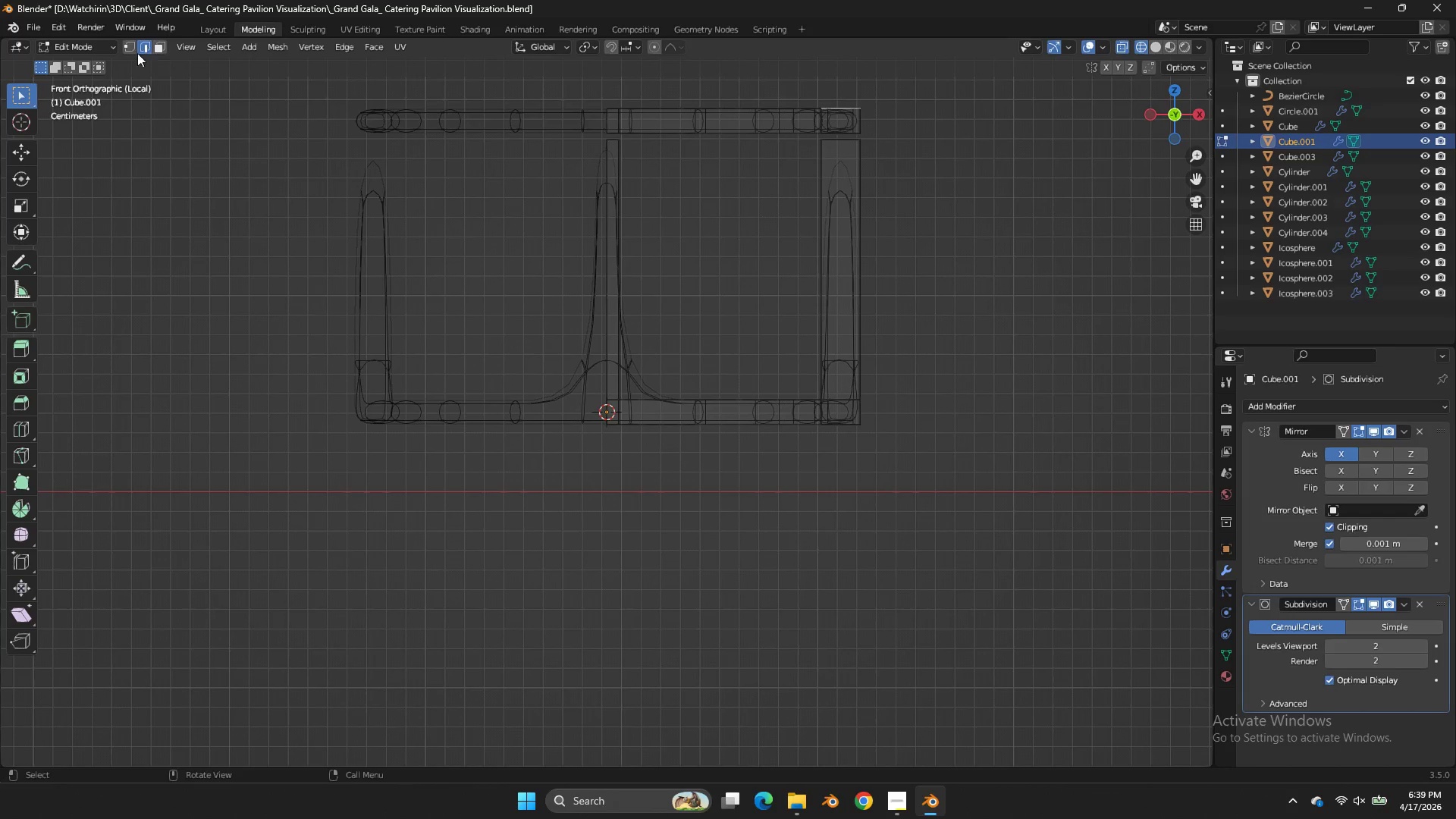 
left_click([127, 48])
 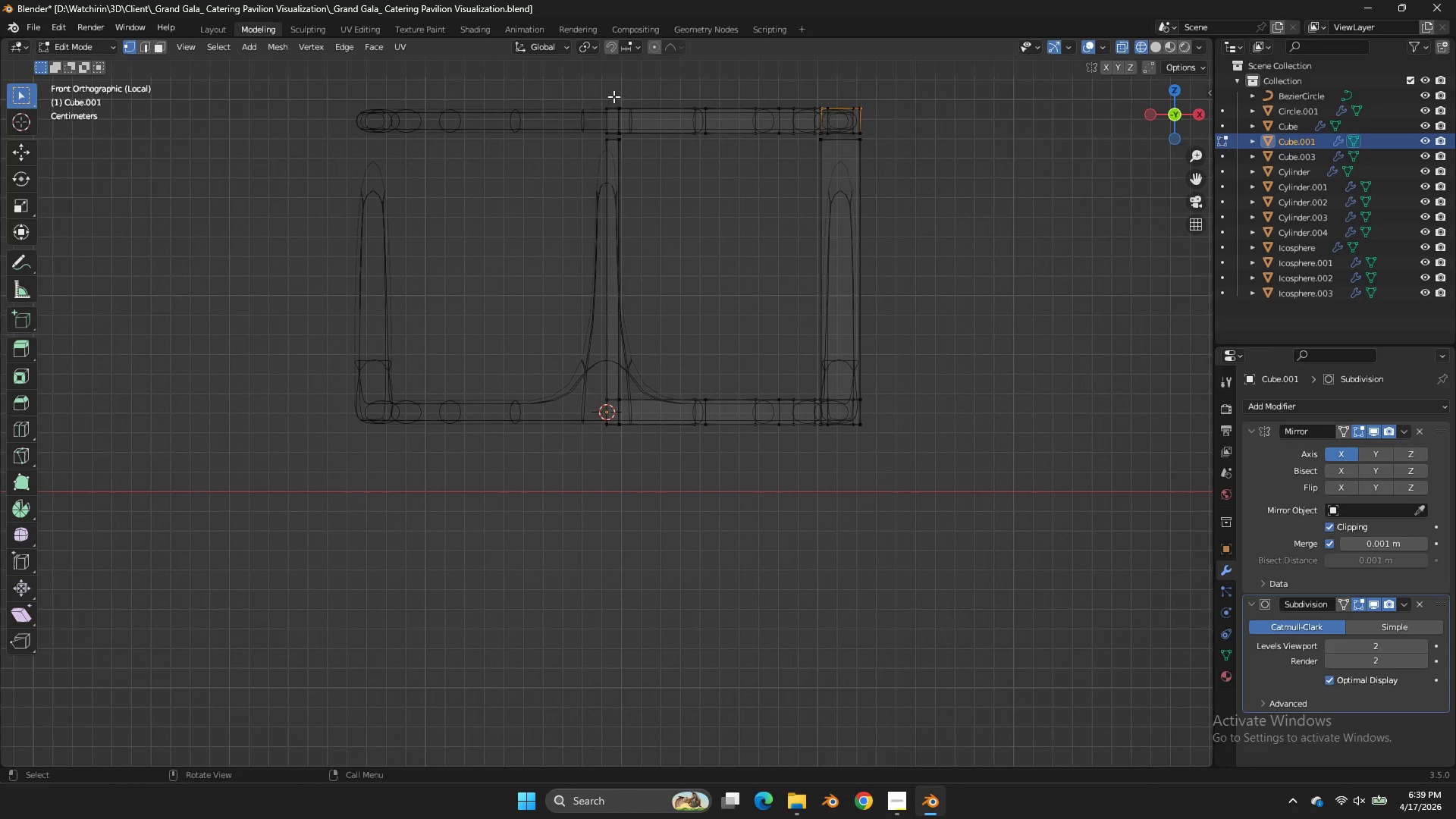 
left_click_drag(start_coordinate=[613, 96], to_coordinate=[458, 560])
 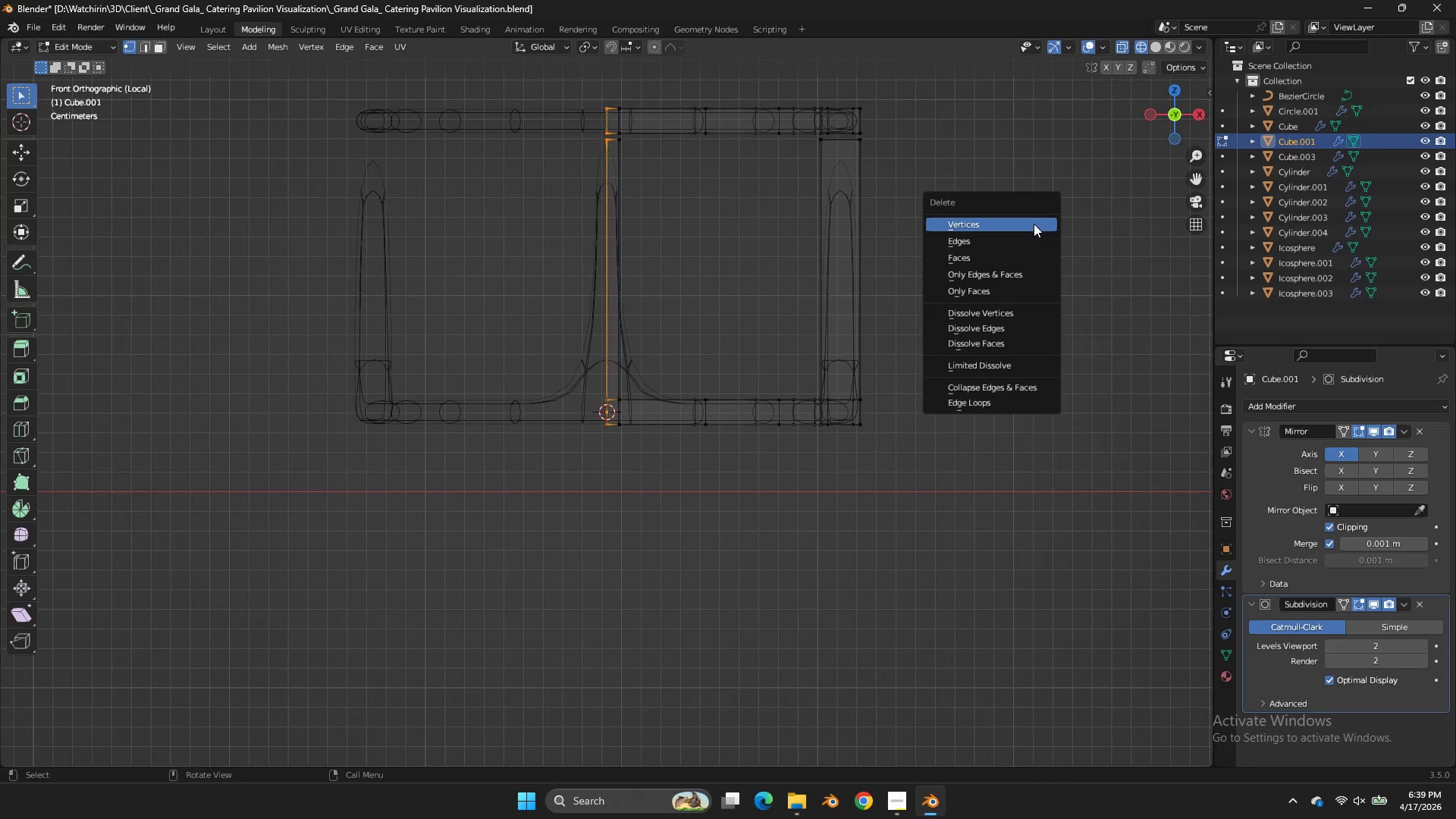 
key(X)
 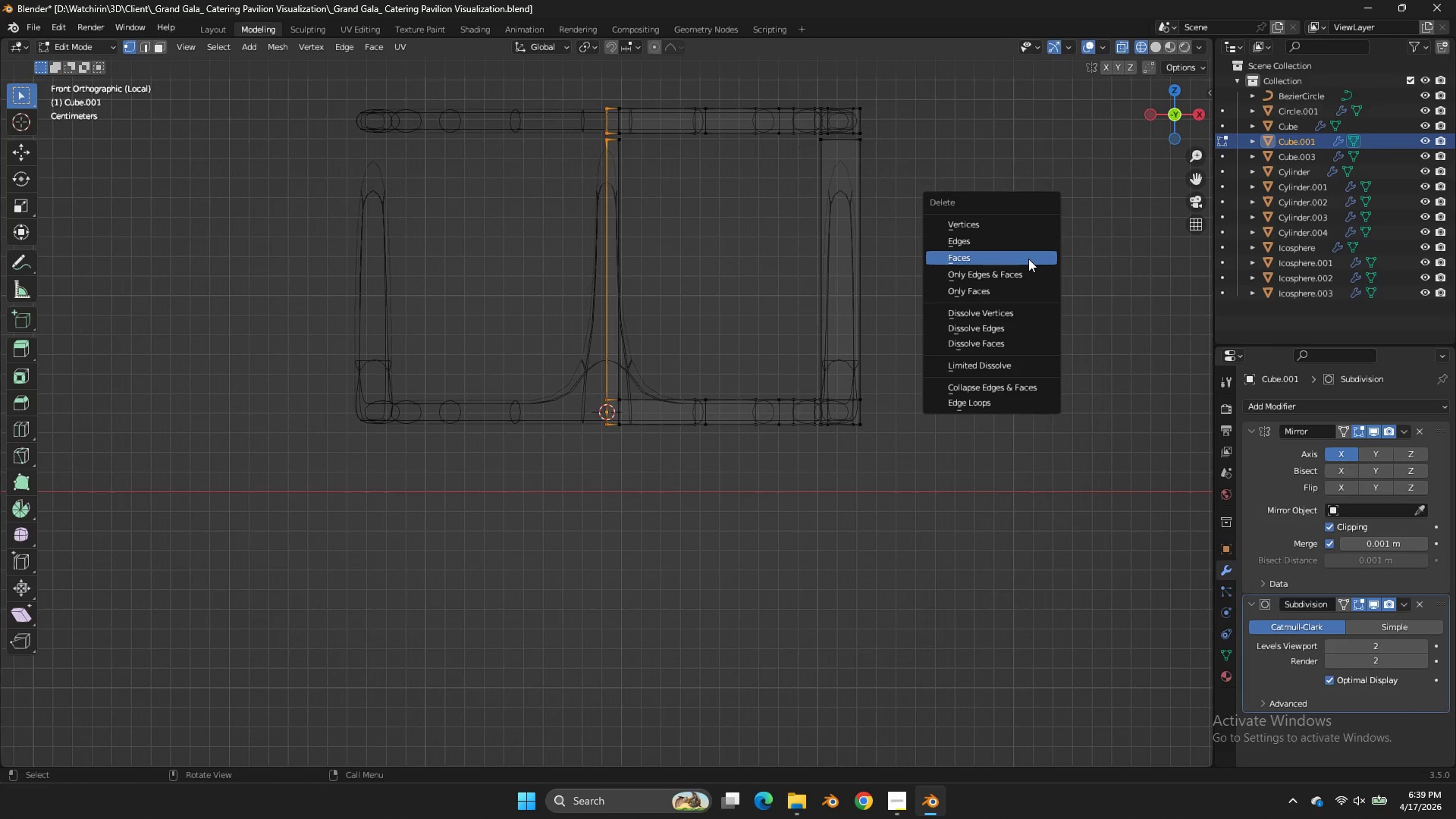 
left_click([1028, 259])
 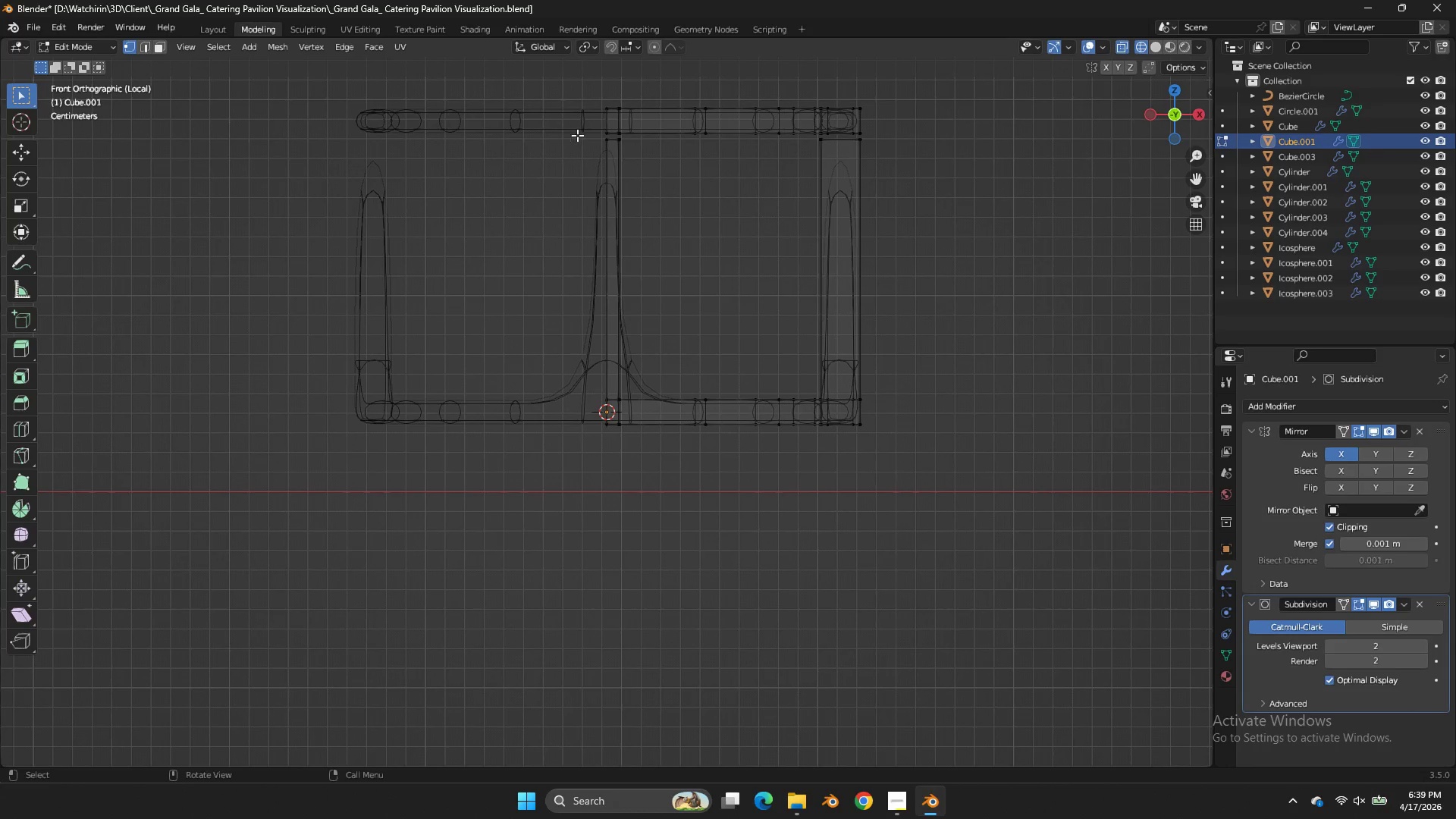 
left_click_drag(start_coordinate=[638, 138], to_coordinate=[539, 182])
 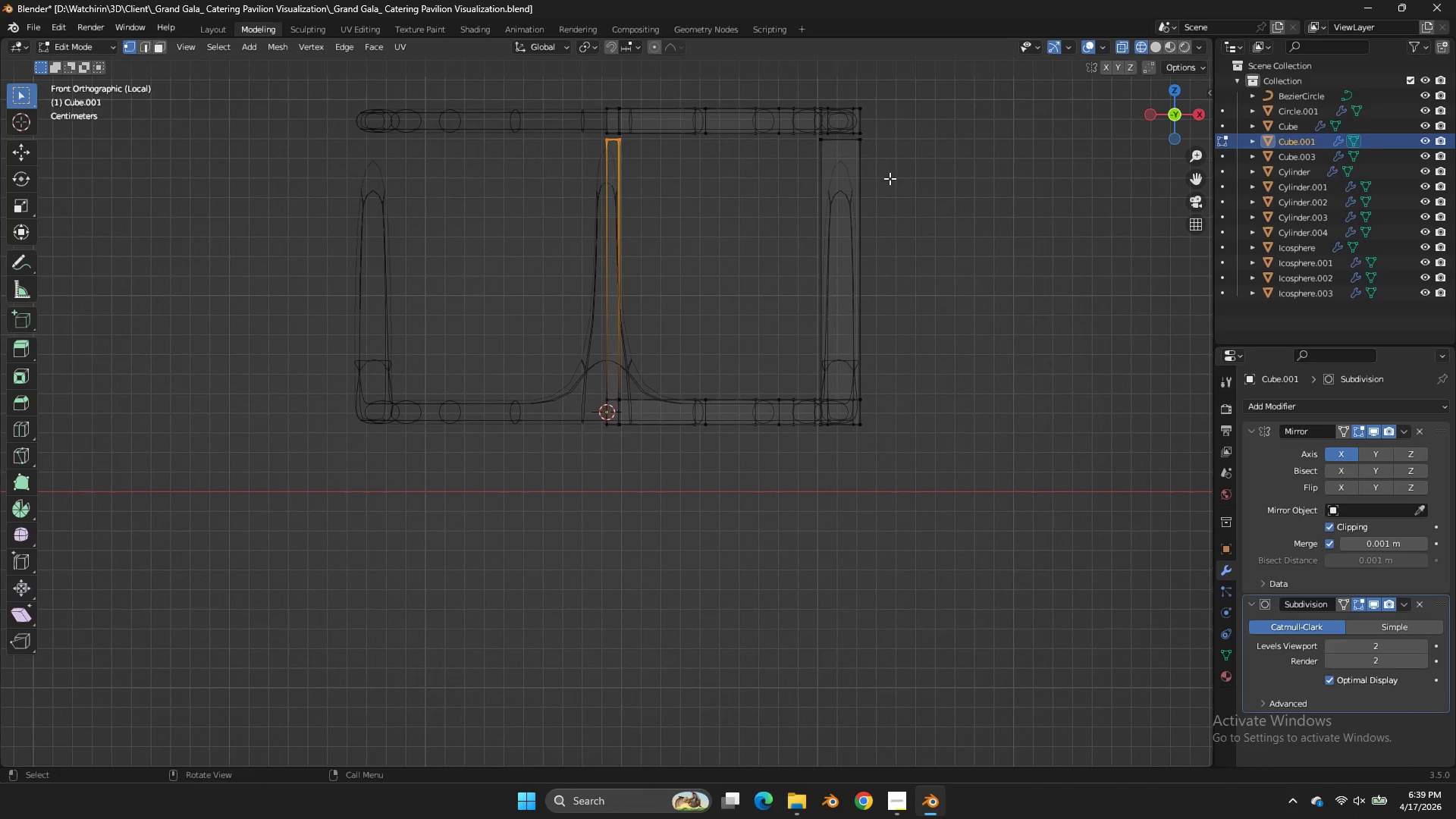 
key(X)
 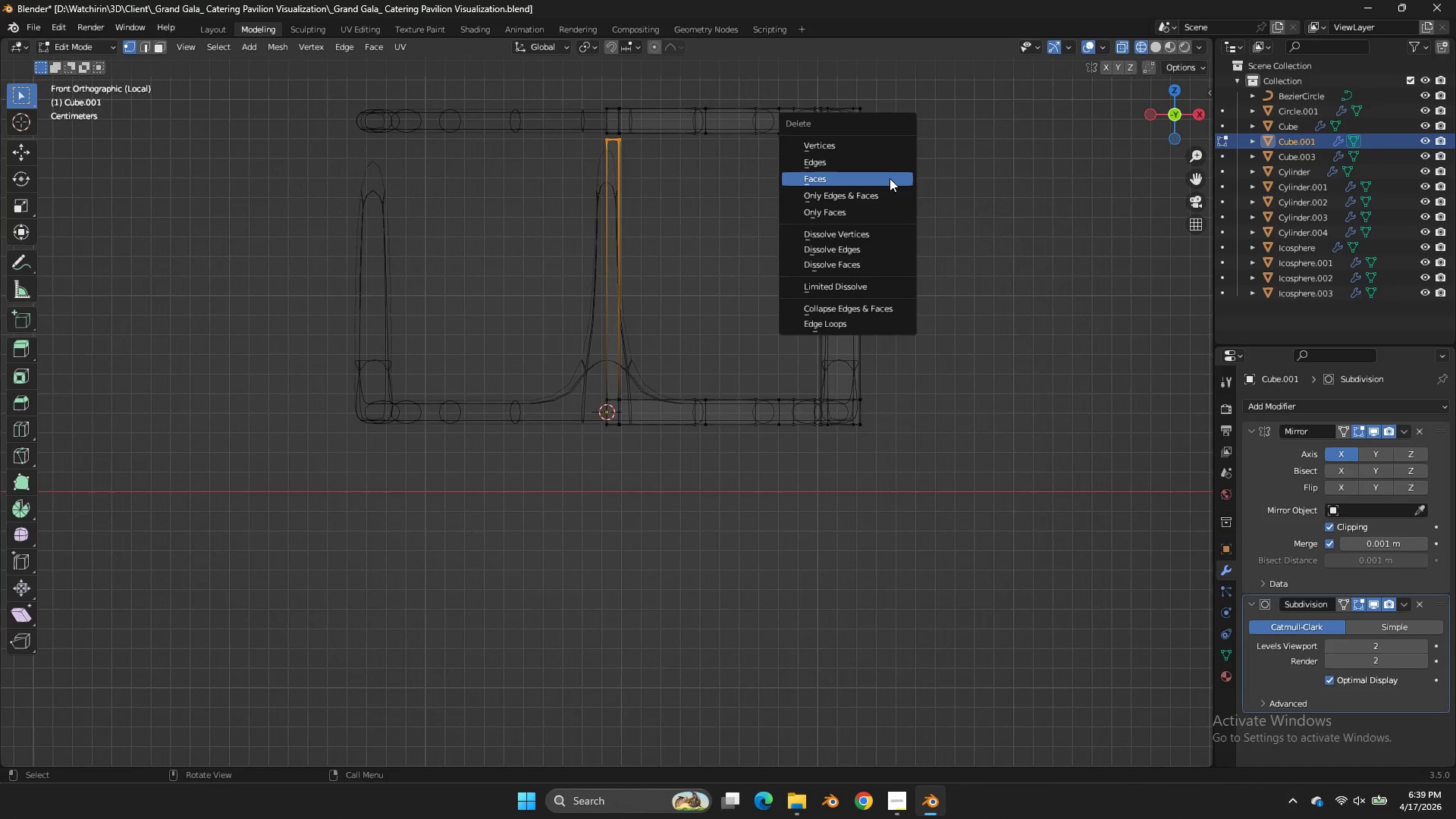 
left_click_drag(start_coordinate=[890, 178], to_coordinate=[866, 146])
 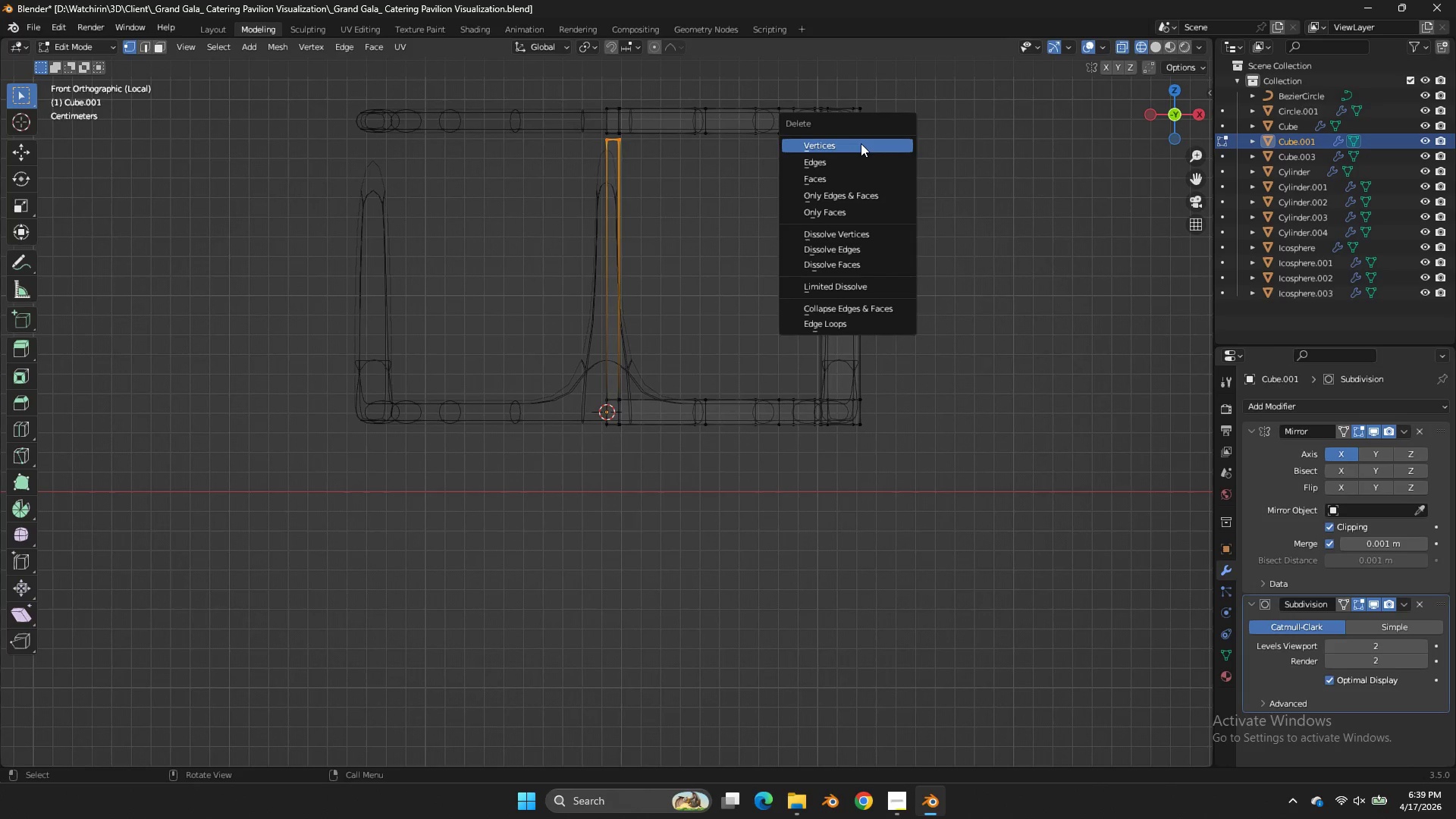 
left_click([861, 143])
 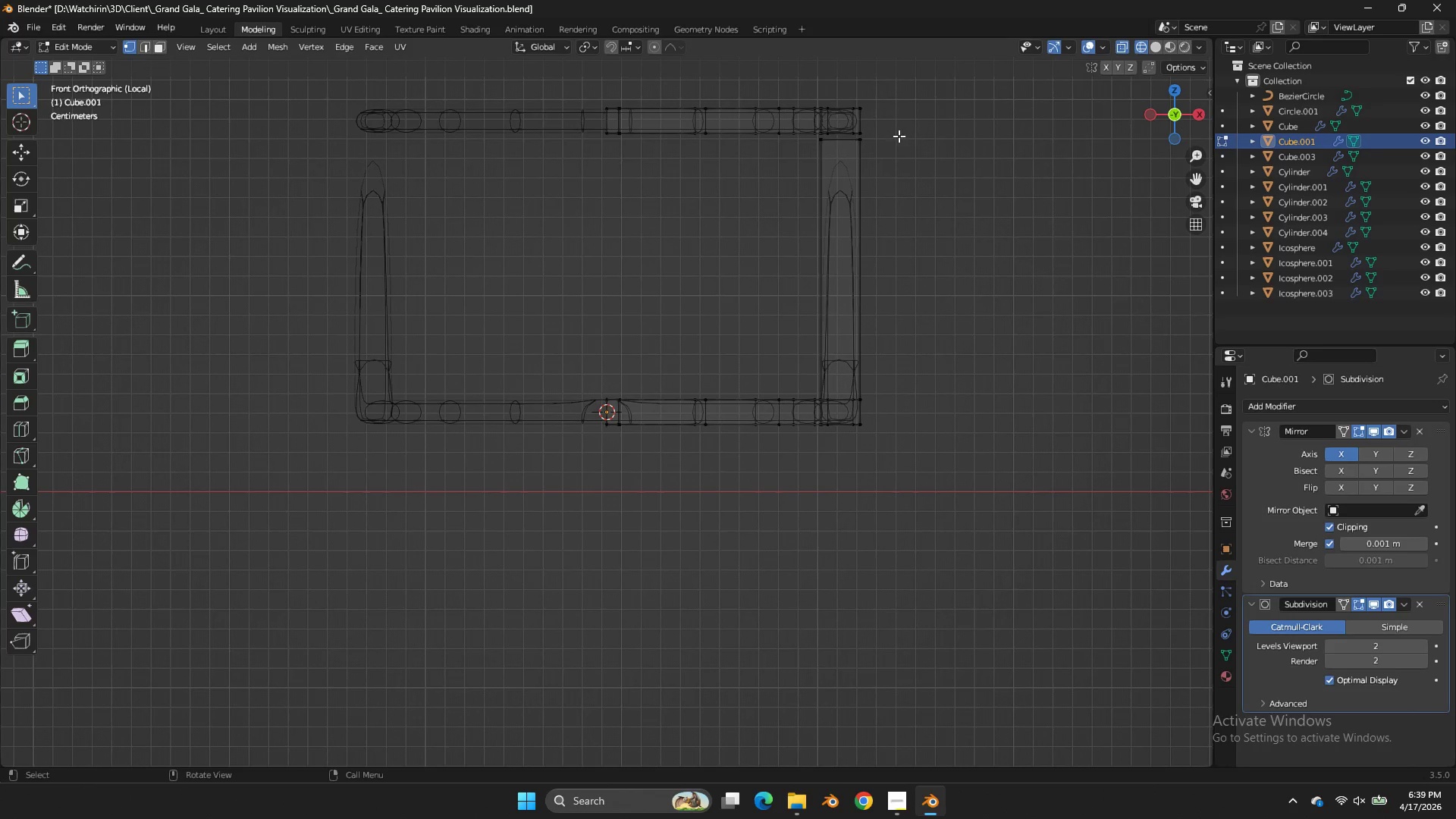 
left_click_drag(start_coordinate=[895, 133], to_coordinate=[780, 174])
 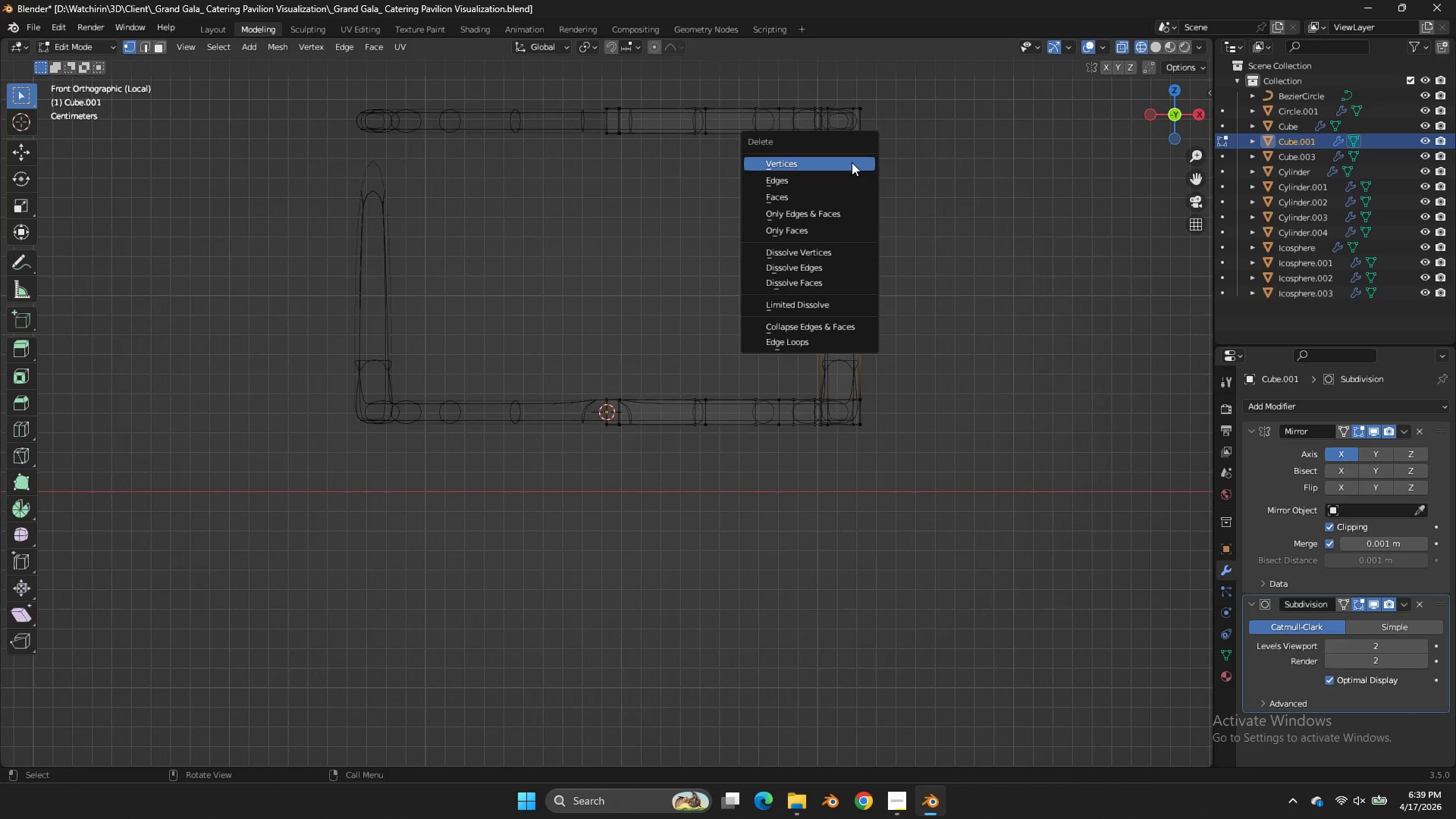 
key(X)
 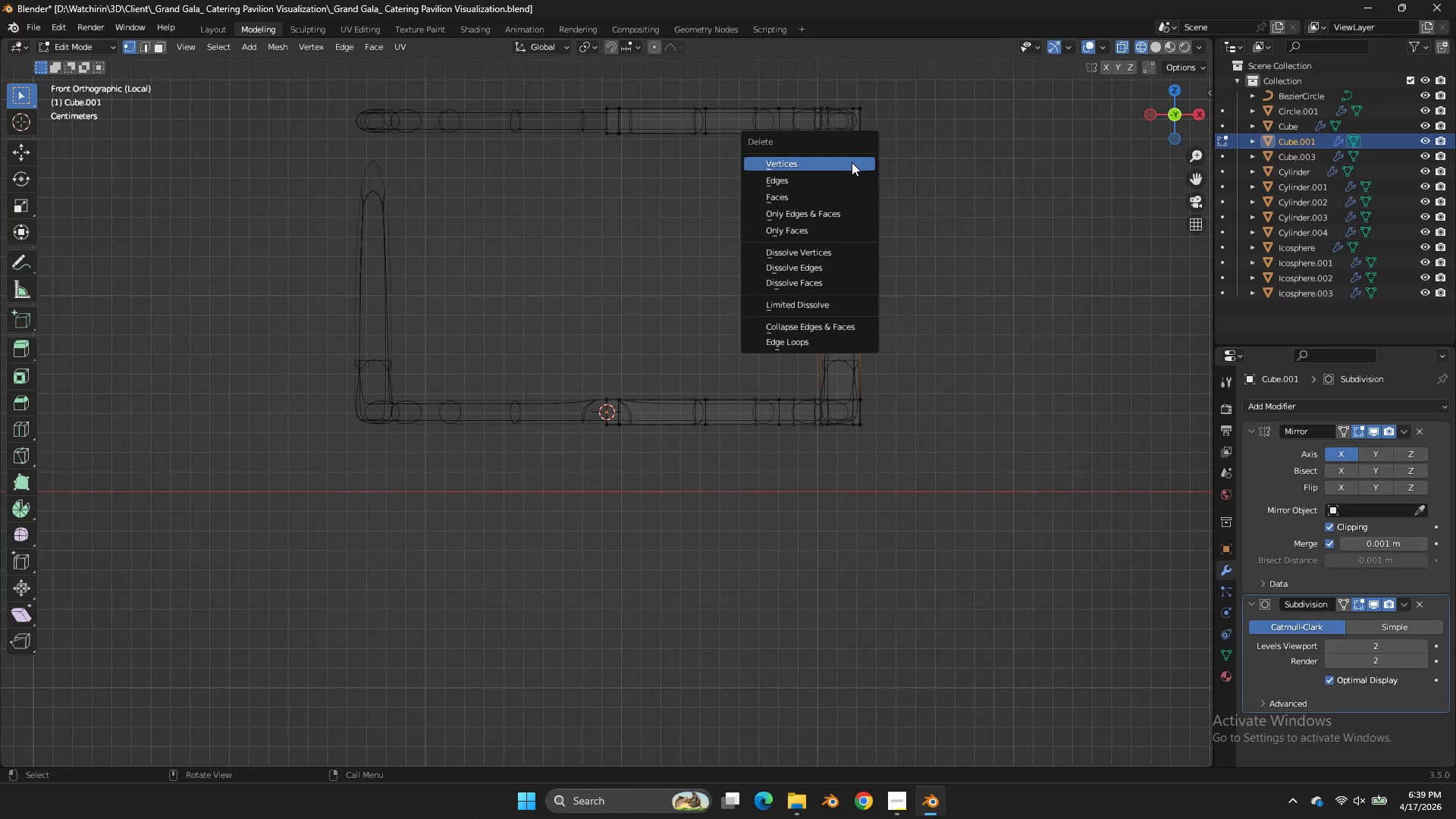 
left_click([852, 162])
 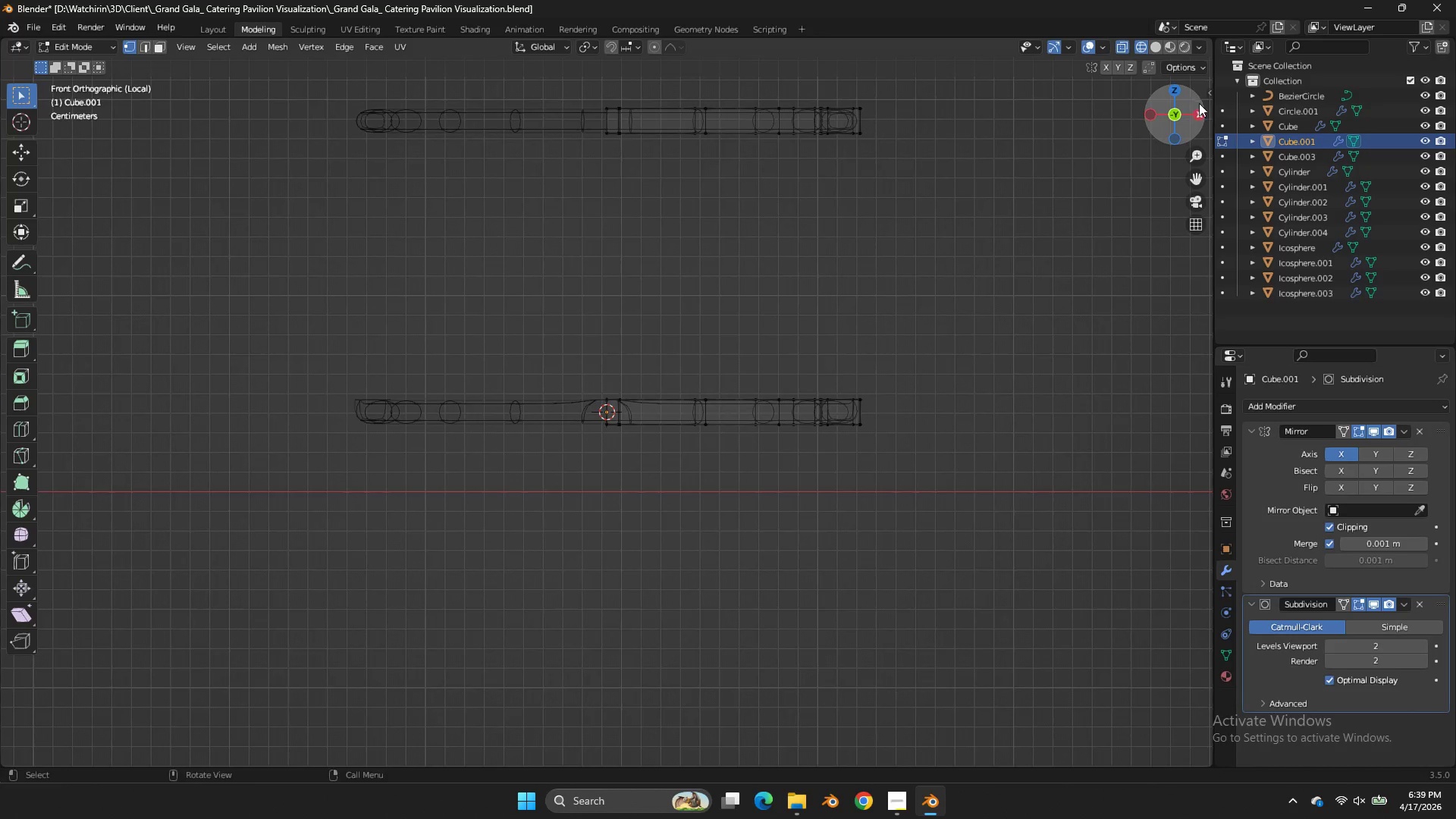 
left_click_drag(start_coordinate=[1199, 104], to_coordinate=[1003, 165])
 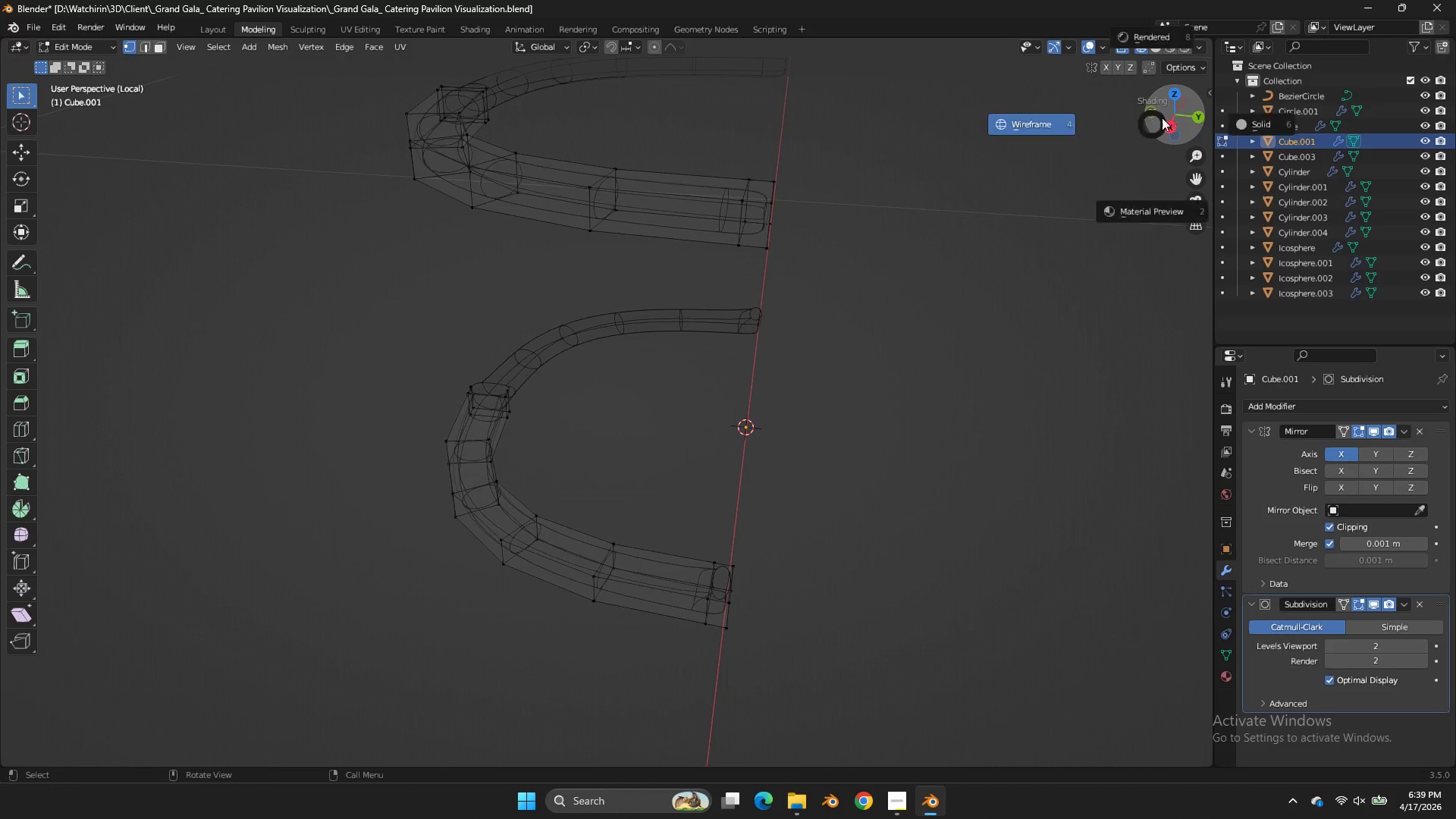 
type(zzzzx)
 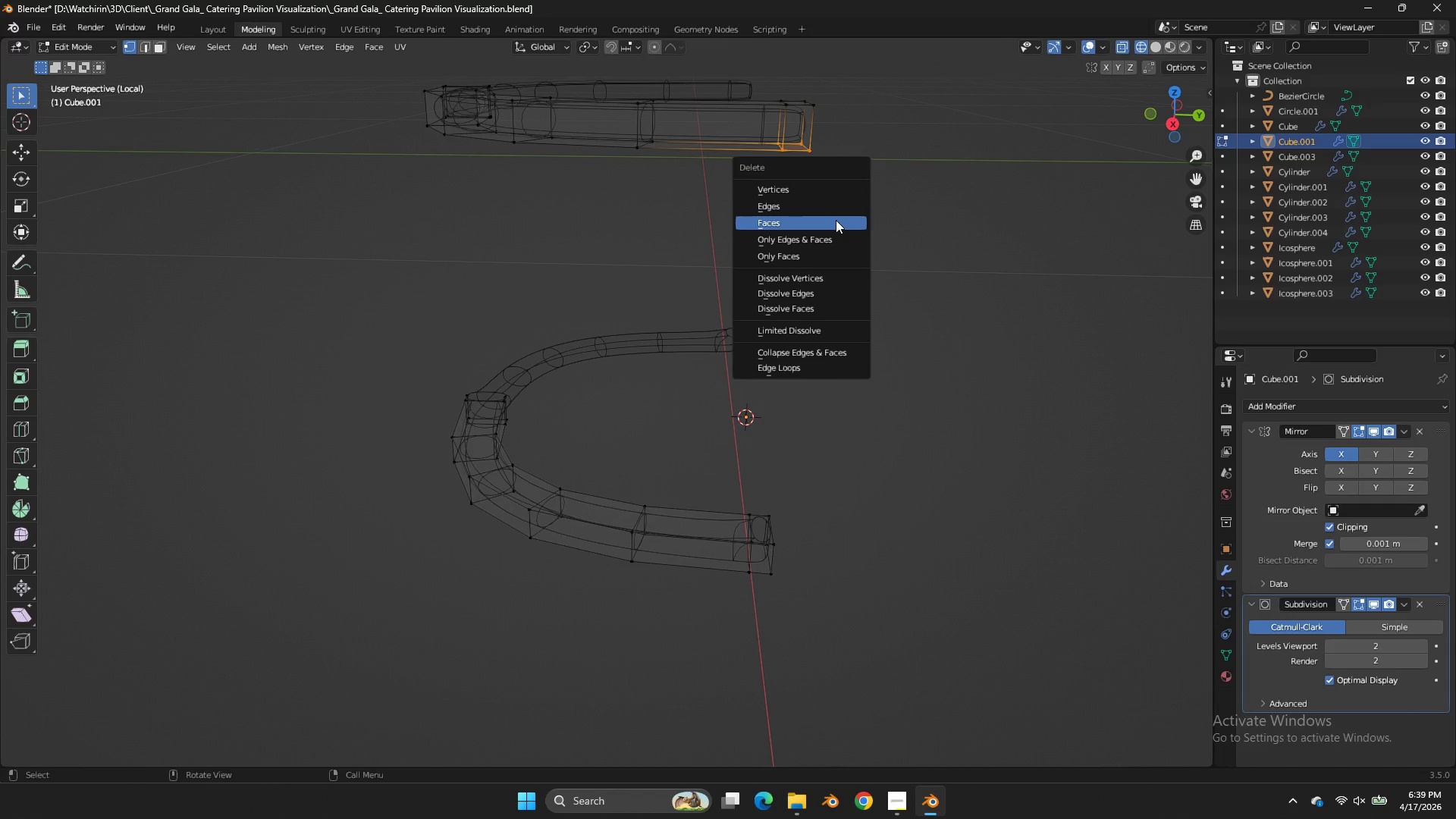 
left_click_drag(start_coordinate=[764, 551], to_coordinate=[700, 594])
 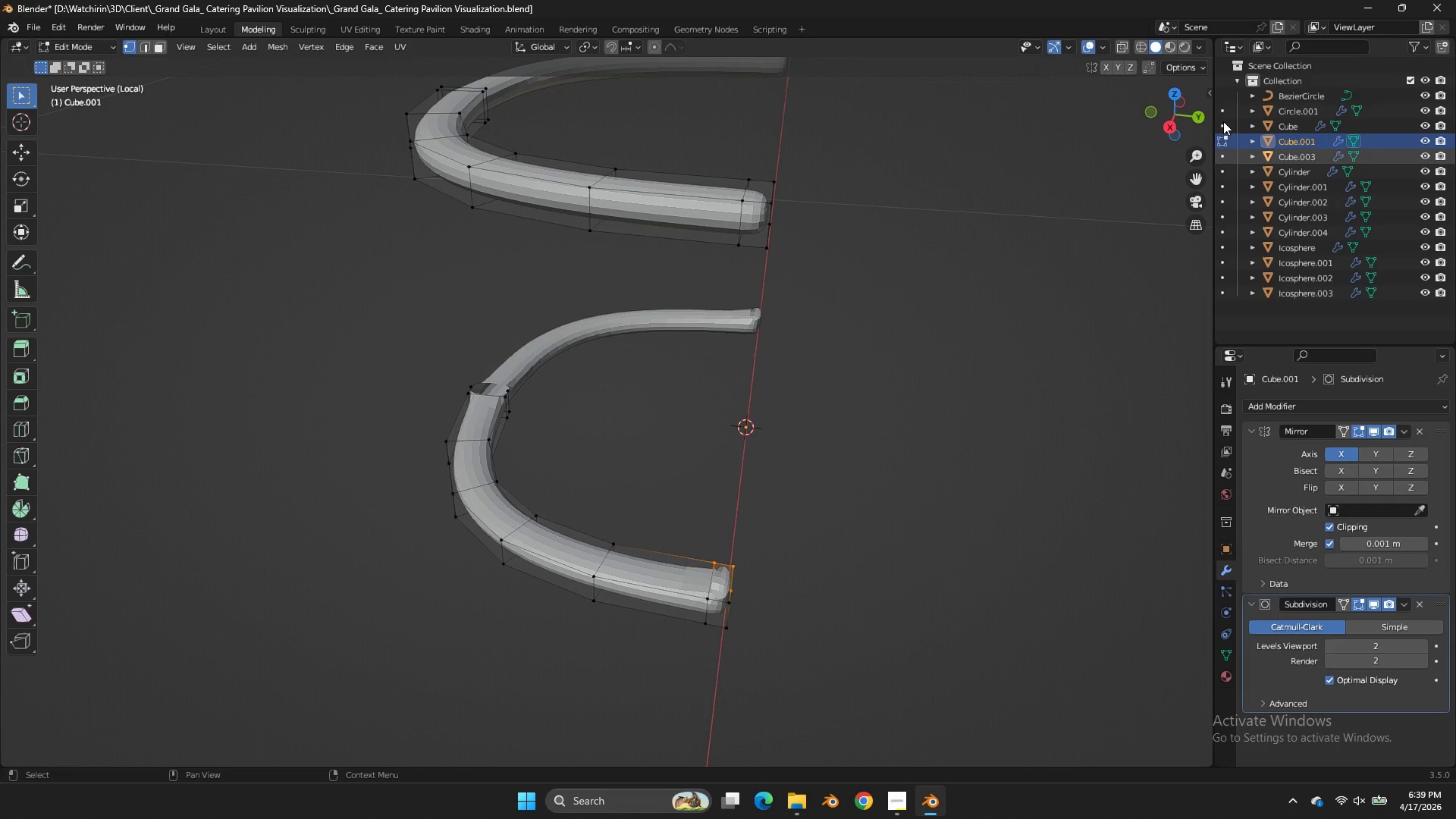 
left_click_drag(start_coordinate=[1172, 99], to_coordinate=[1182, 80])
 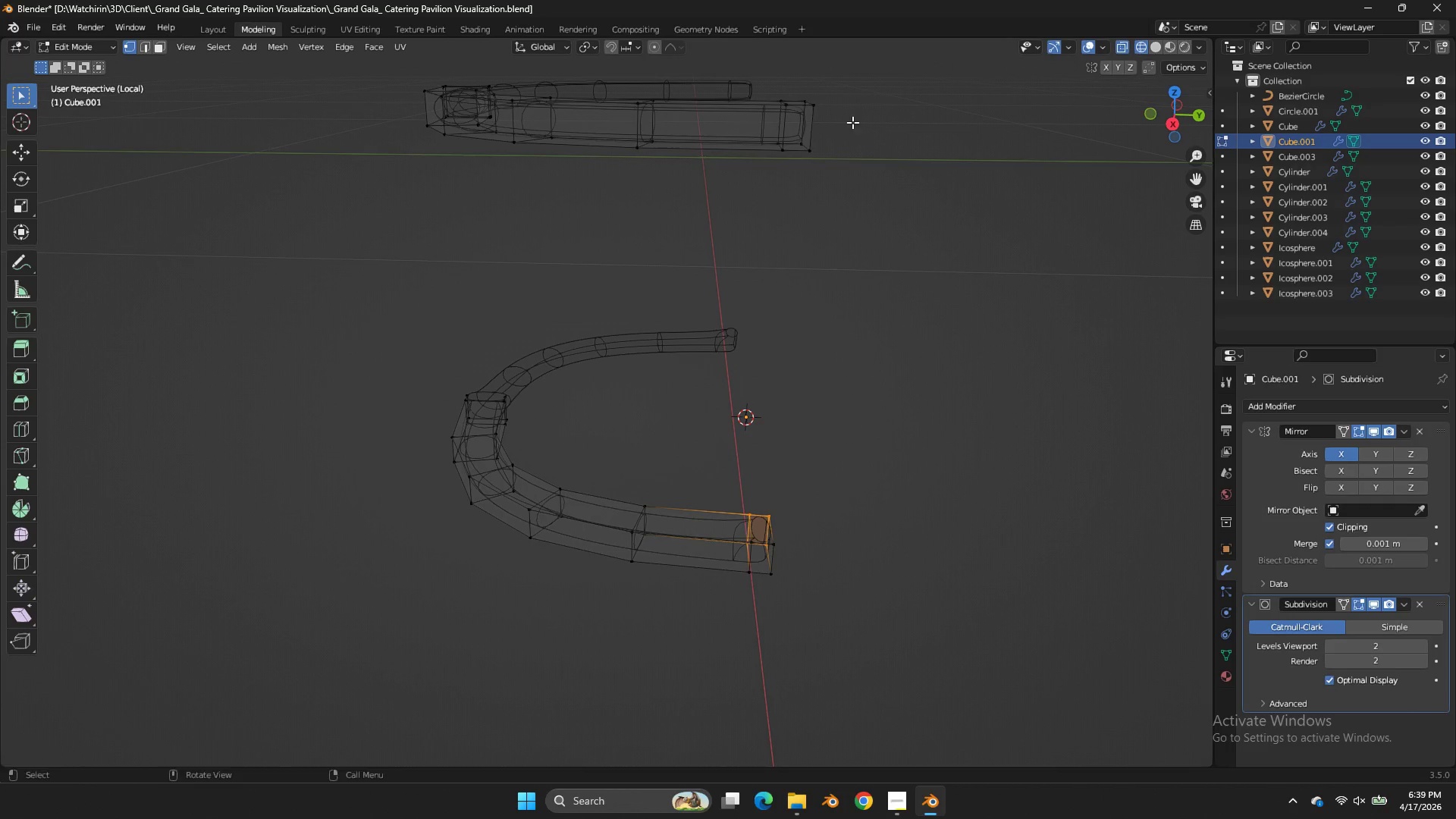 
left_click_drag(start_coordinate=[853, 124], to_coordinate=[767, 185])
 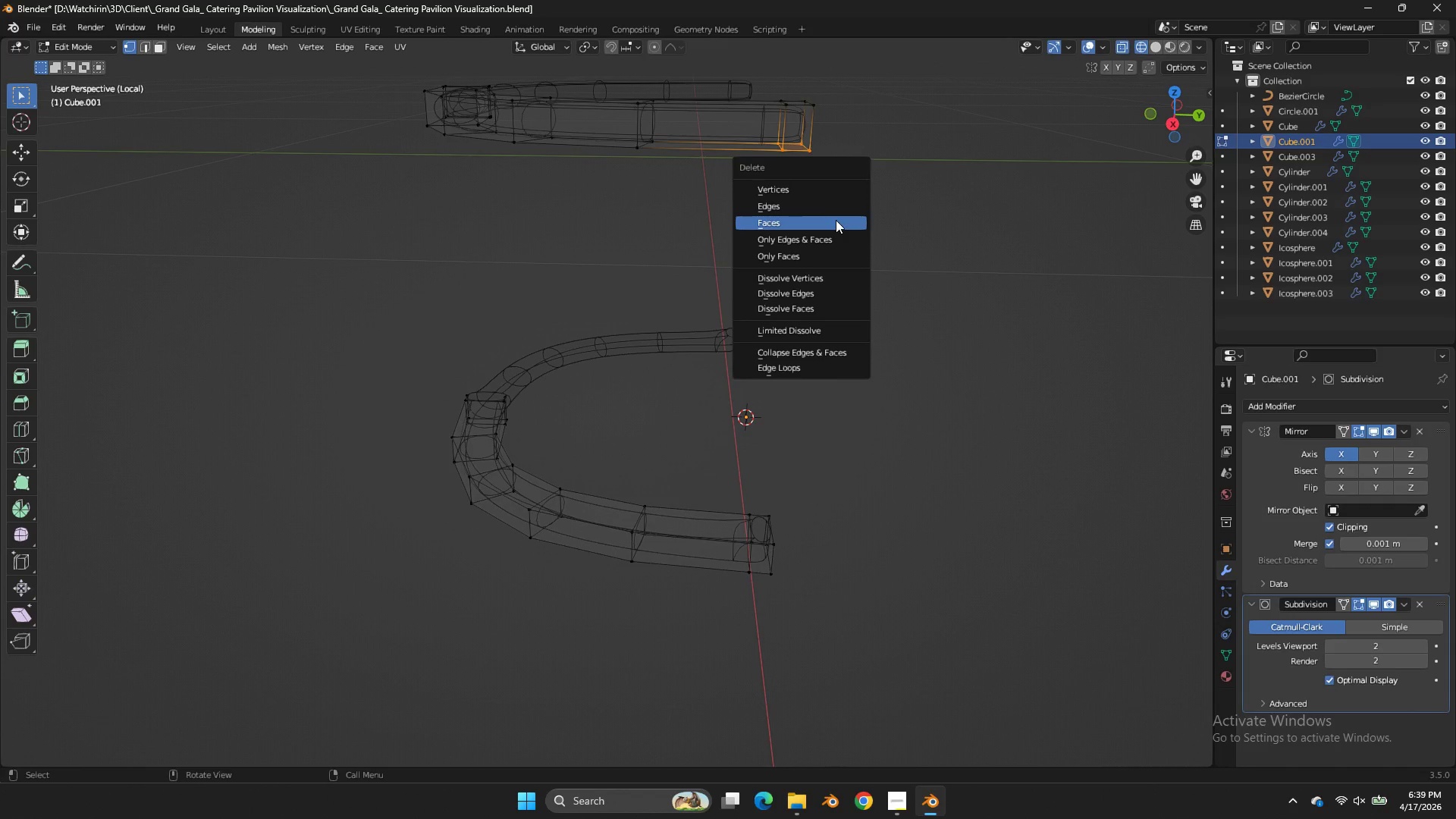 
left_click([835, 221])
 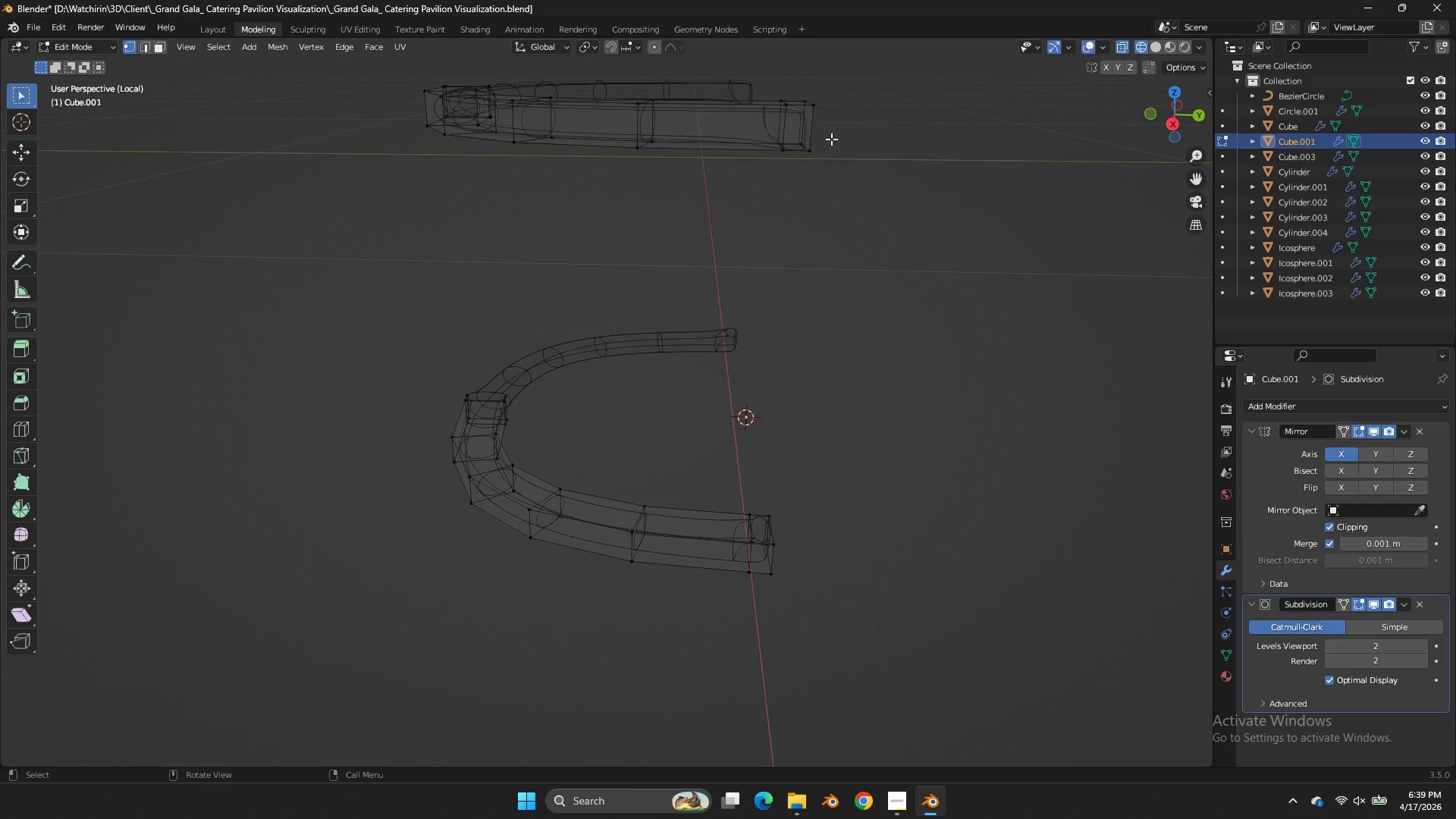 
left_click_drag(start_coordinate=[831, 139], to_coordinate=[728, 177])
 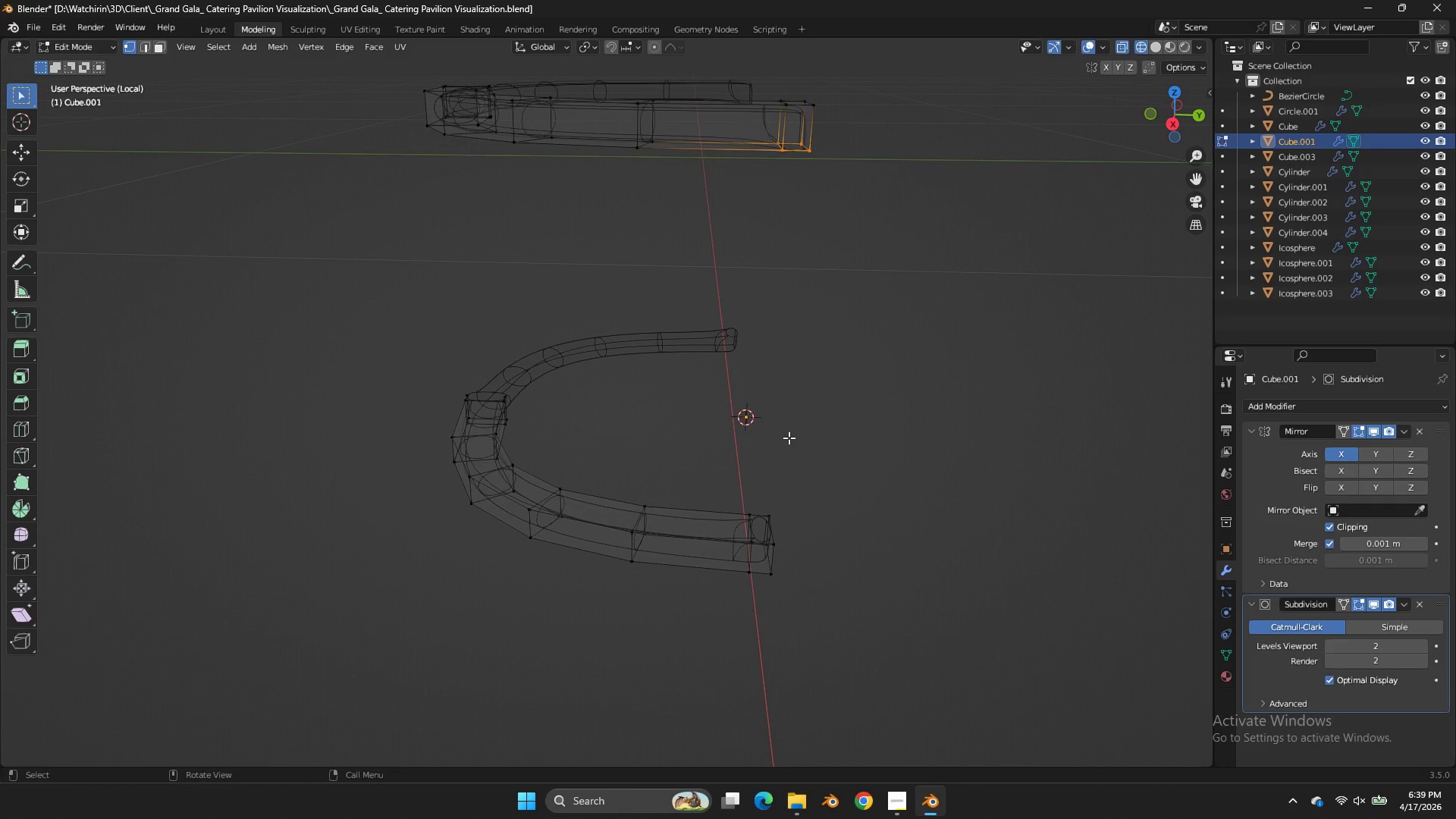 
hold_key(key=ShiftLeft, duration=0.83)
left_click_drag(start_coordinate=[783, 490], to_coordinate=[733, 557])
 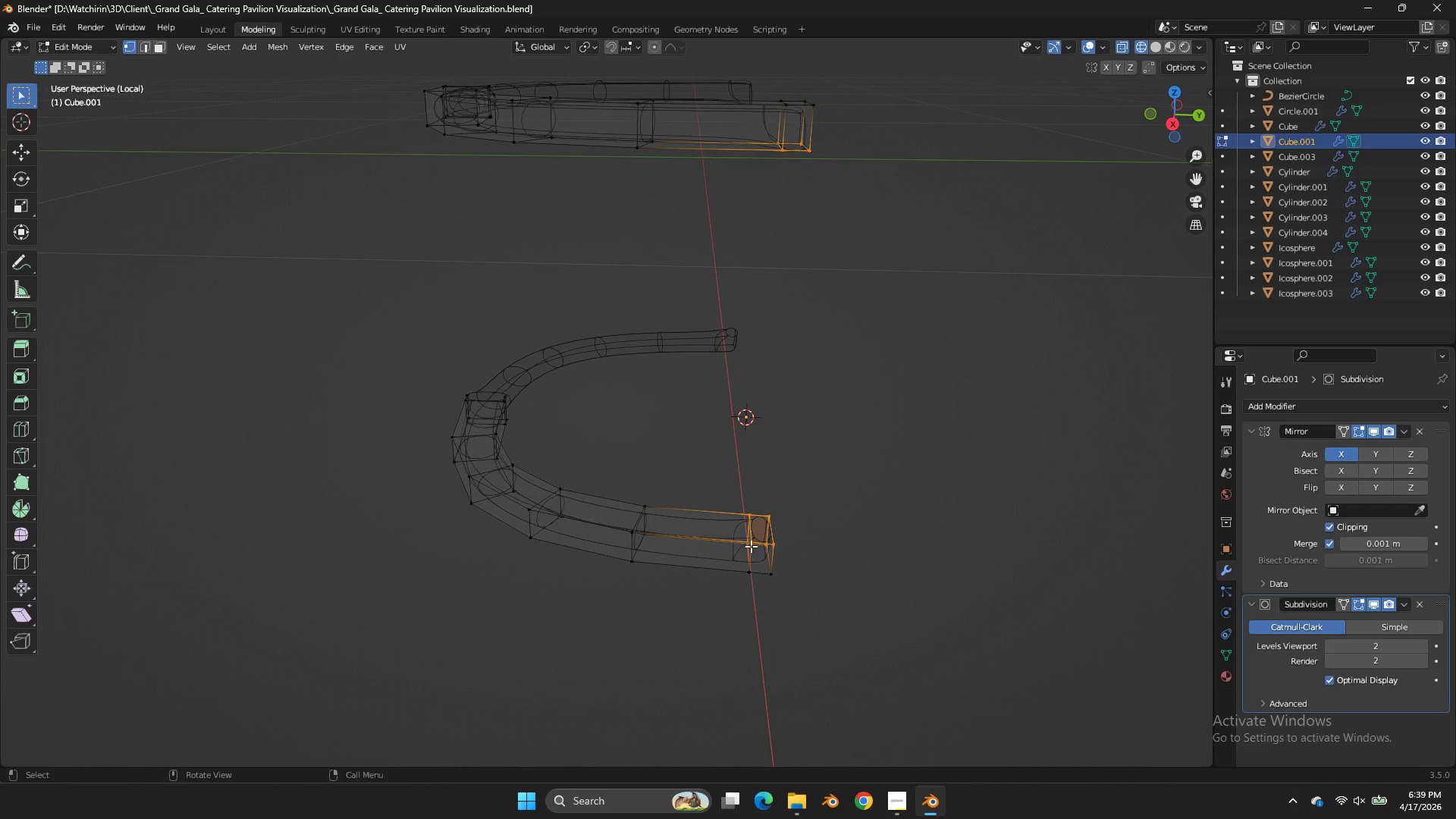 
key(Control+ControlLeft)
 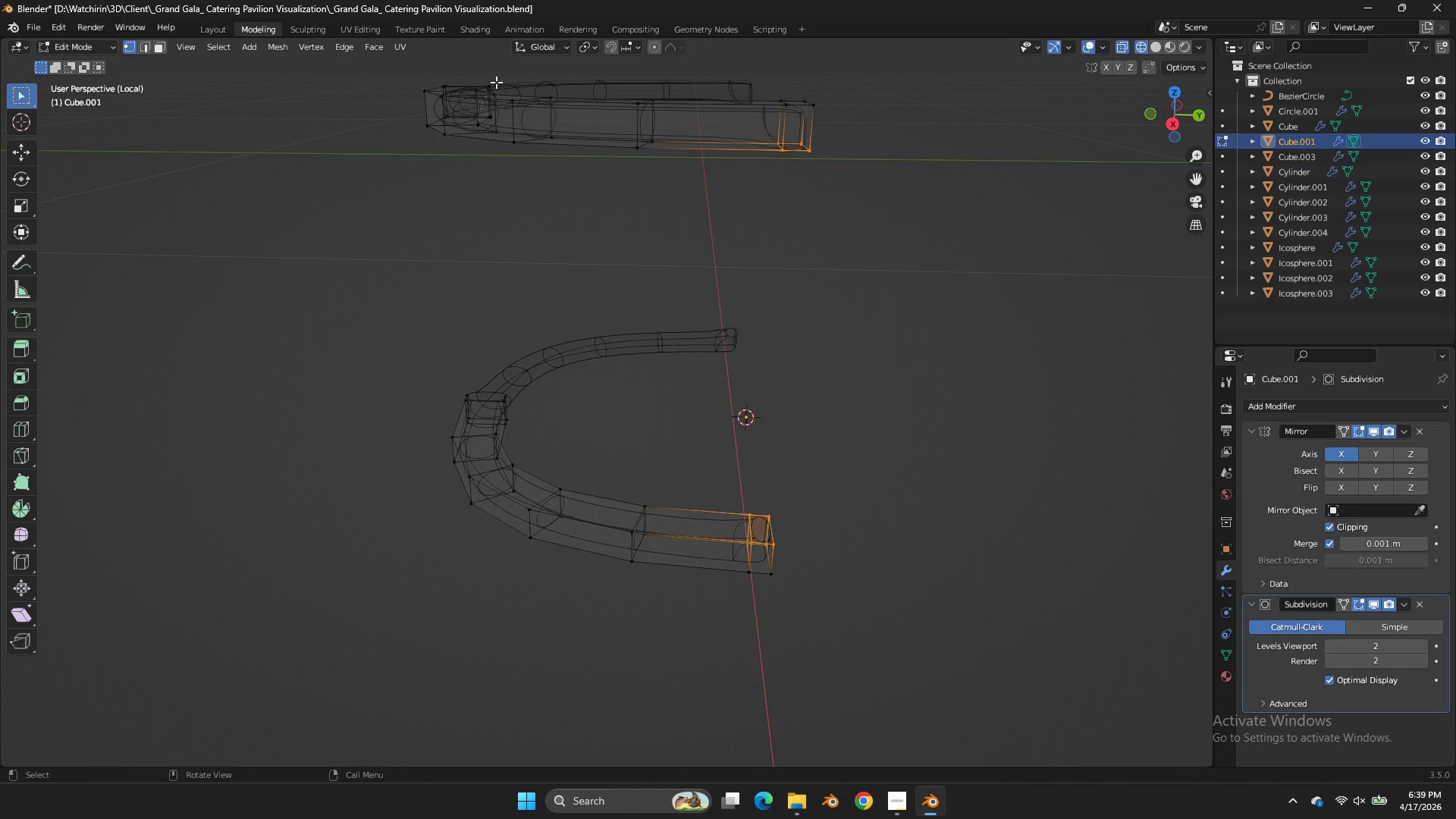 
key(Z)
 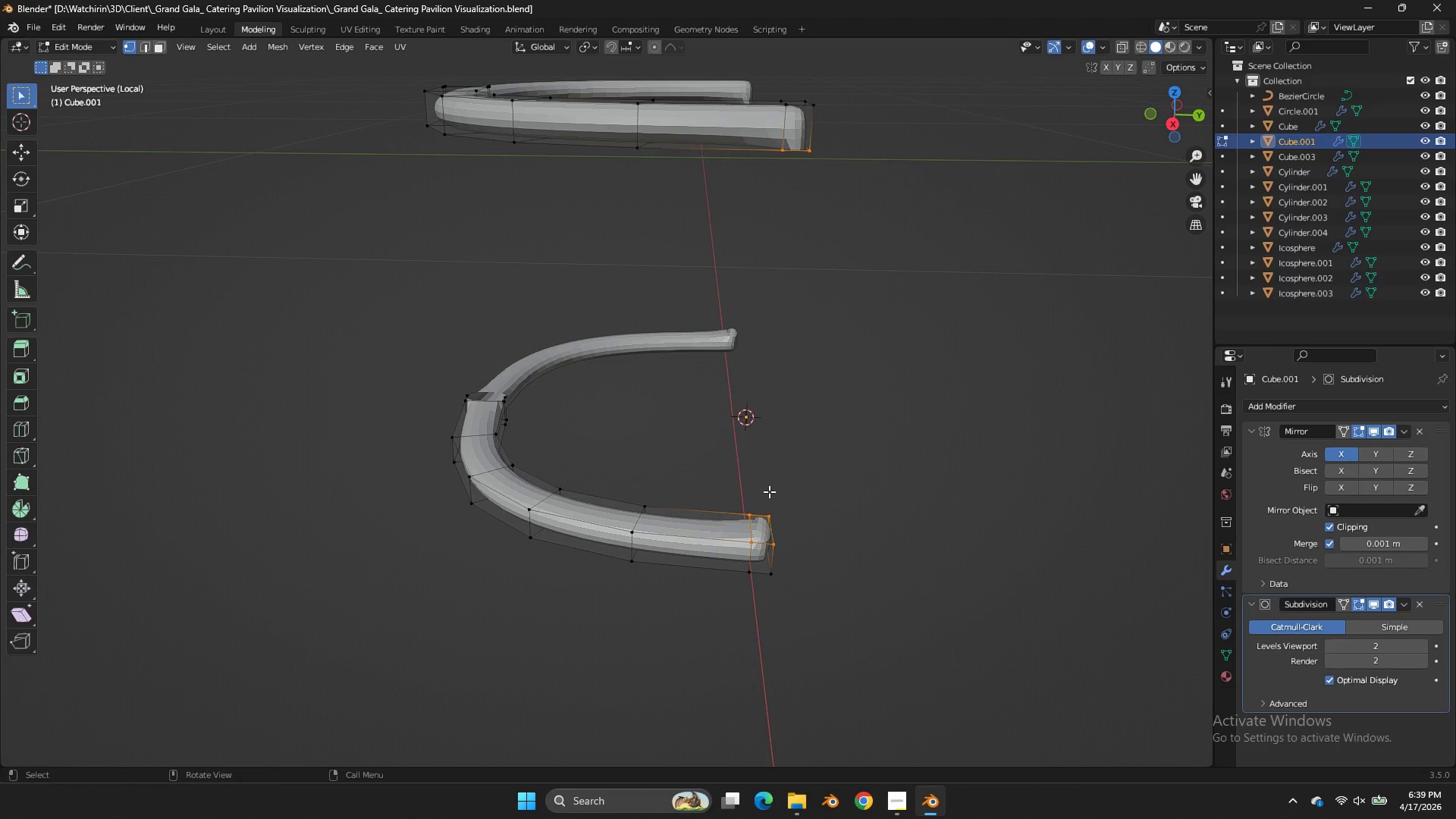 
hold_key(key=AltLeft, duration=0.91)
left_click([770, 526])
 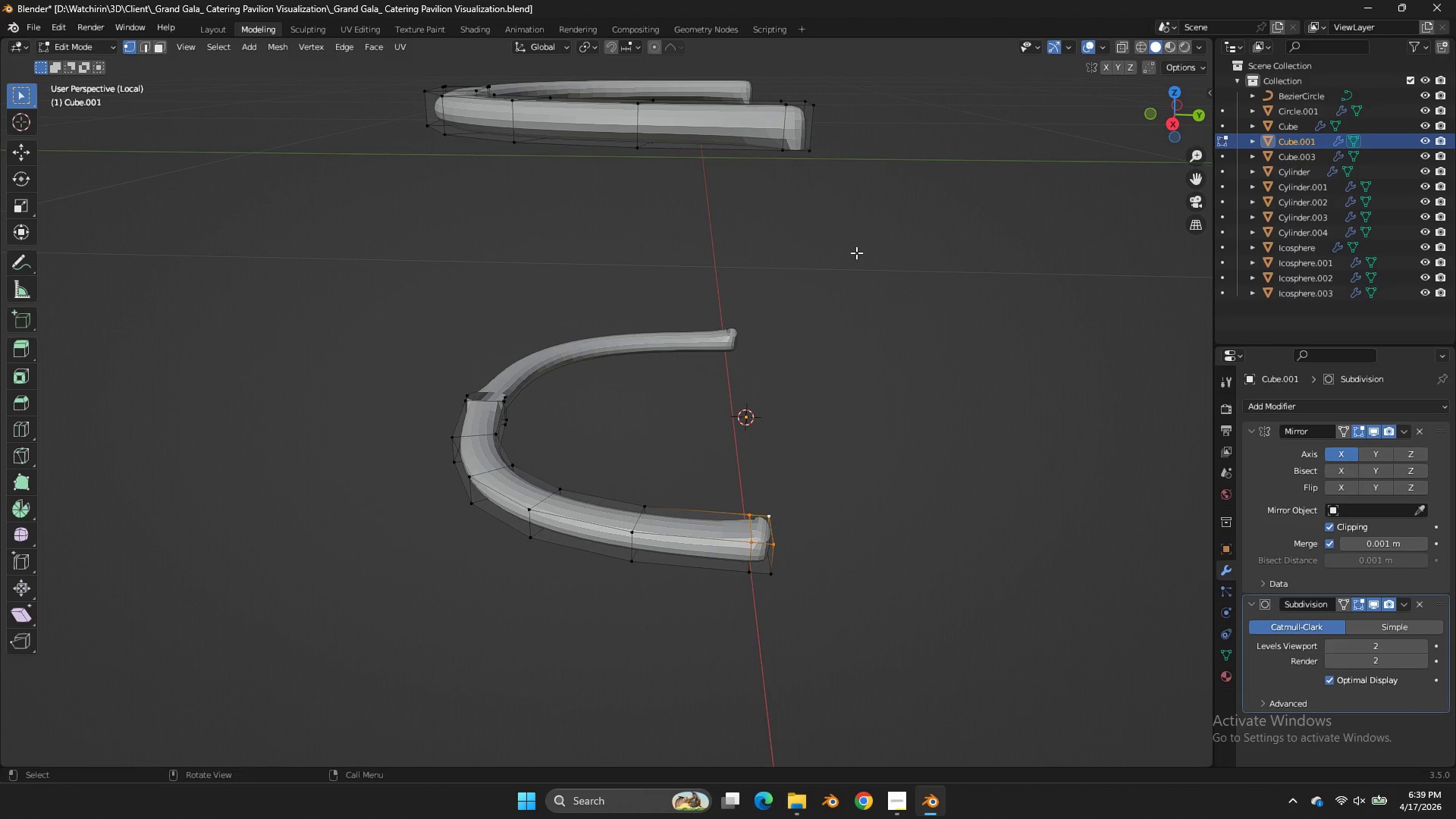 
key(Z)
 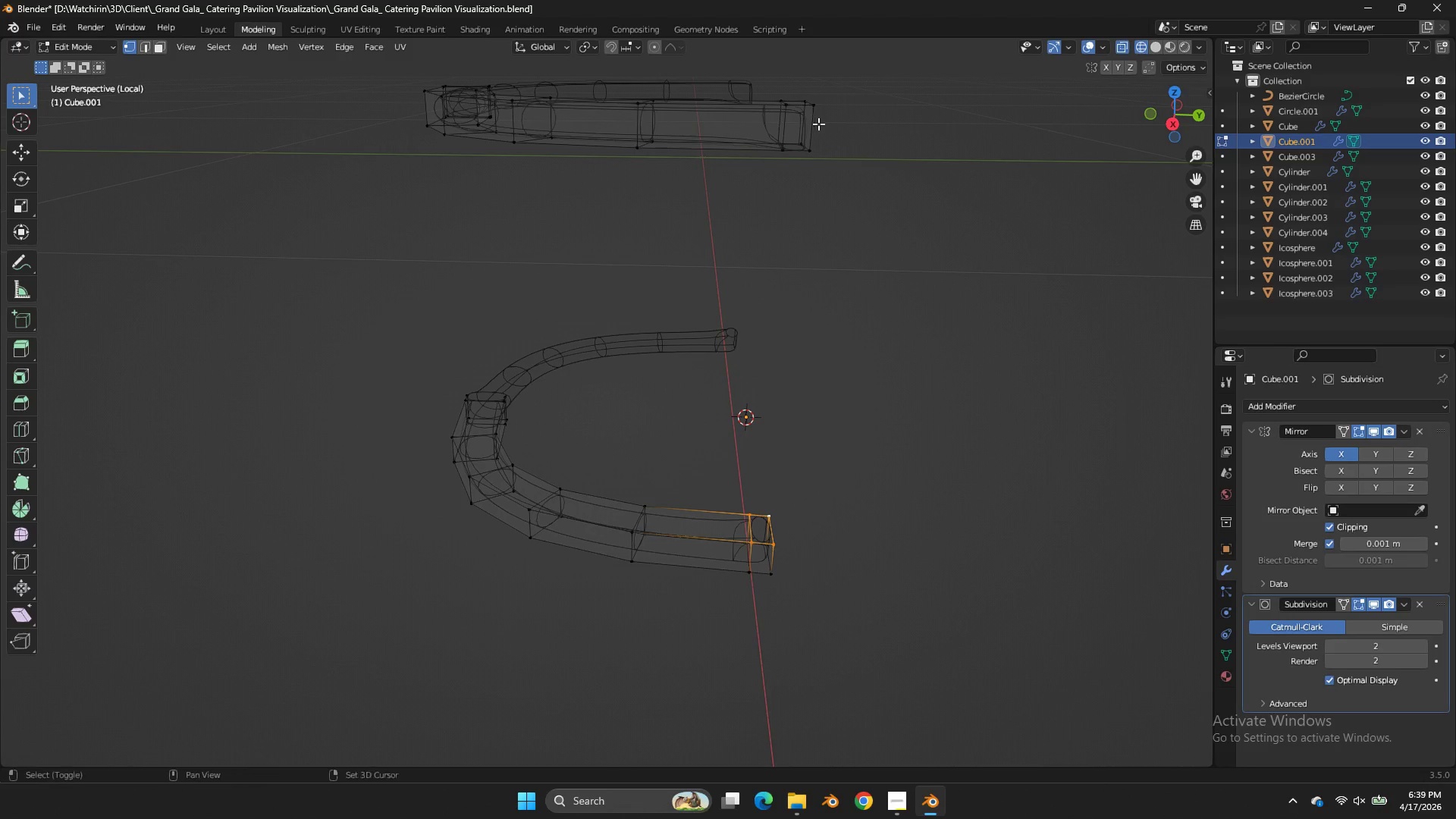 
hold_key(key=ShiftLeft, duration=0.39)
left_click_drag(start_coordinate=[824, 121], to_coordinate=[725, 168])
 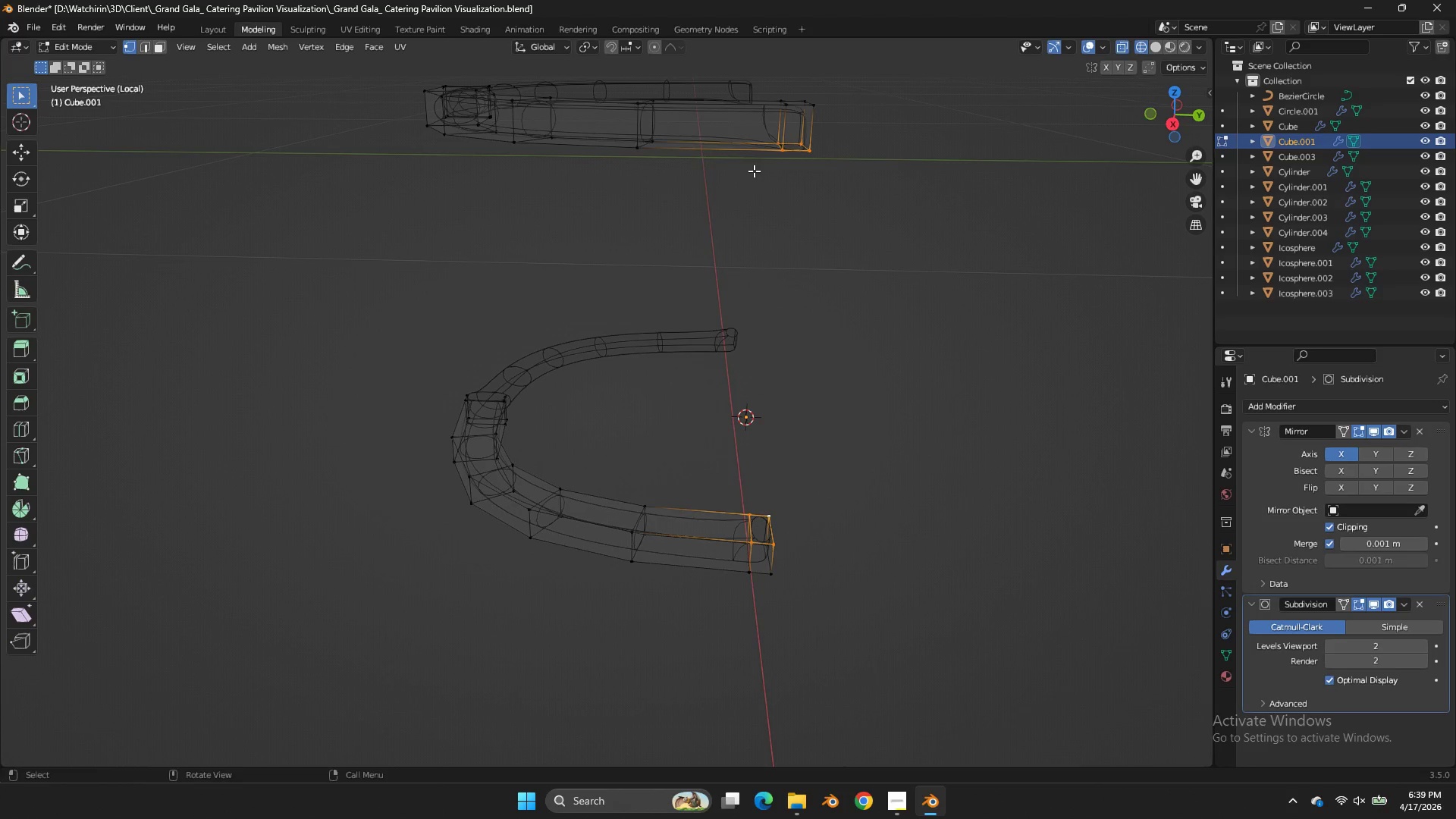 
key(Control+ControlLeft)
 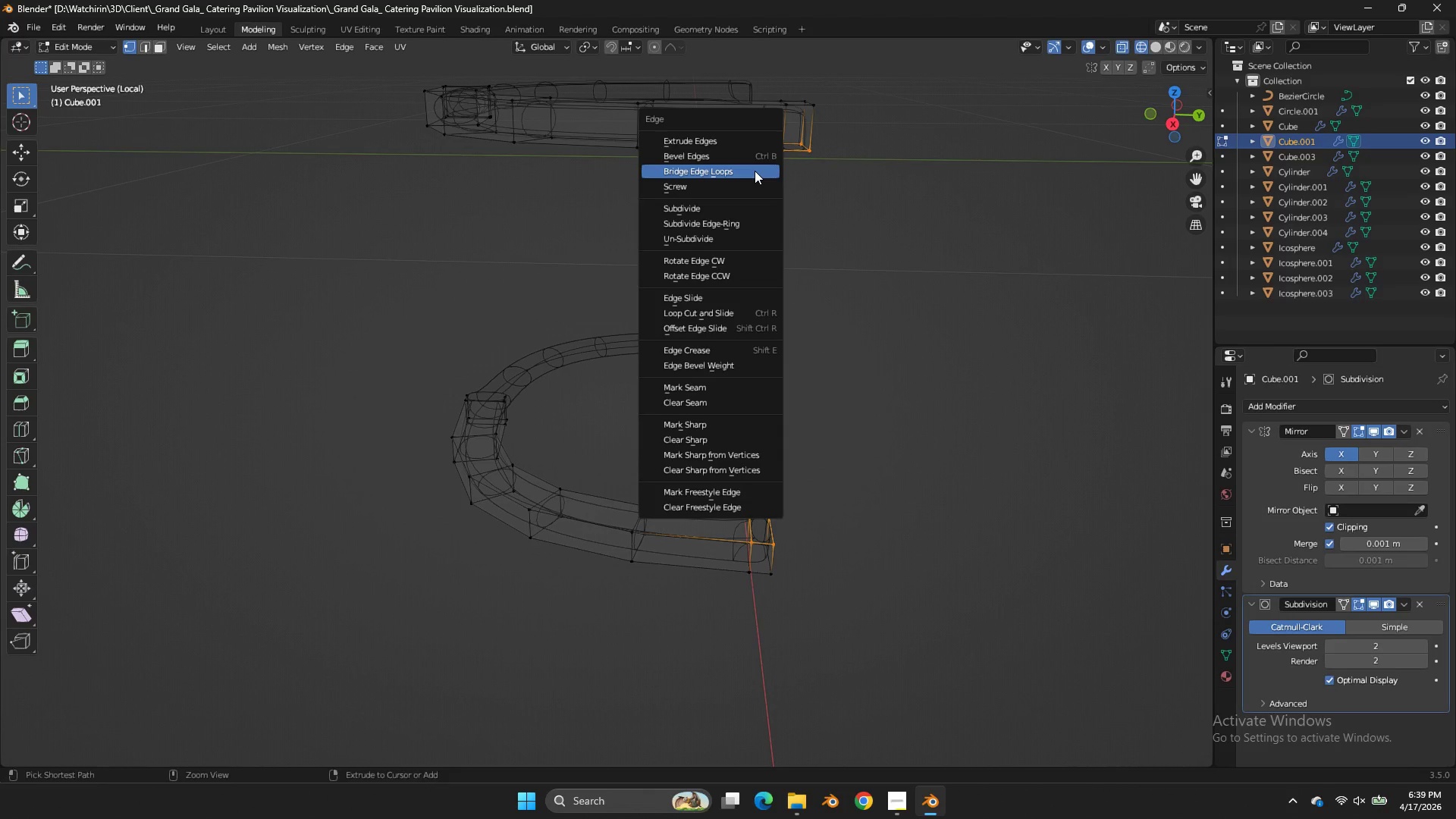 
key(Control+E)
 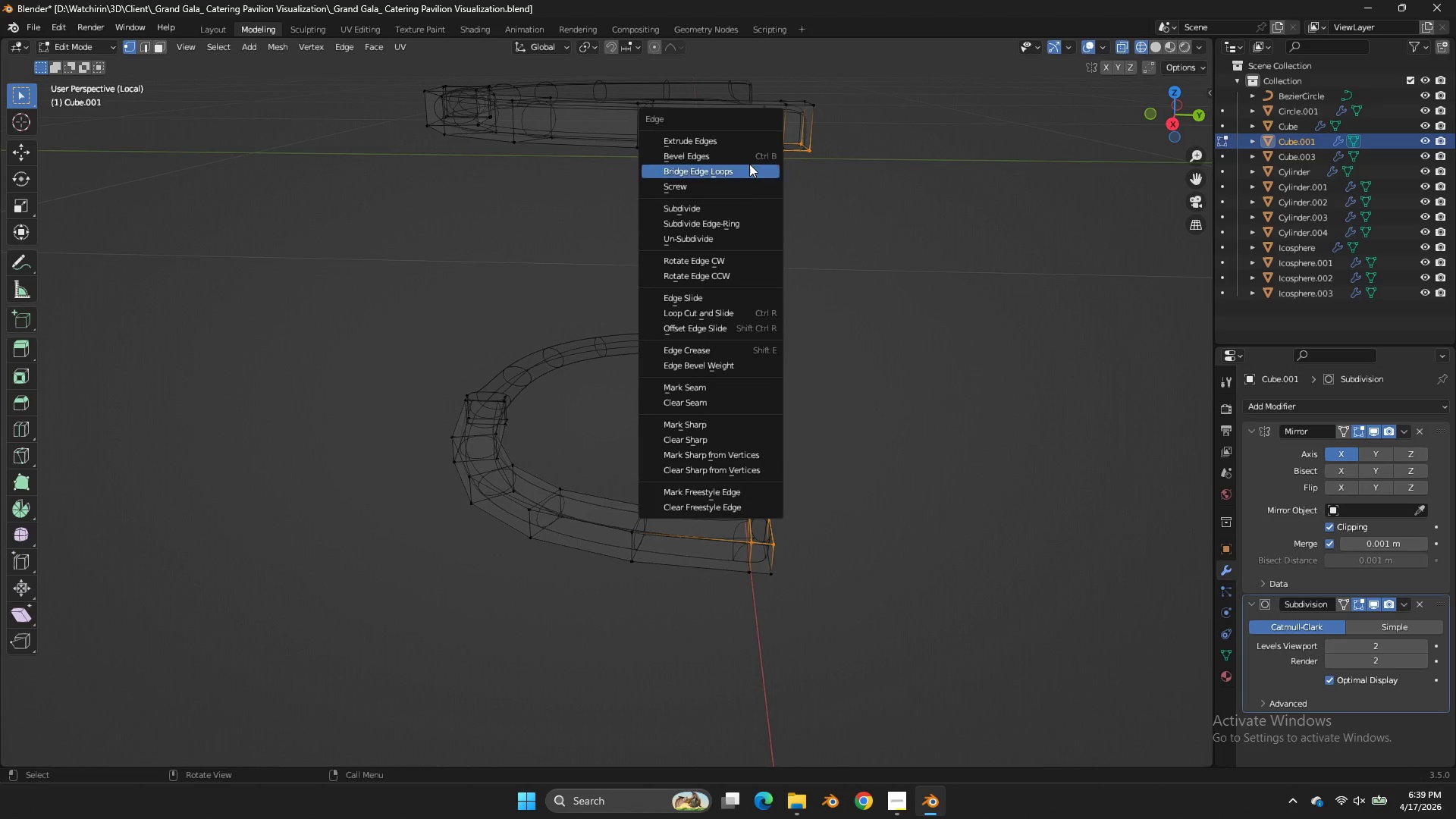 
left_click([749, 164])
 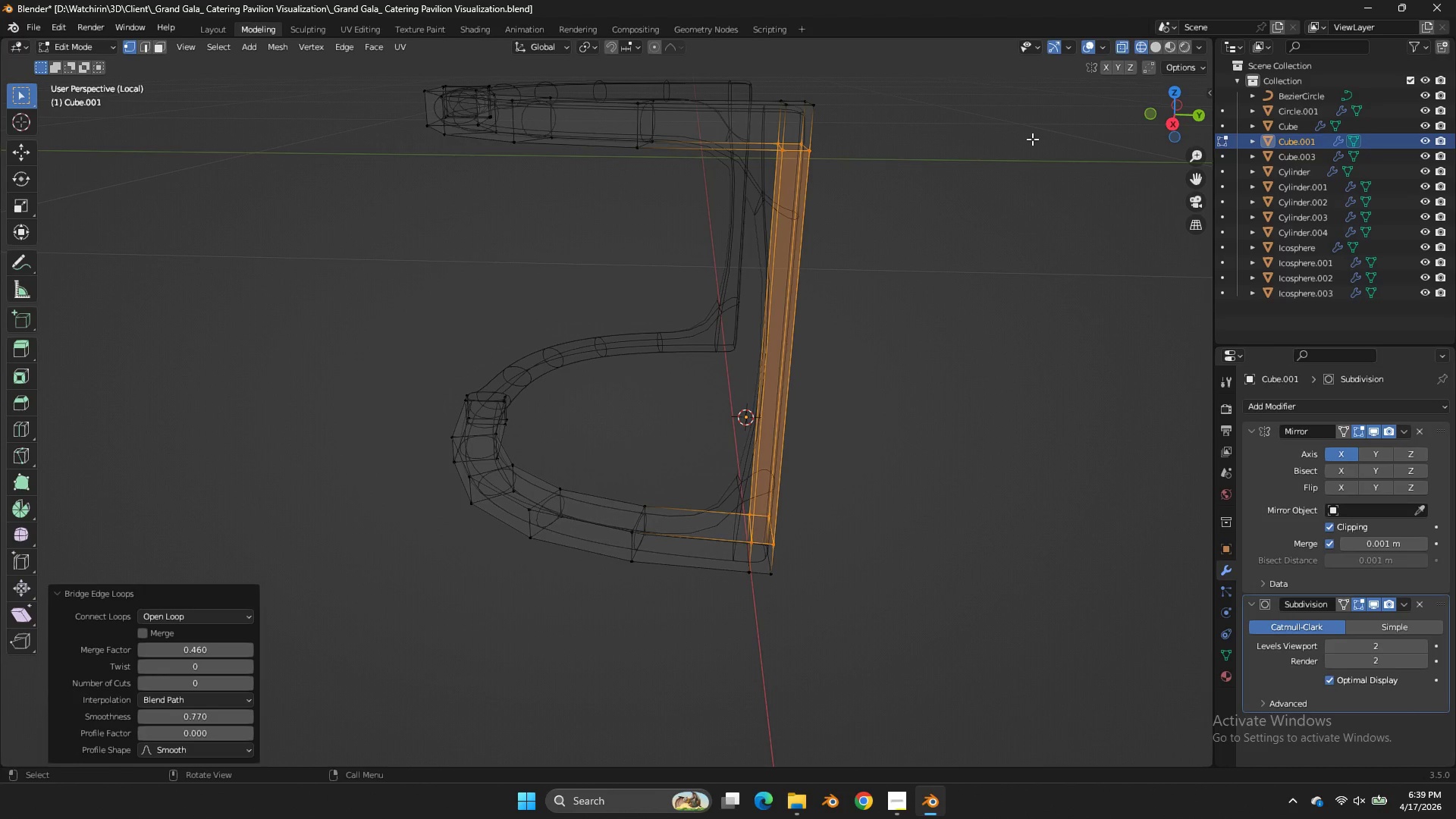 
key(Tab)
 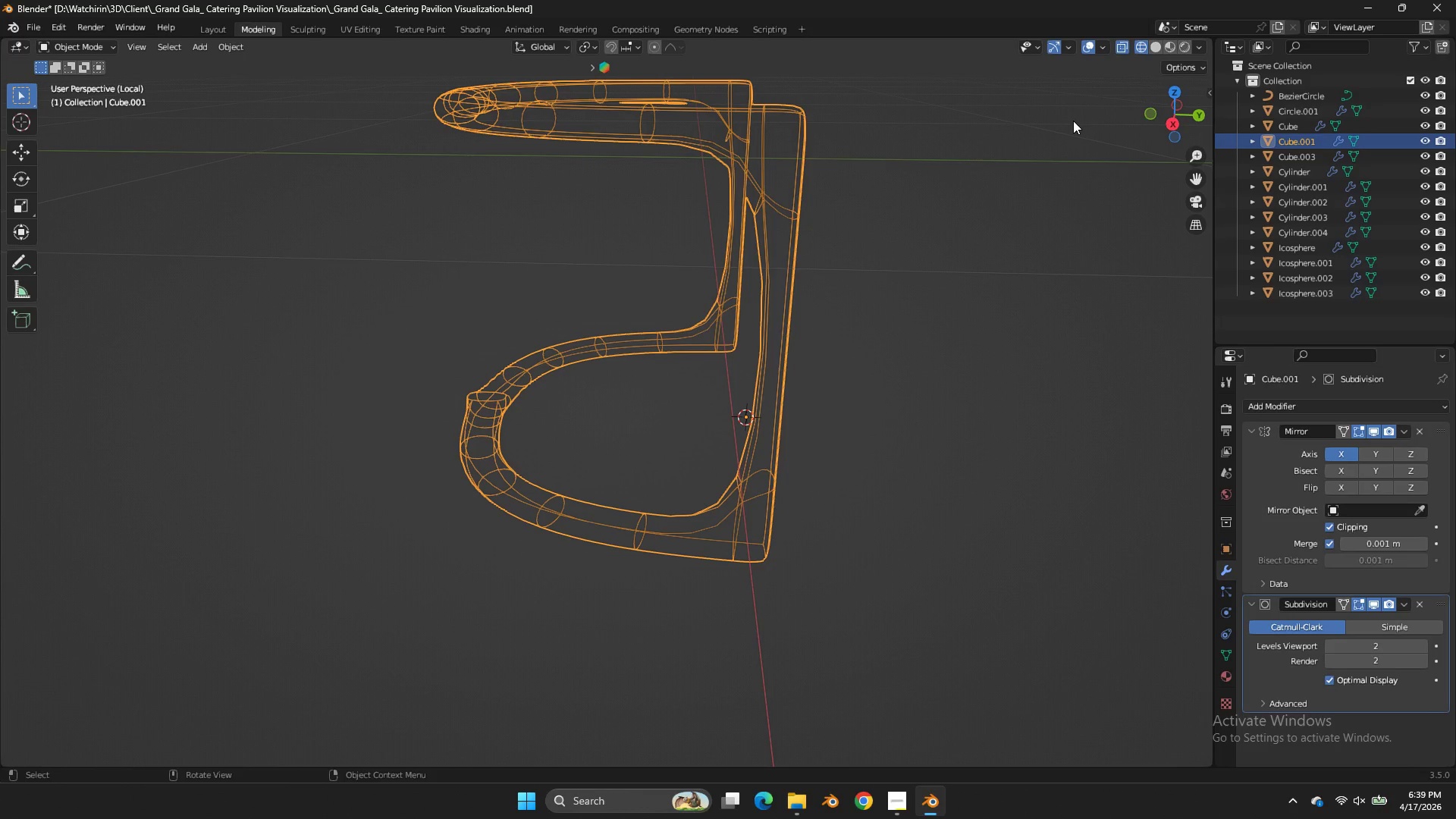 
left_click_drag(start_coordinate=[1164, 107], to_coordinate=[119, 116])
 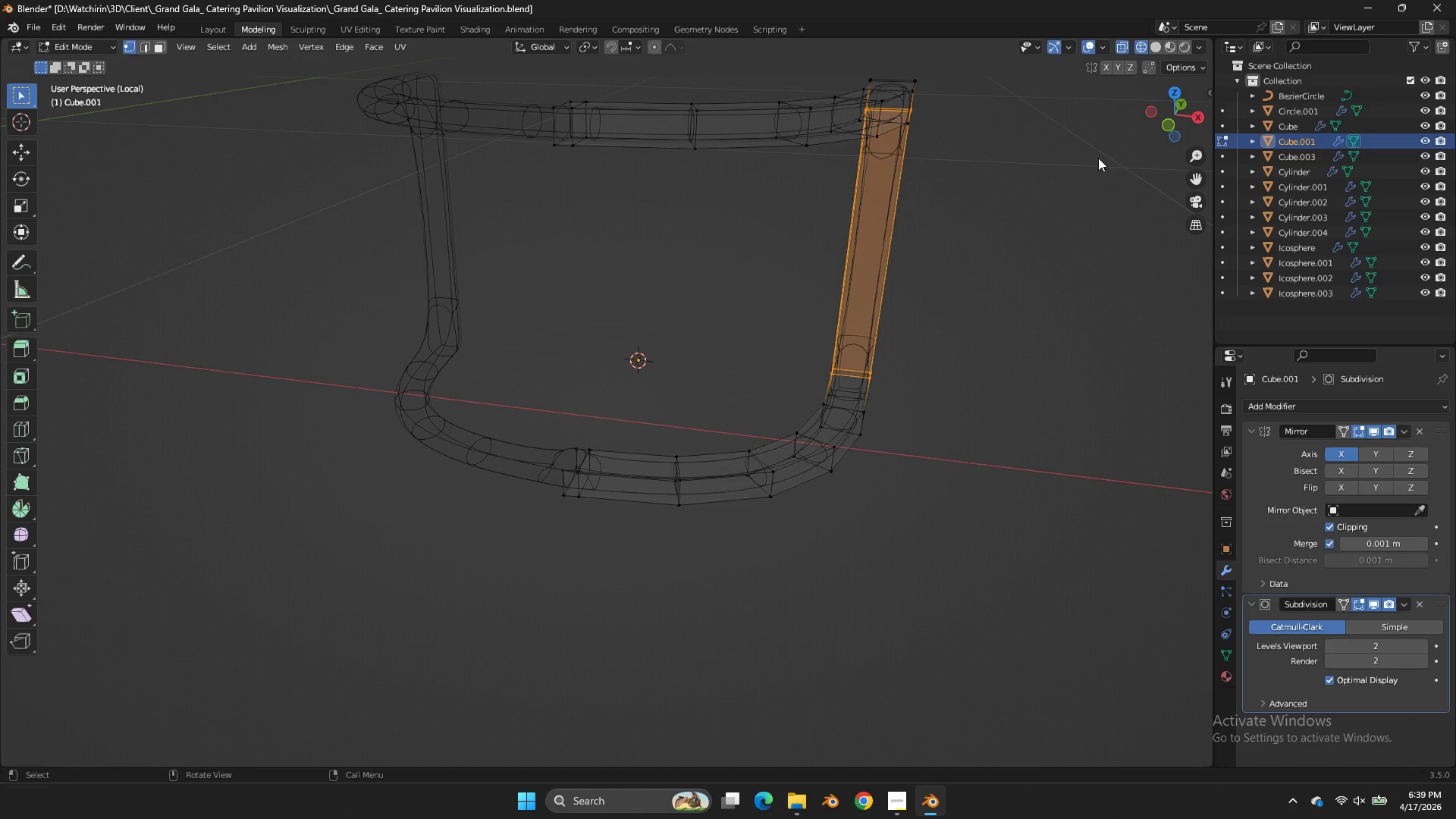 
key(Tab)
 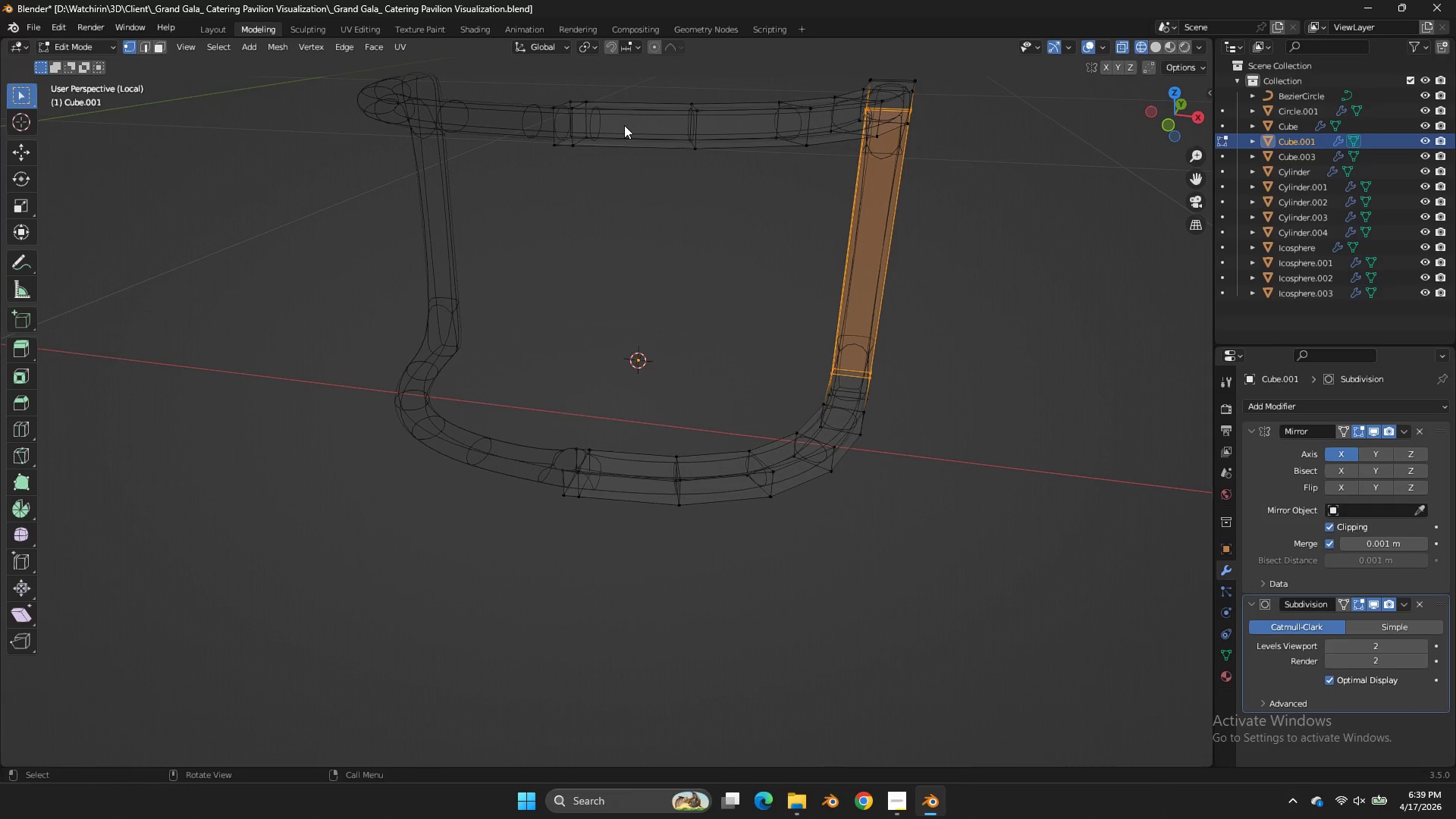 
left_click_drag(start_coordinate=[616, 124], to_coordinate=[524, 169])
 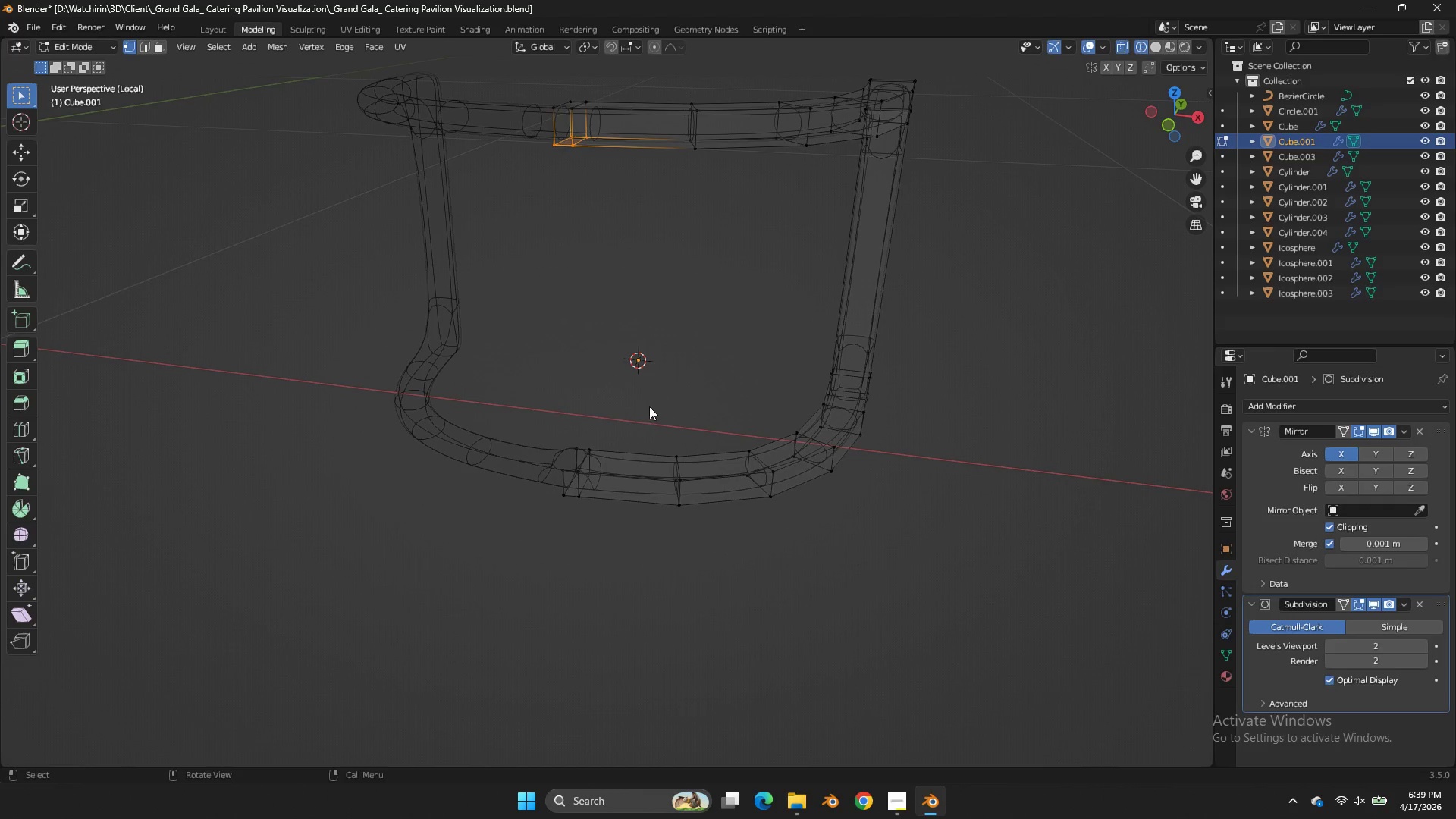 
hold_key(key=ShiftLeft, duration=0.83)
hold_key(key=AltLeft, duration=0.44)
left_click([582, 461])
 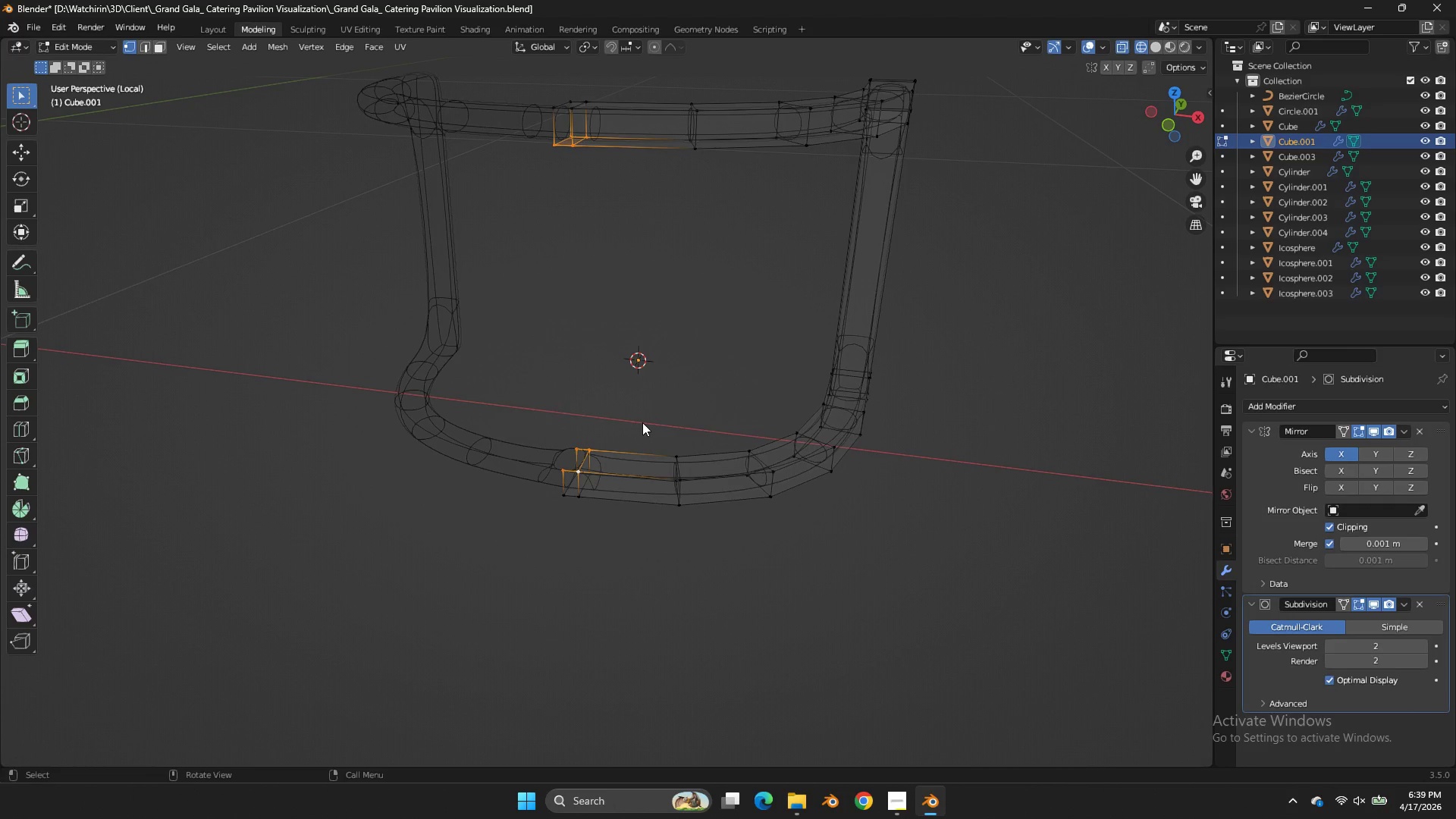 
key(Z)
 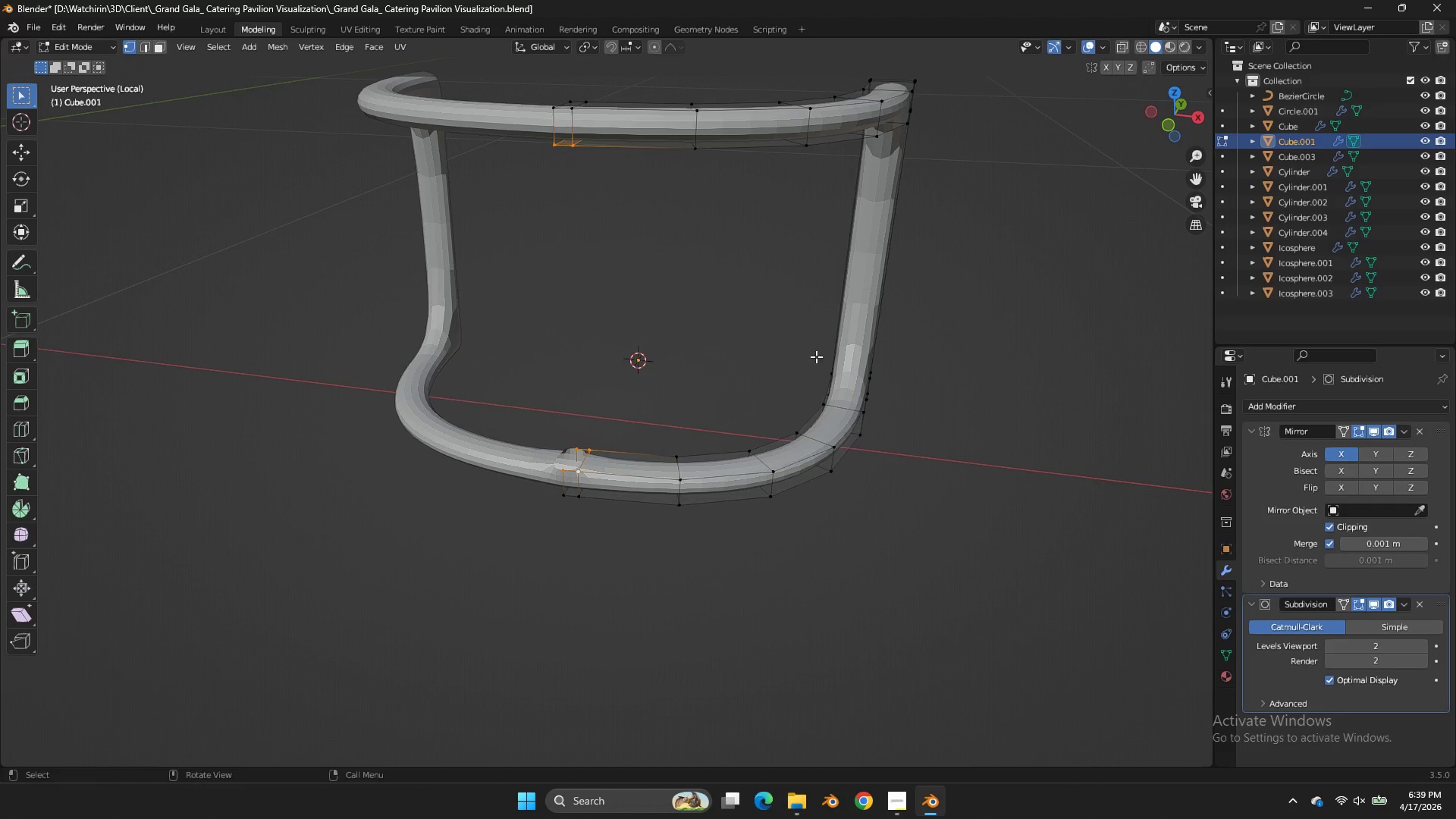 
key(Control+ControlLeft)
 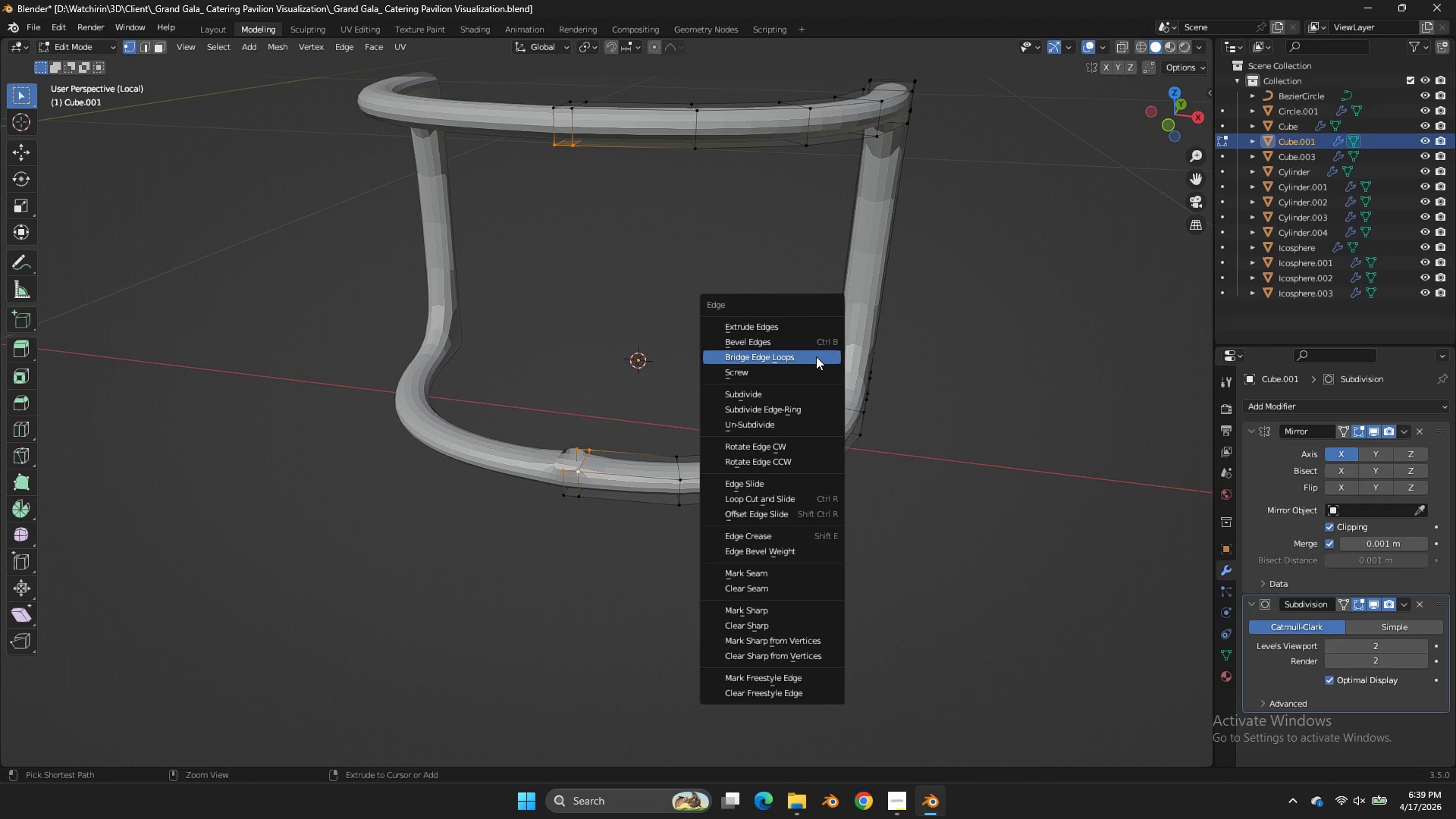 
key(Control+E)
 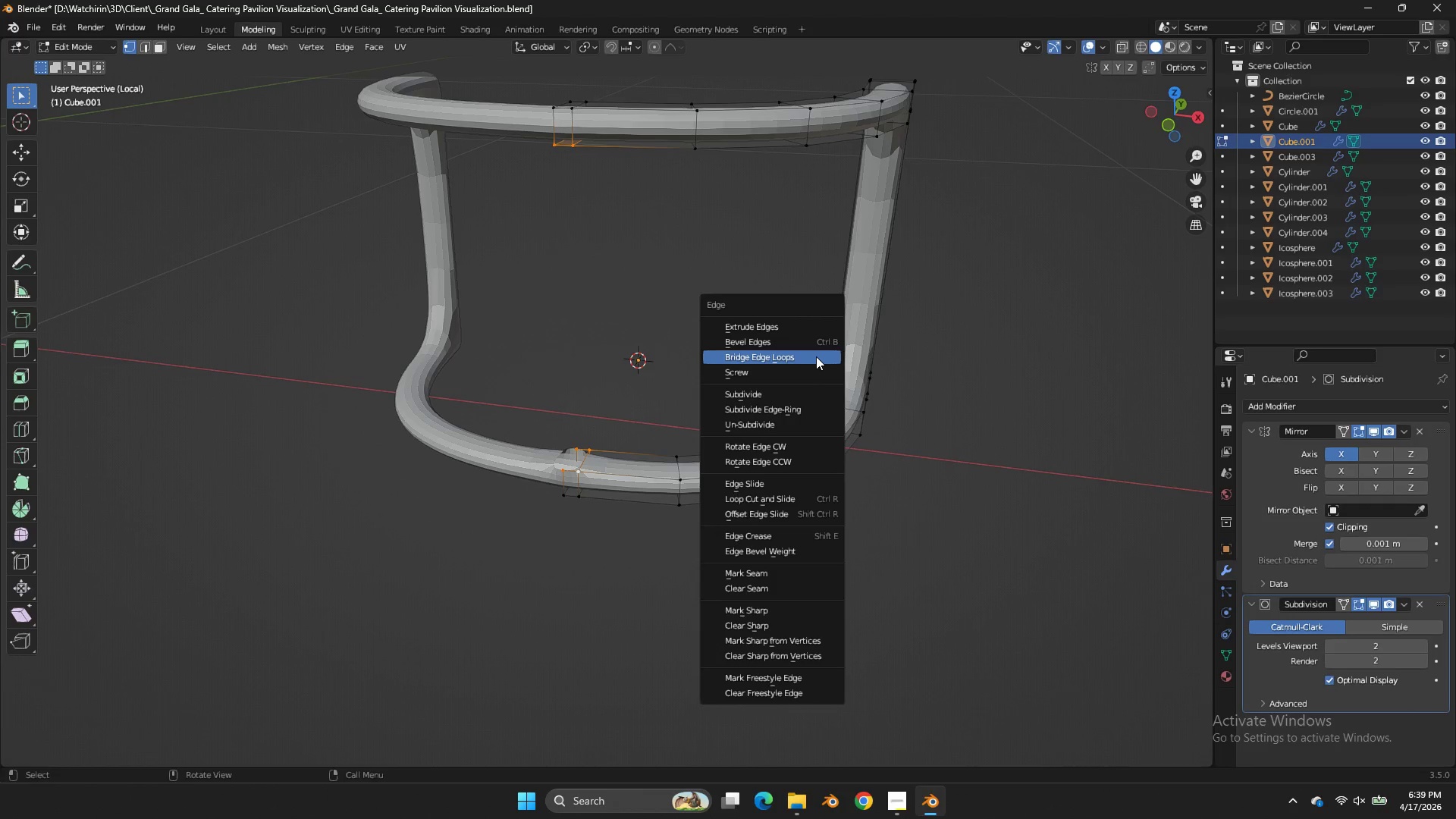 
left_click([816, 356])
 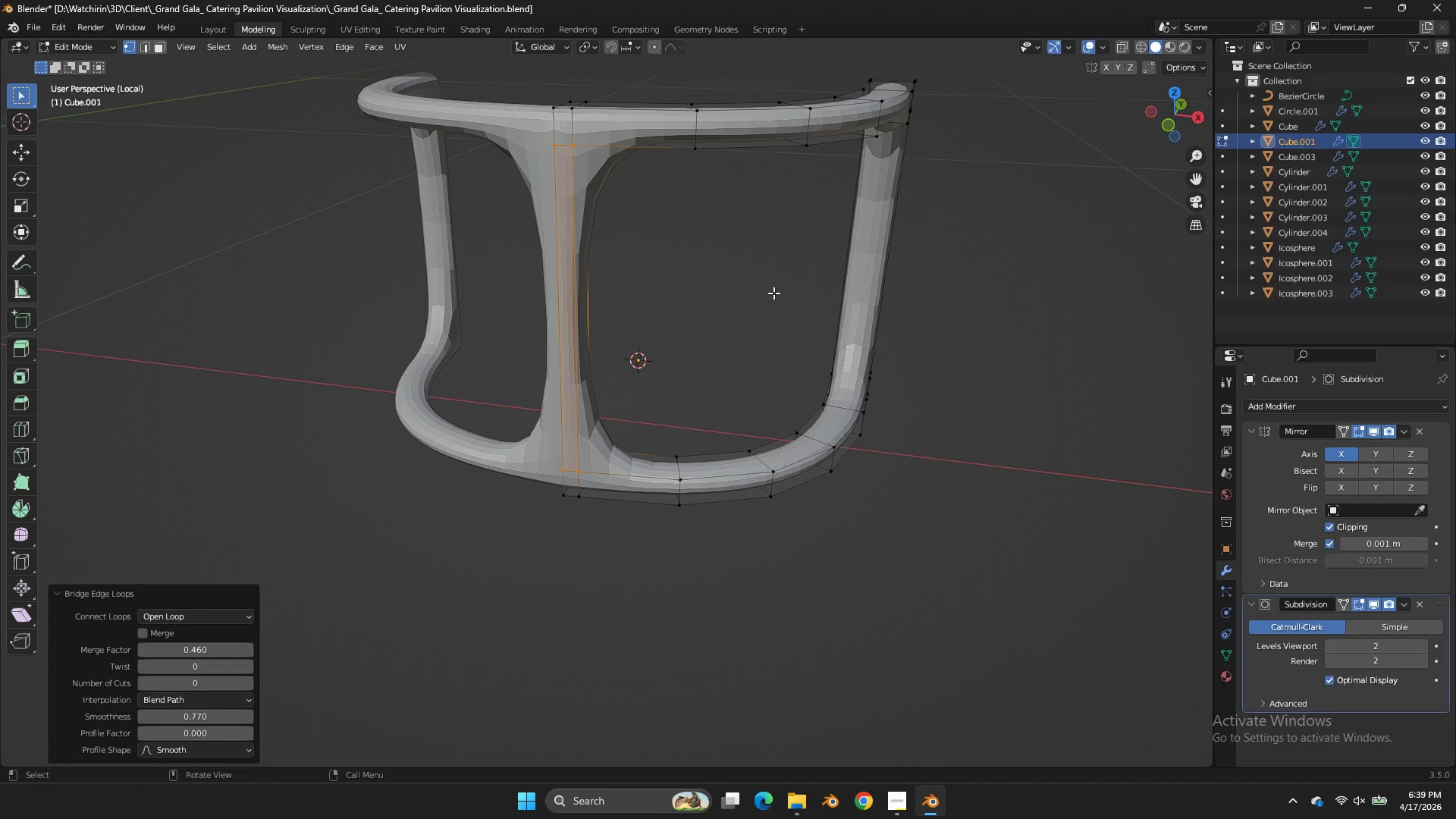 
key(Z)
 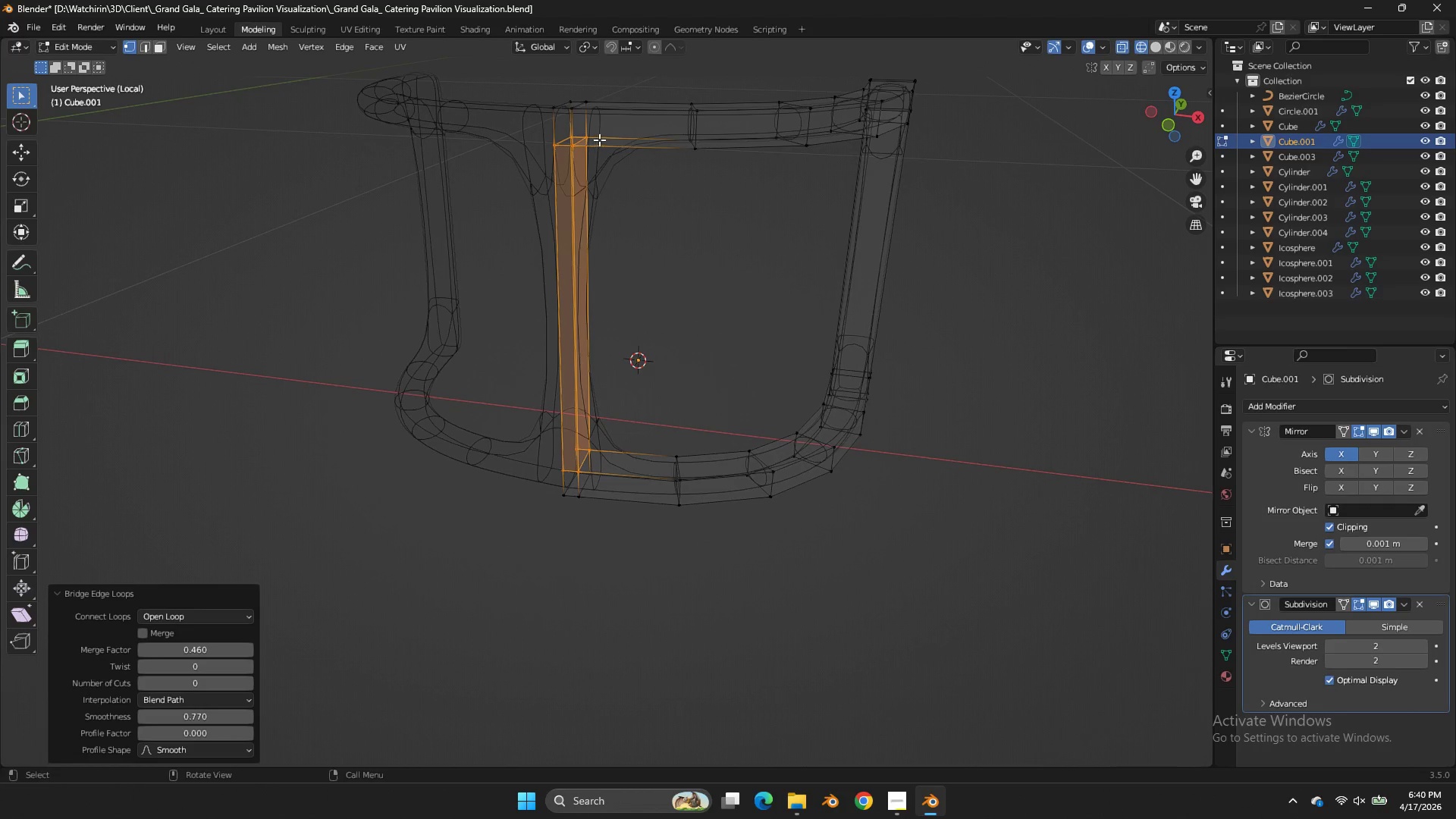 
left_click_drag(start_coordinate=[605, 136], to_coordinate=[582, 152])
 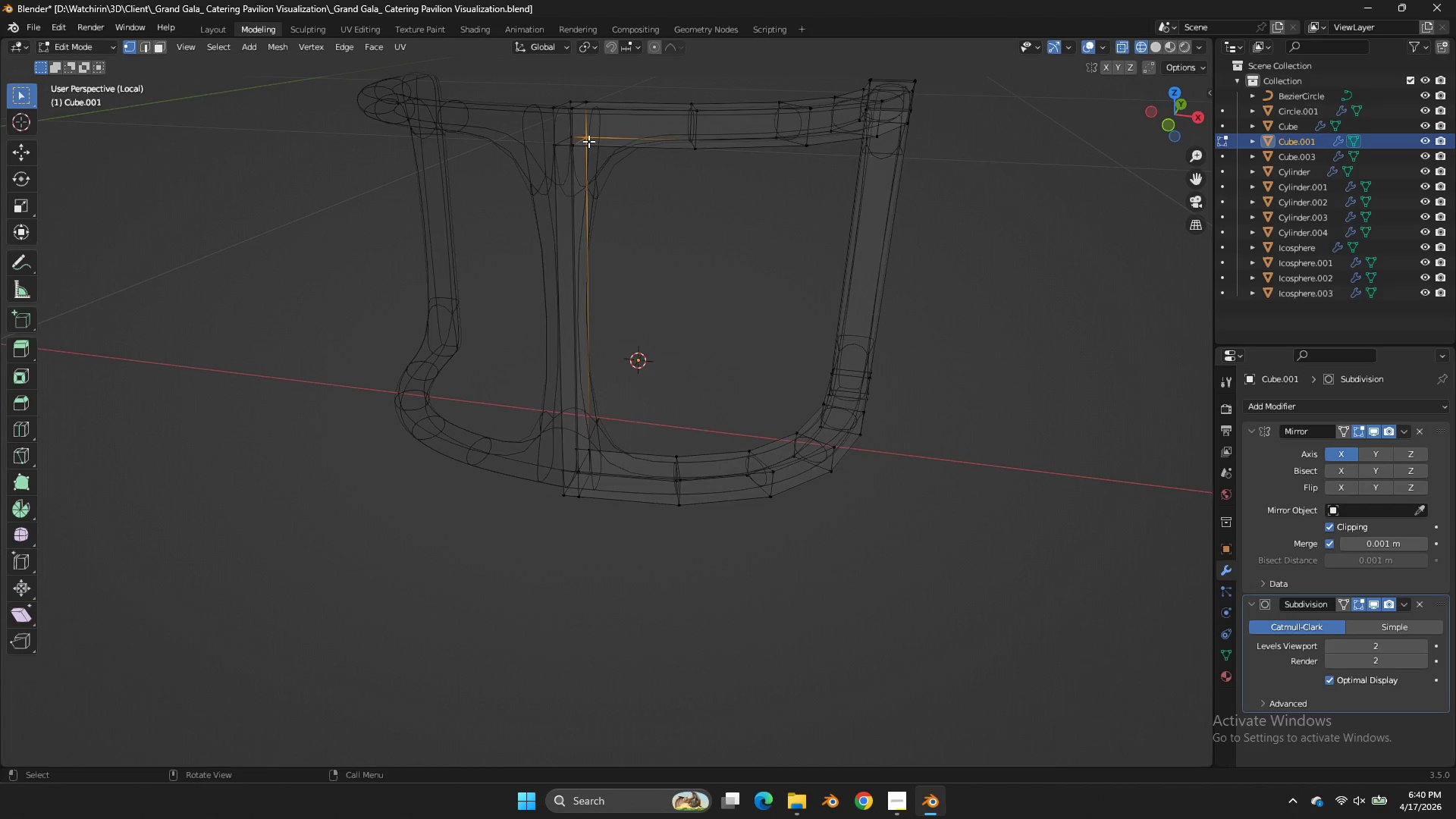 
key(Alt+AltLeft)
 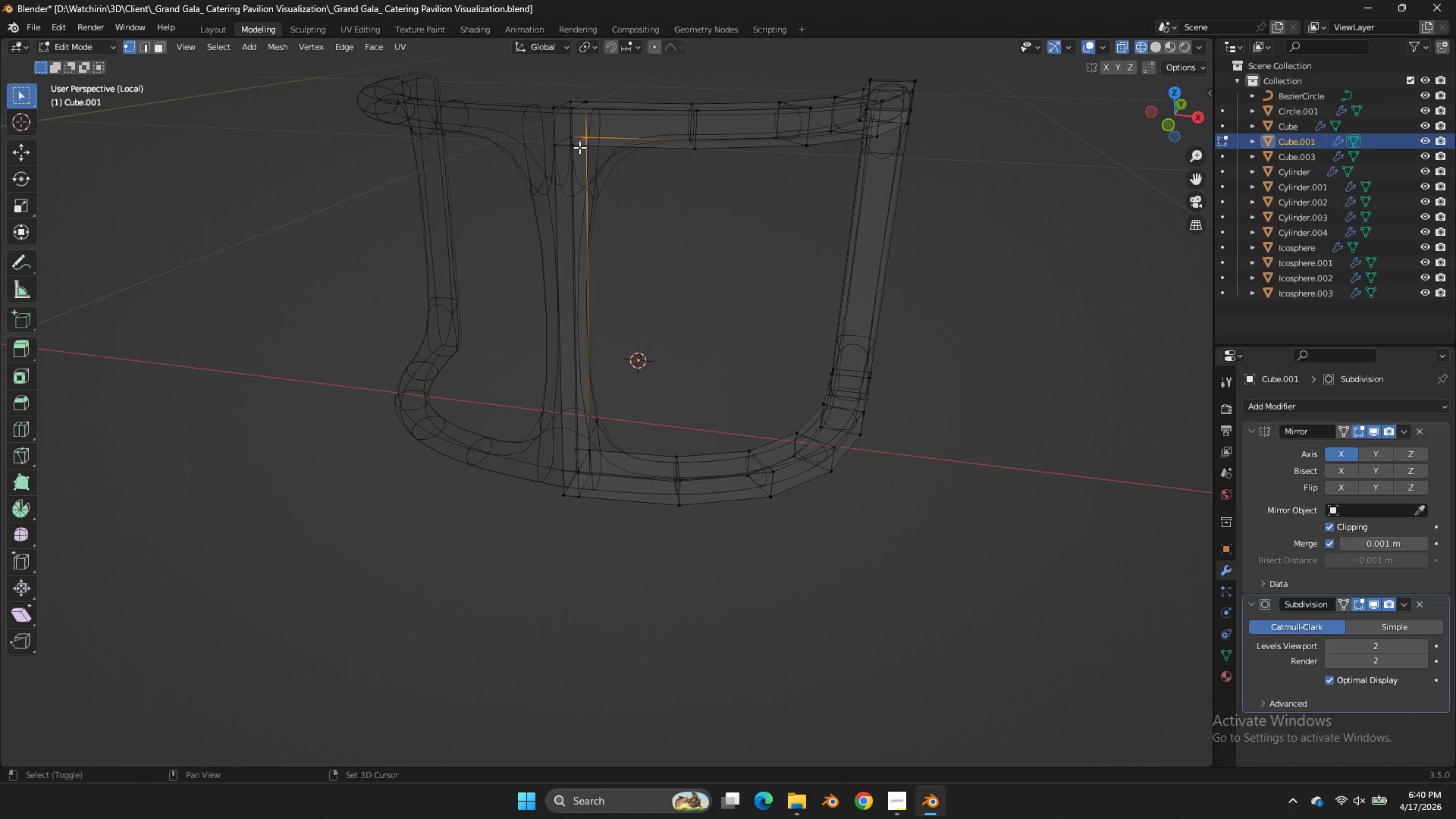 
hold_key(key=ShiftLeft, duration=0.59)
left_click([579, 147])
 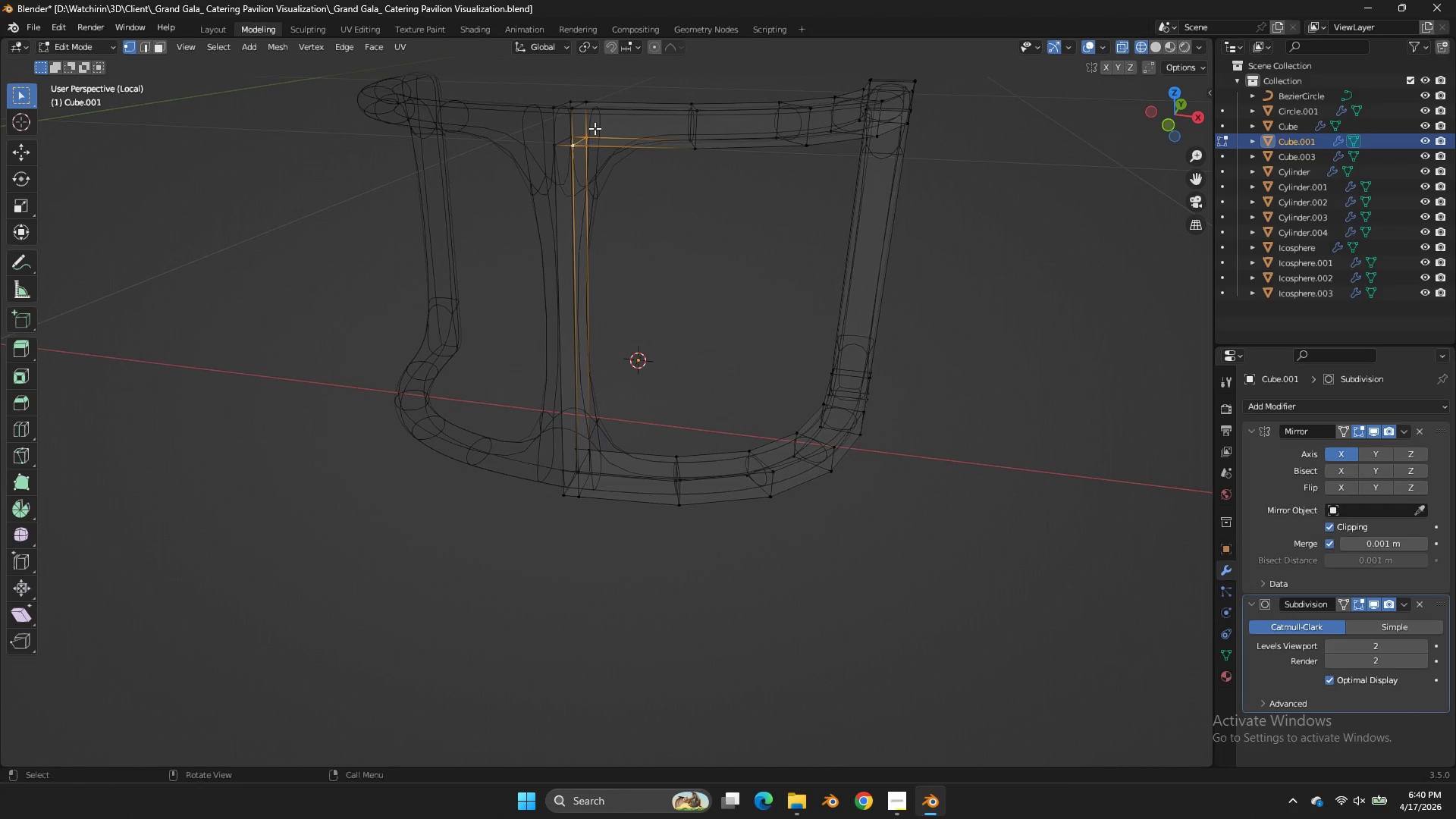 
left_click_drag(start_coordinate=[597, 126], to_coordinate=[535, 171])
 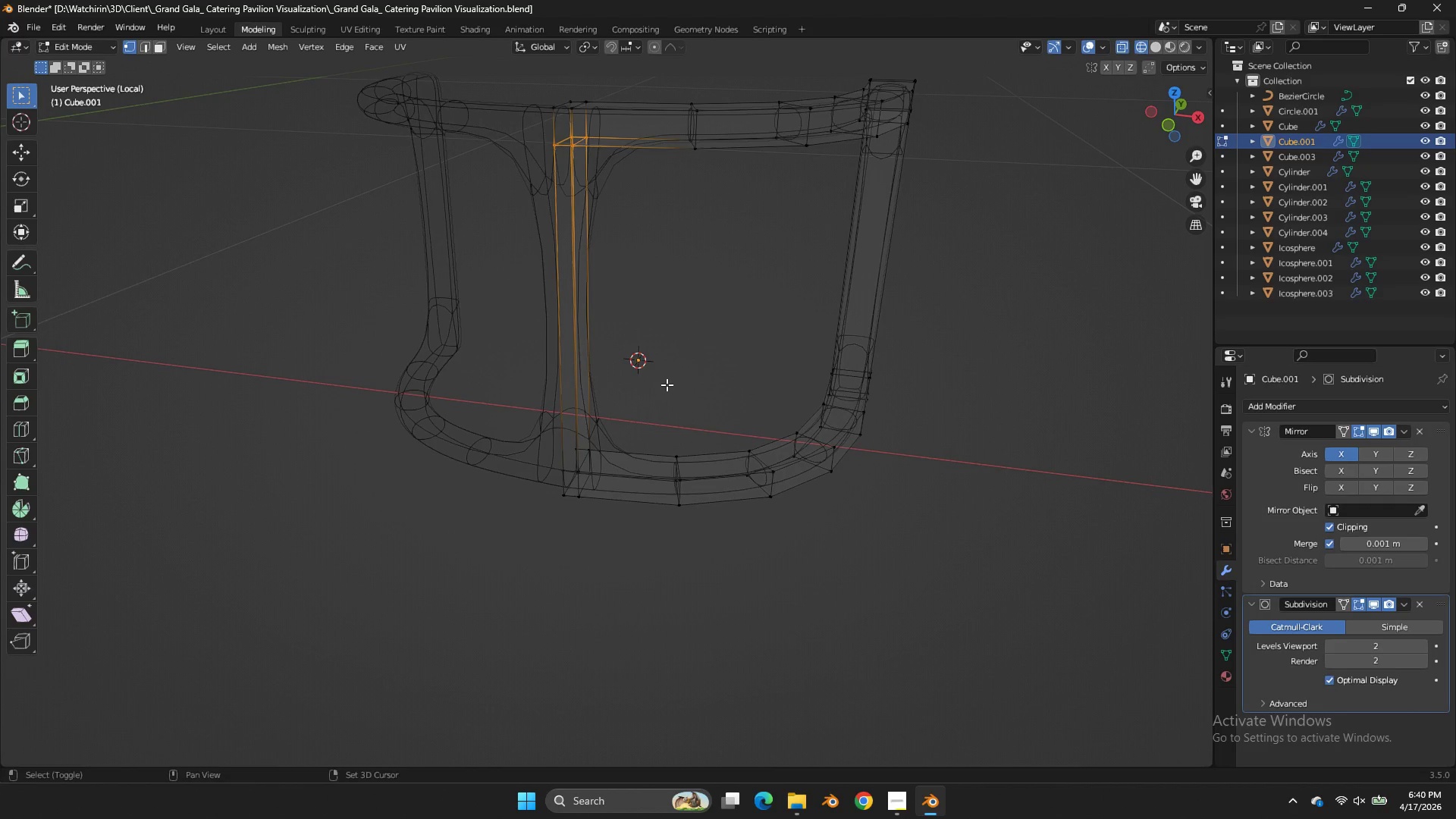 
hold_key(key=ShiftLeft, duration=1.47)
hold_key(key=AltLeft, duration=0.72)
left_click([589, 463])
 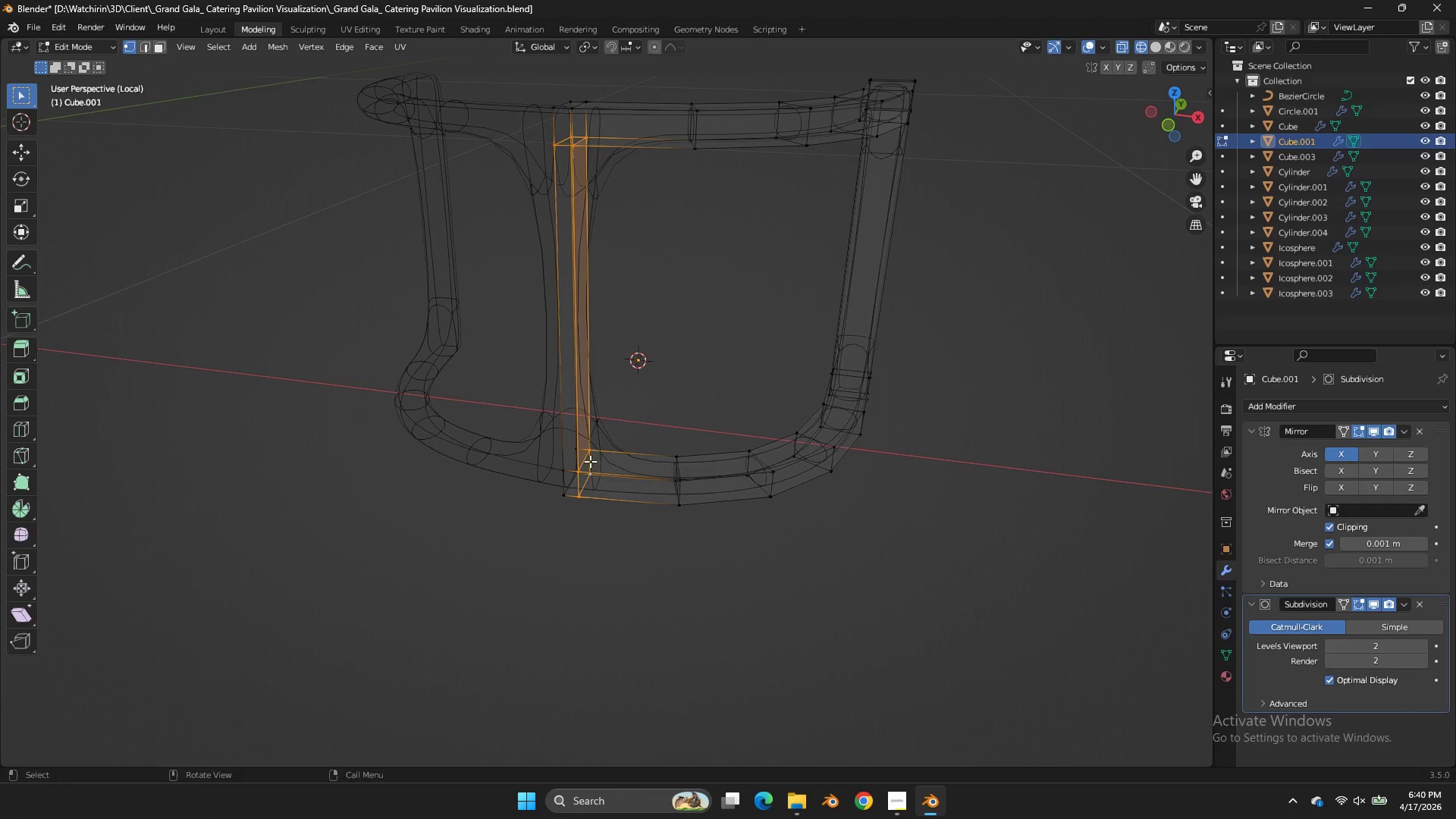 
key(Control+ControlLeft)
 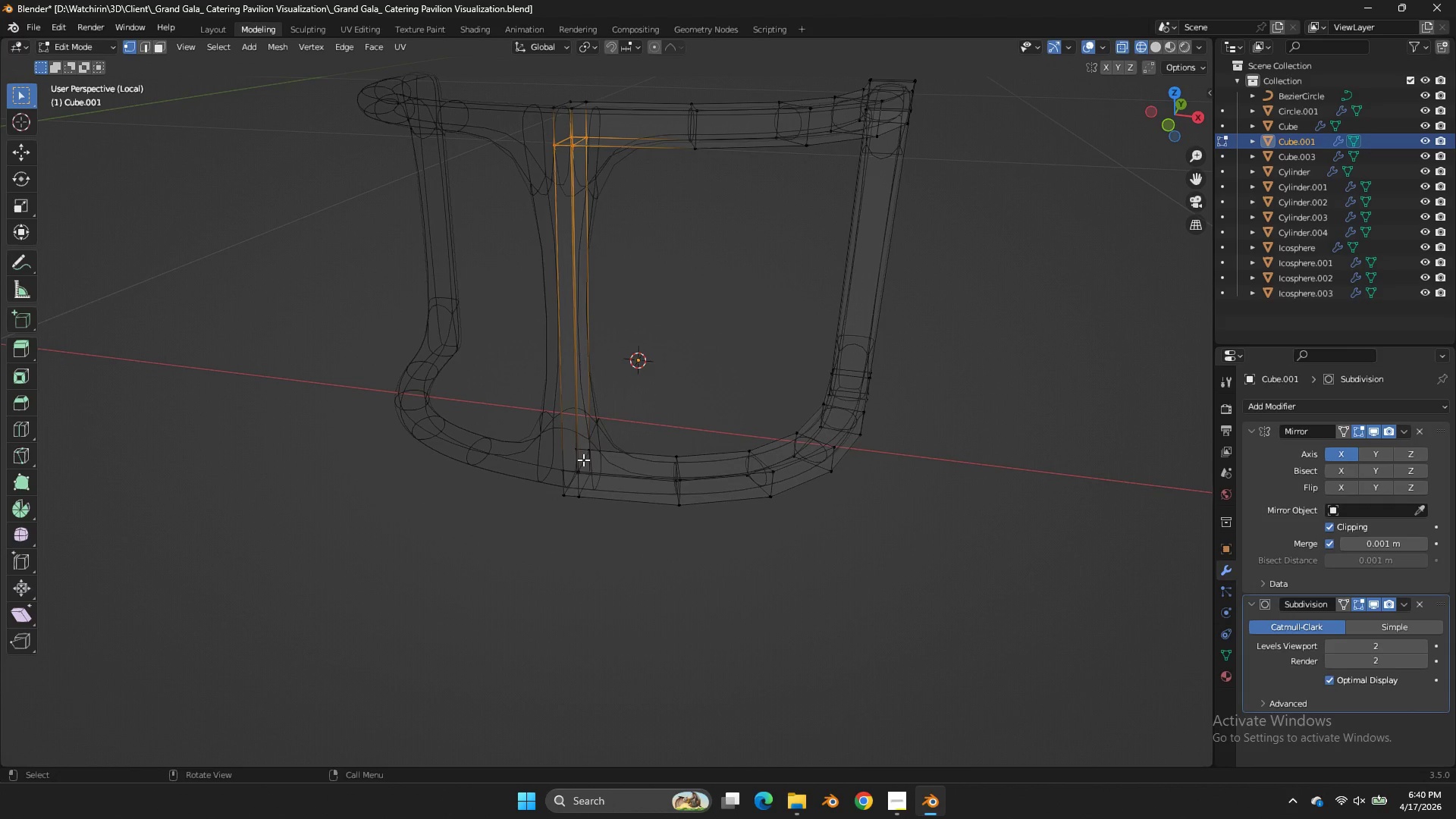 
key(Control+Z)
 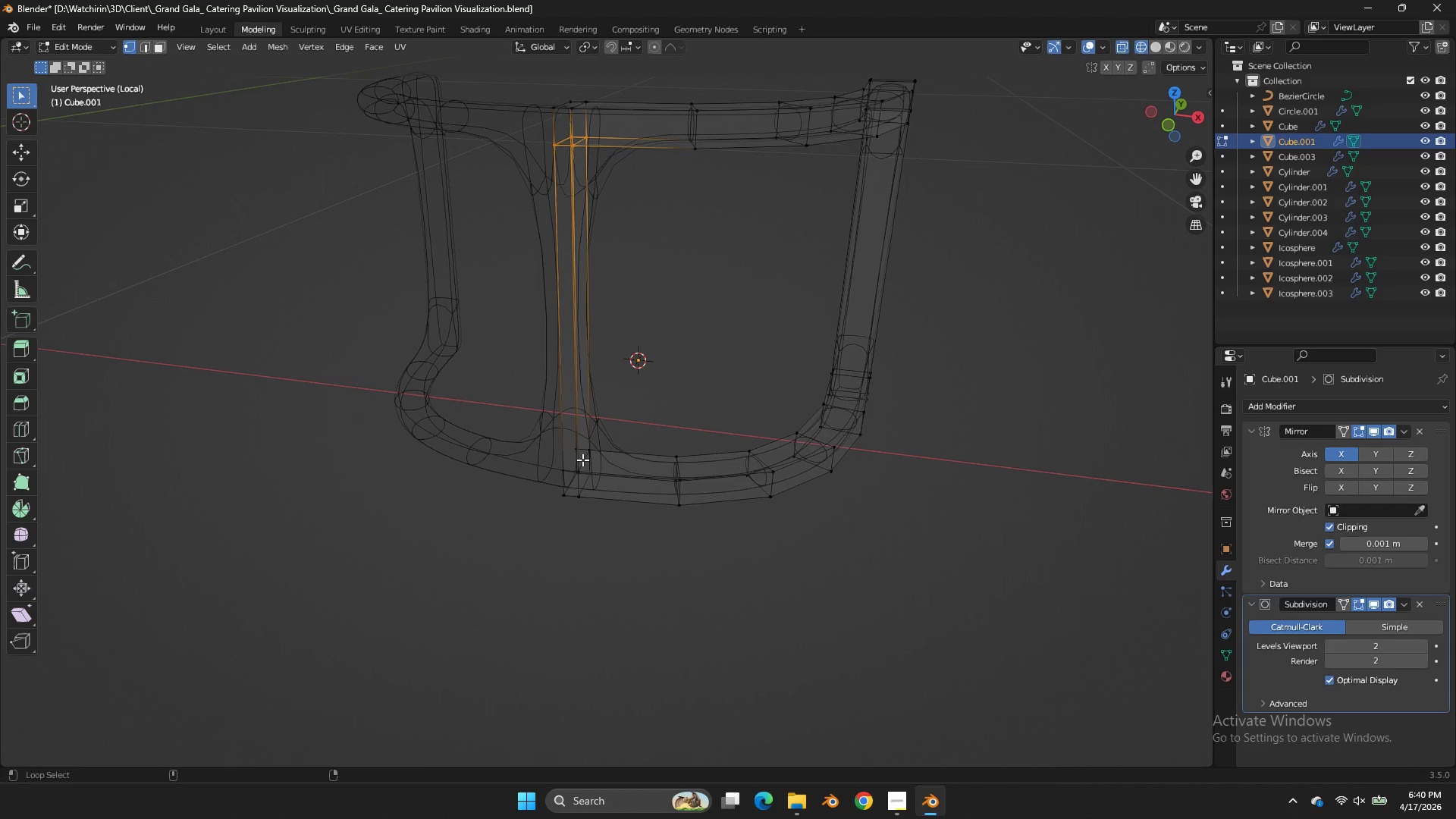 
hold_key(key=ShiftLeft, duration=2.0)
hold_key(key=AltLeft, duration=0.88)
left_click([582, 460])
 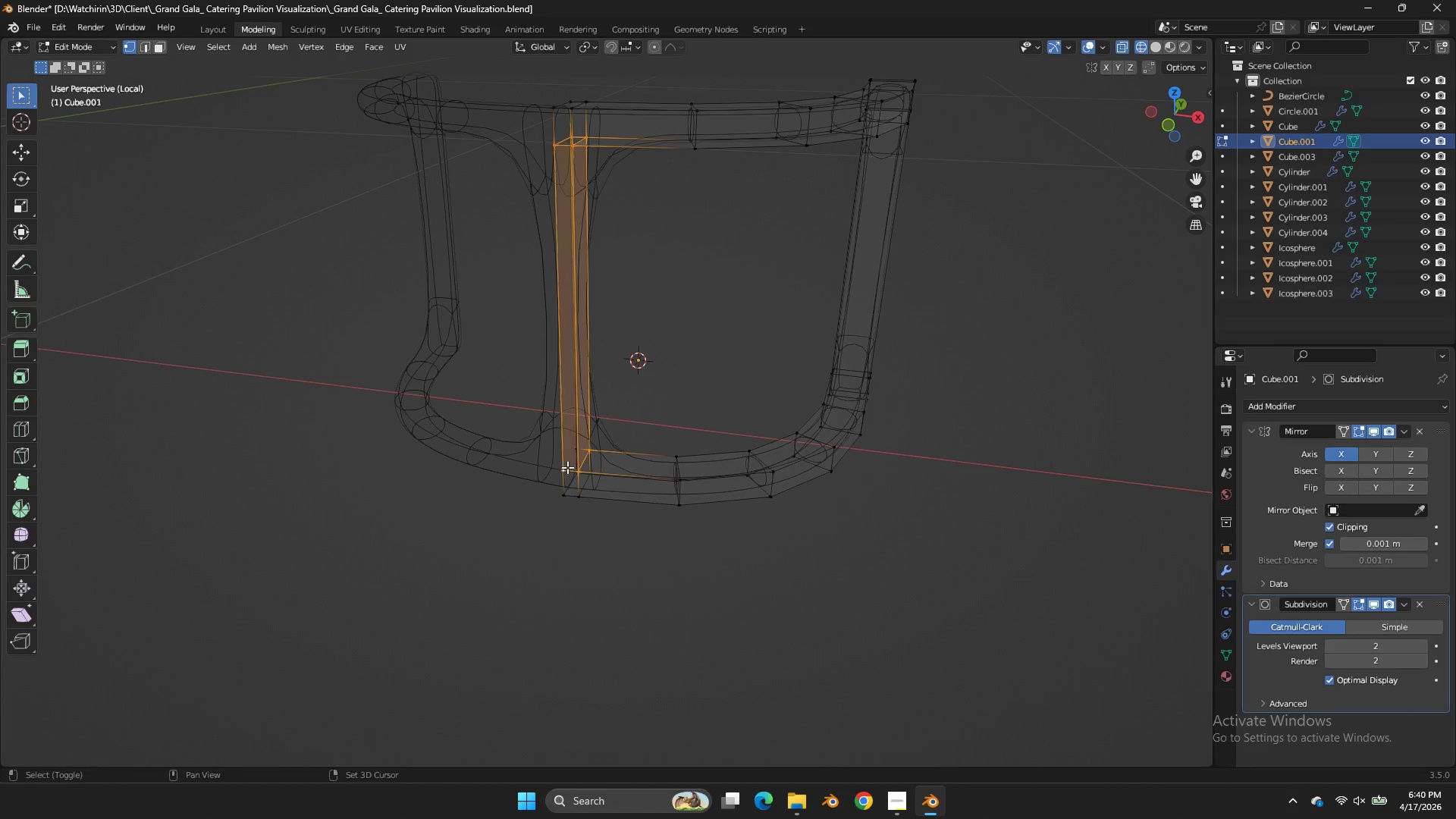 
double_click([567, 453])
 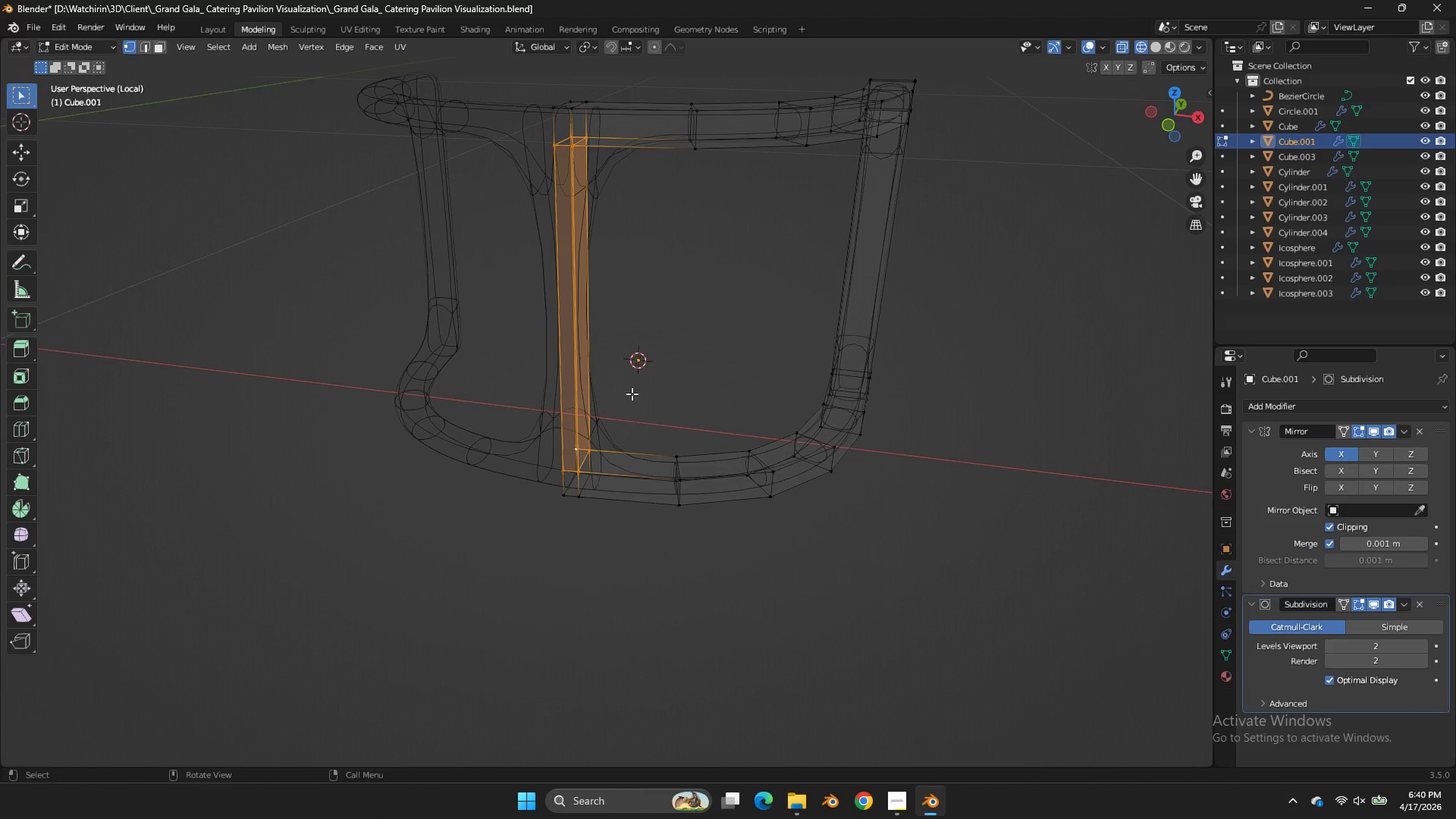 
key(Shift+E)
 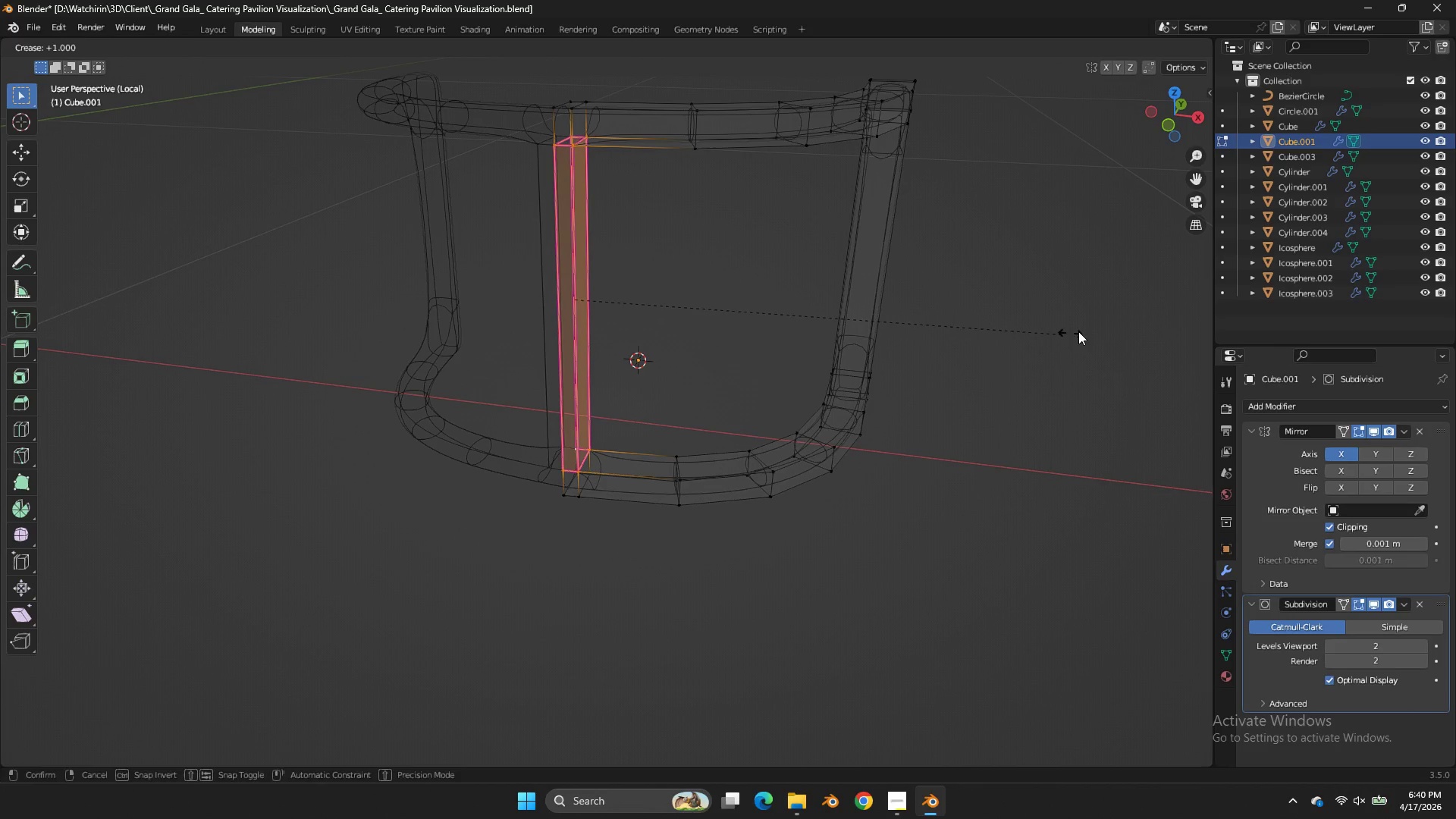 
left_click([1084, 330])
 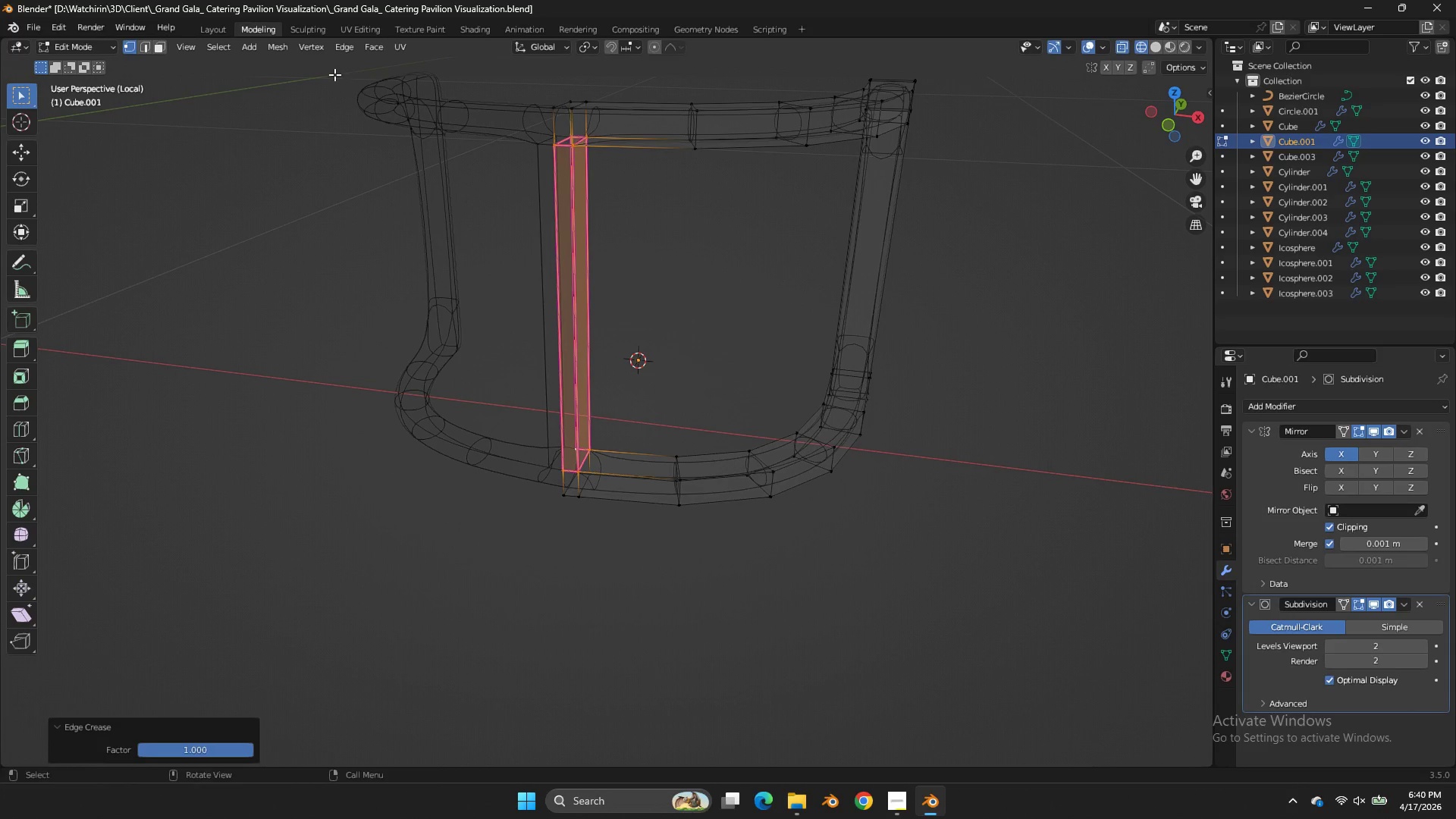 
key(Control+ControlLeft)
 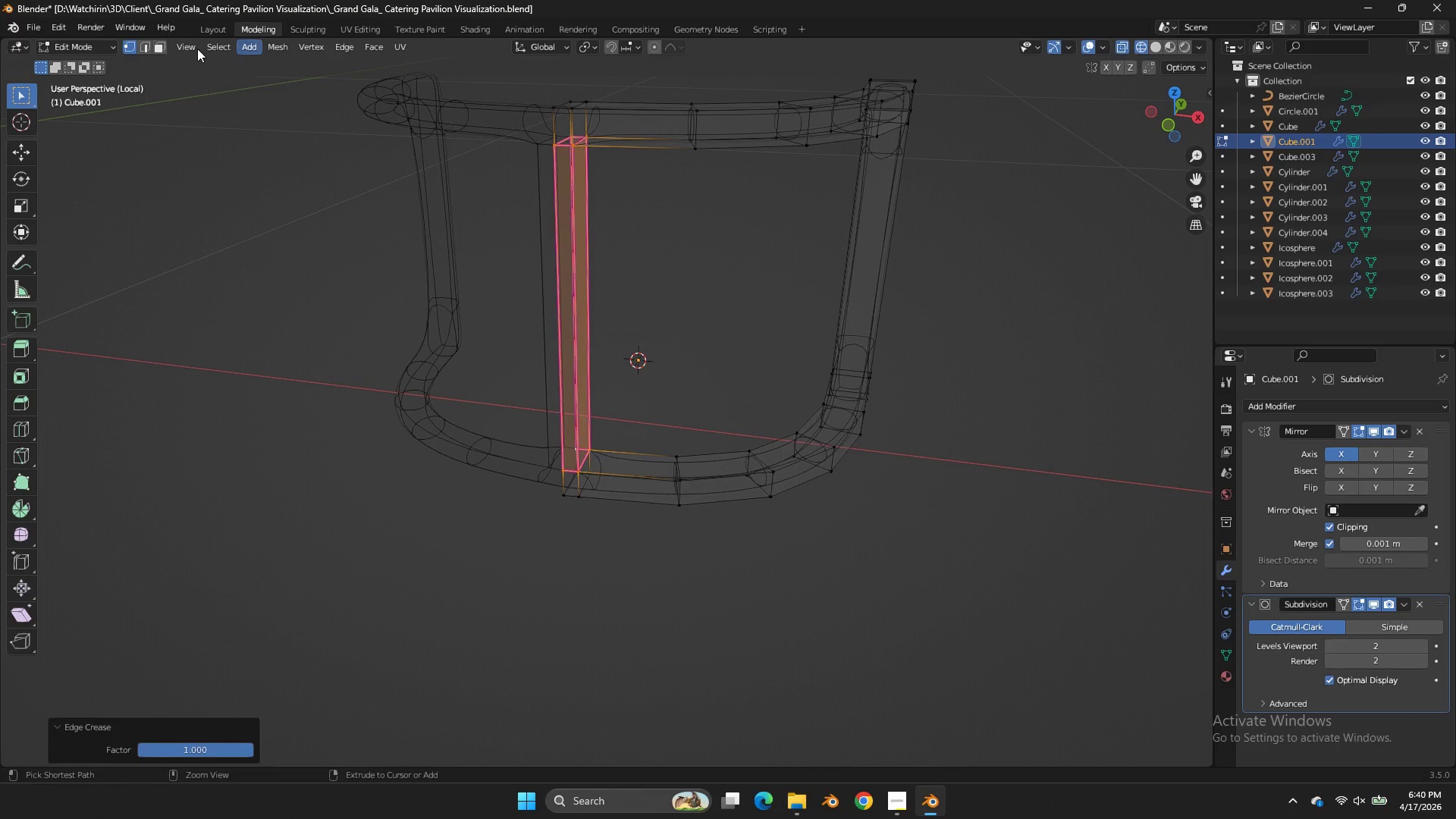 
key(Control+Z)
 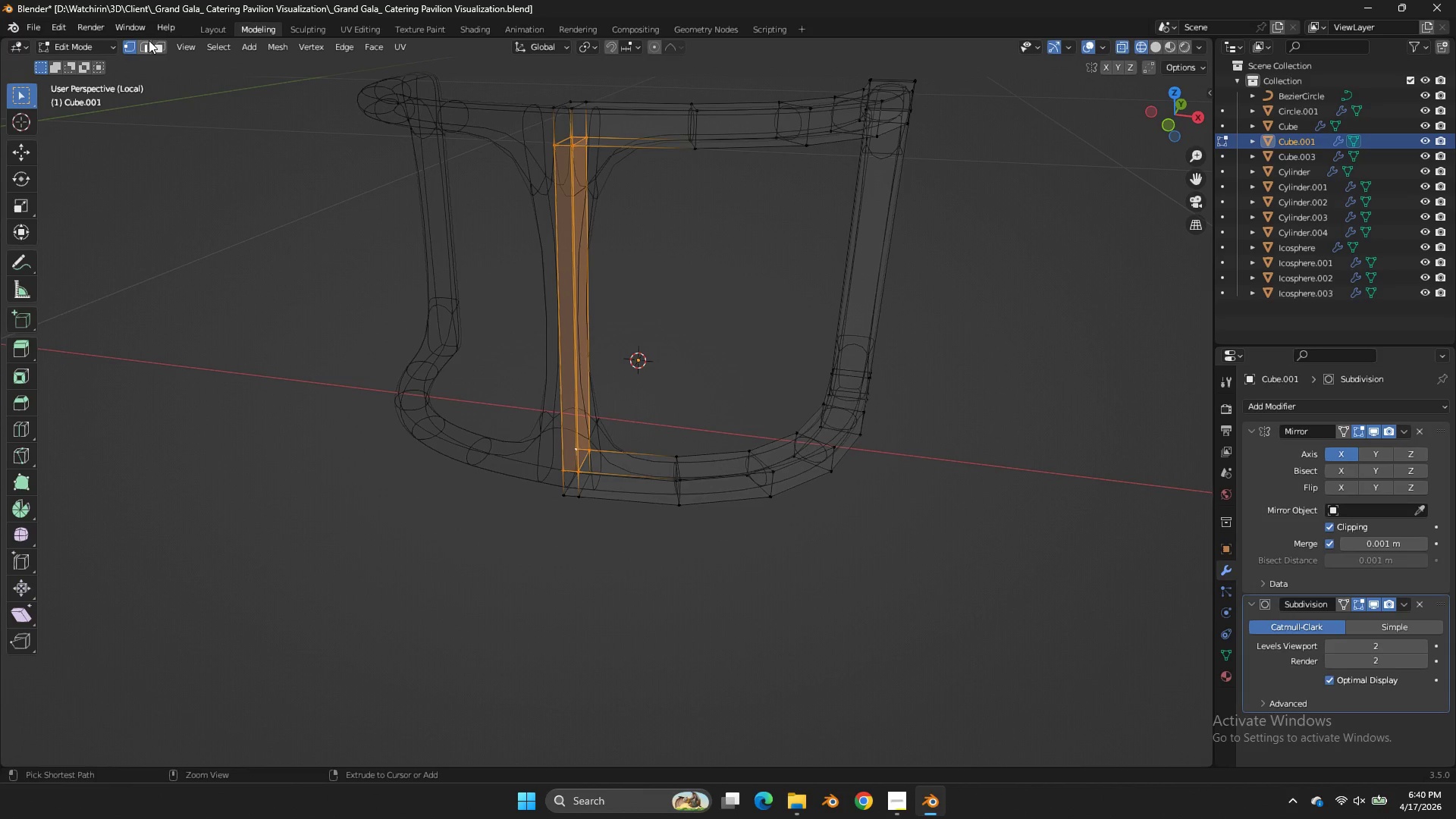 
left_click([149, 40])
 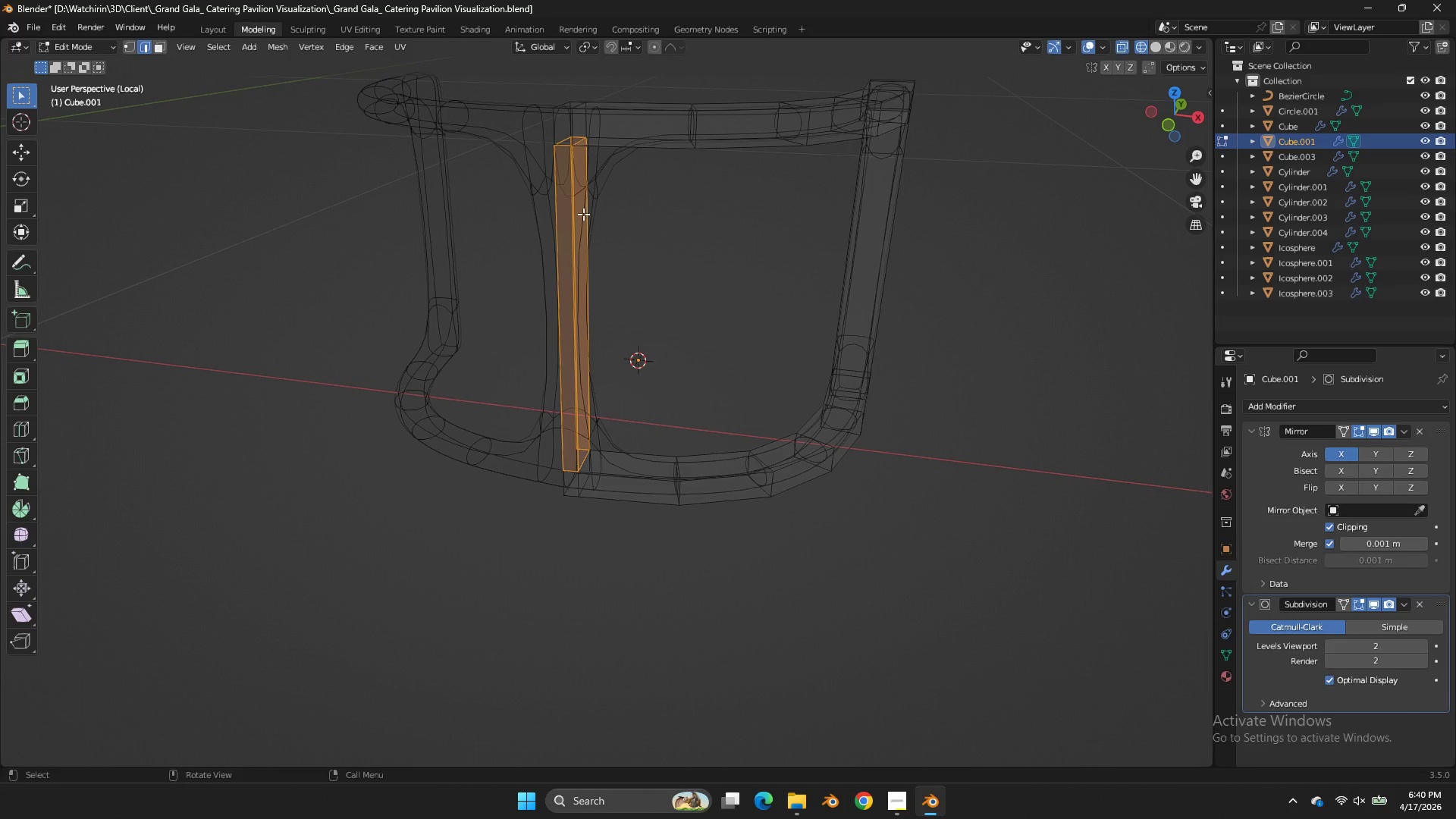 
hold_key(key=ControlLeft, duration=0.52)
left_click_drag(start_coordinate=[633, 200], to_coordinate=[399, 297])
 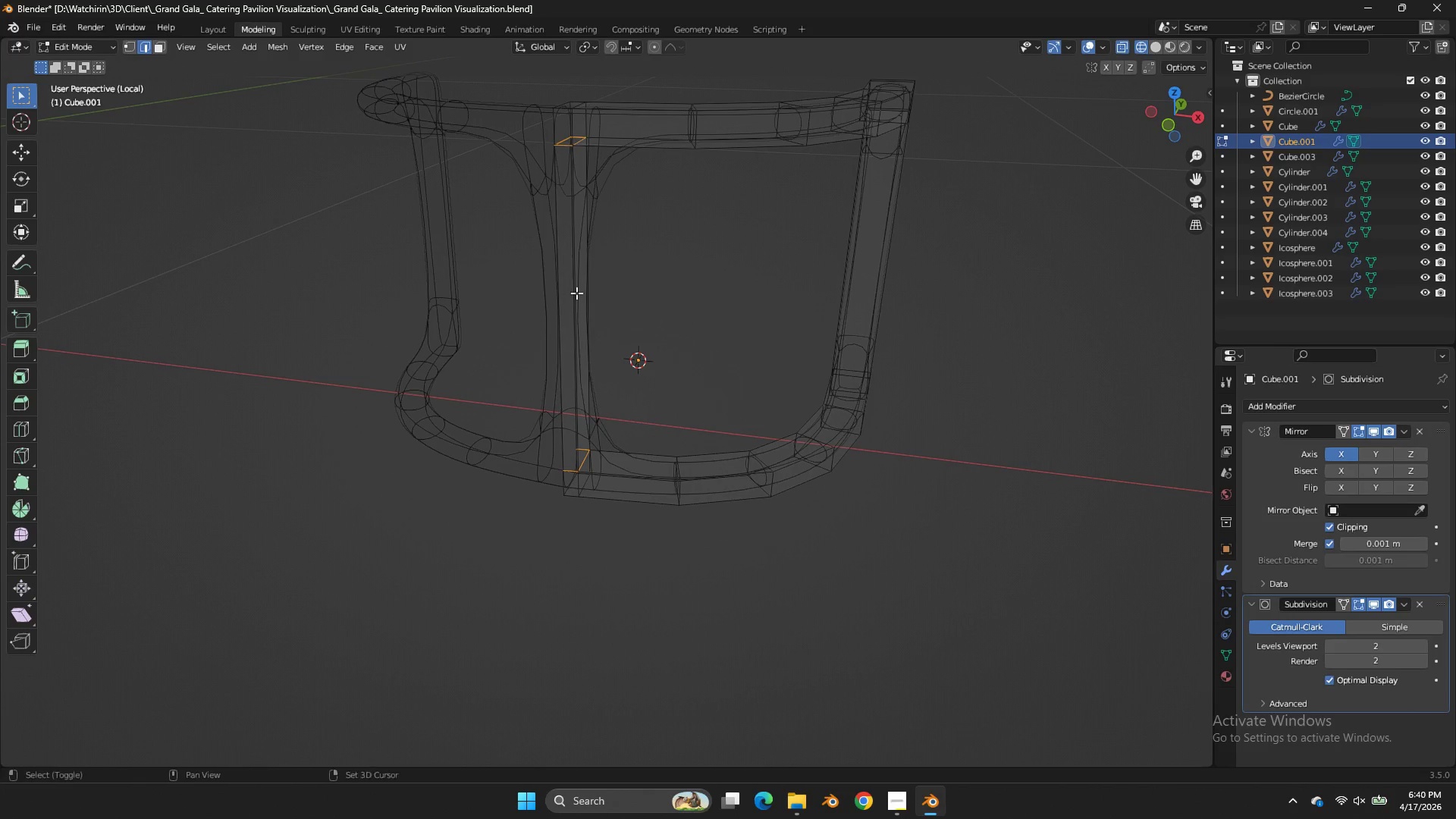 
key(Shift+E)
 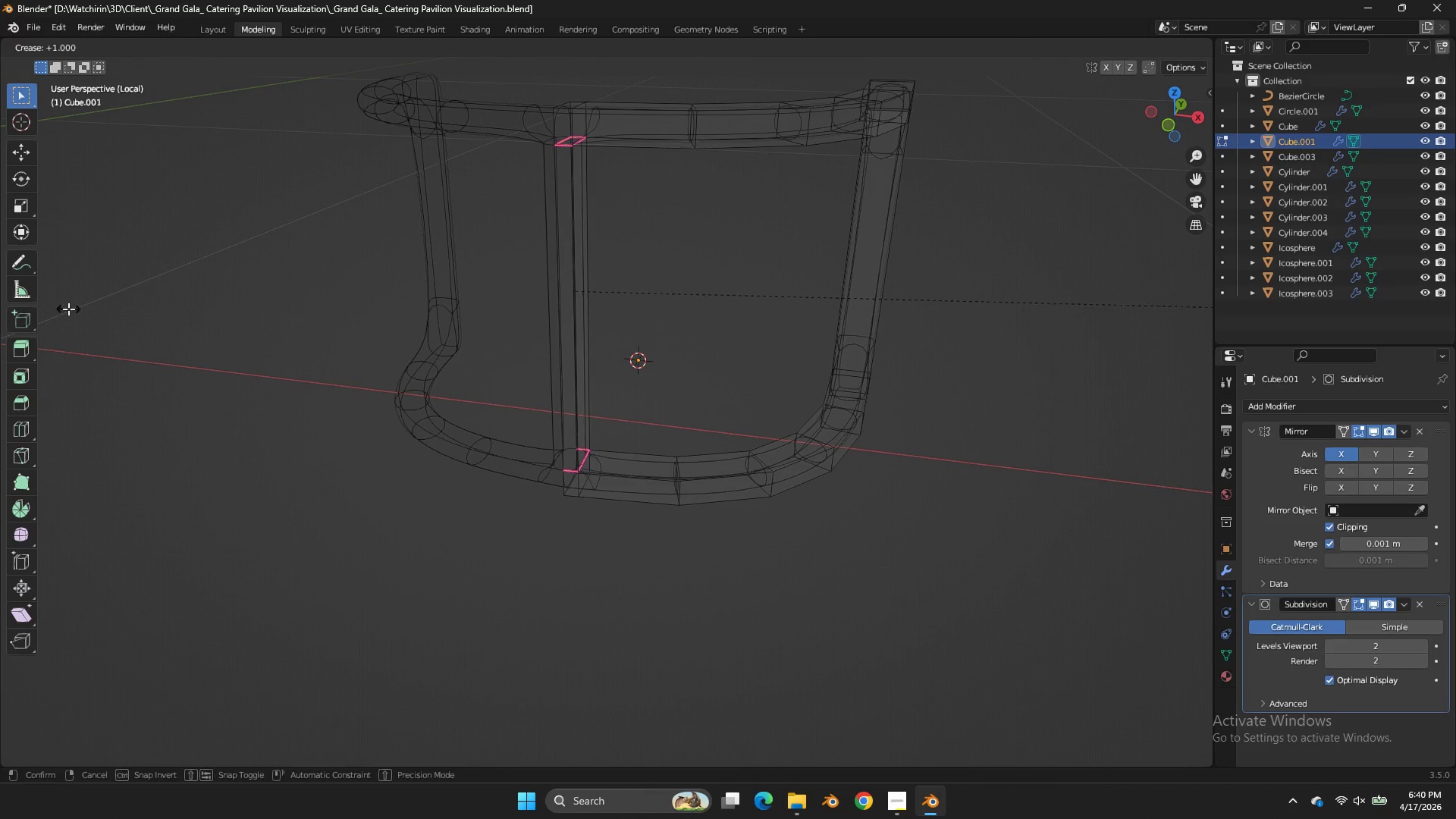 
left_click([68, 309])
 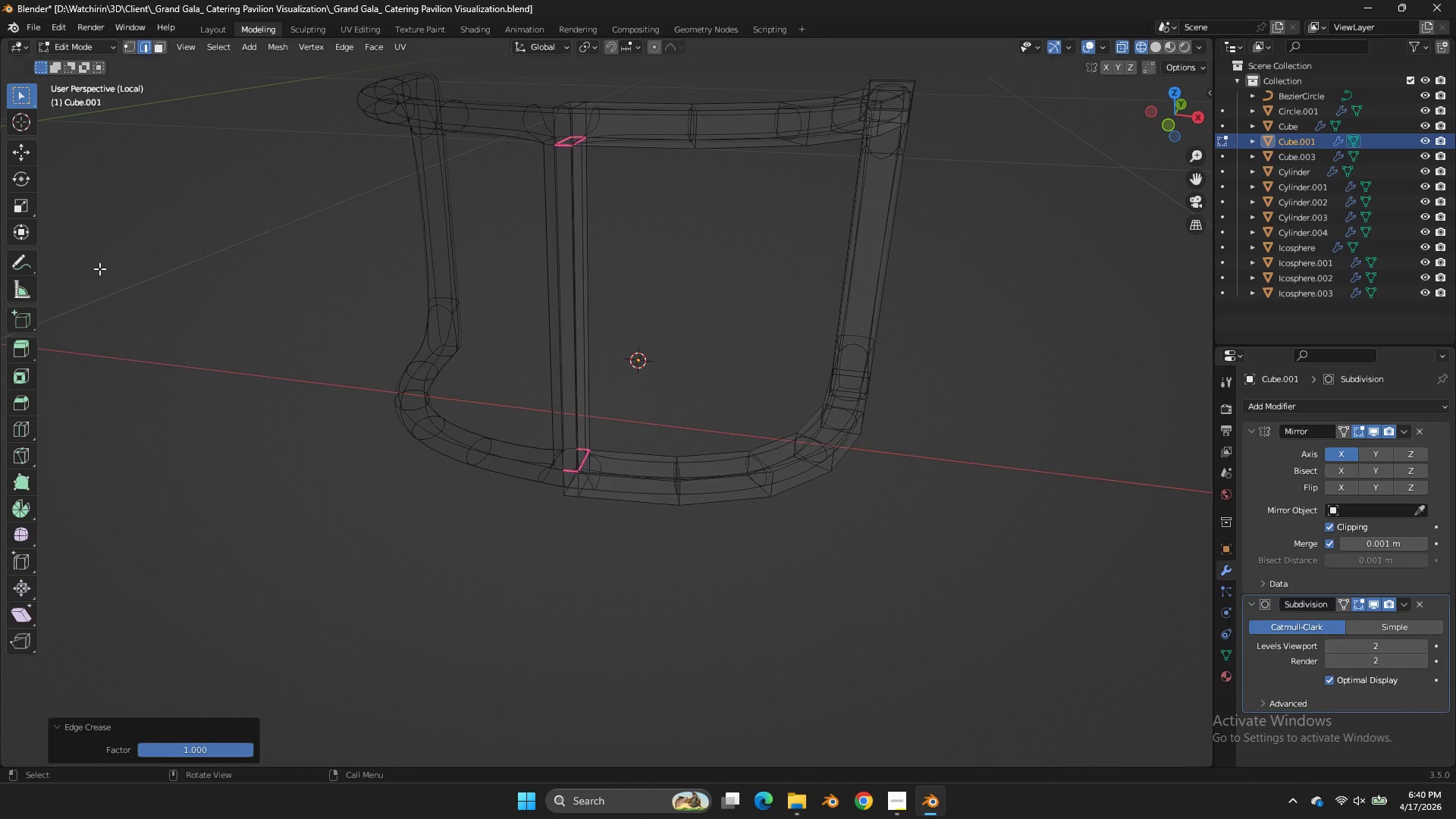 
key(Z)
 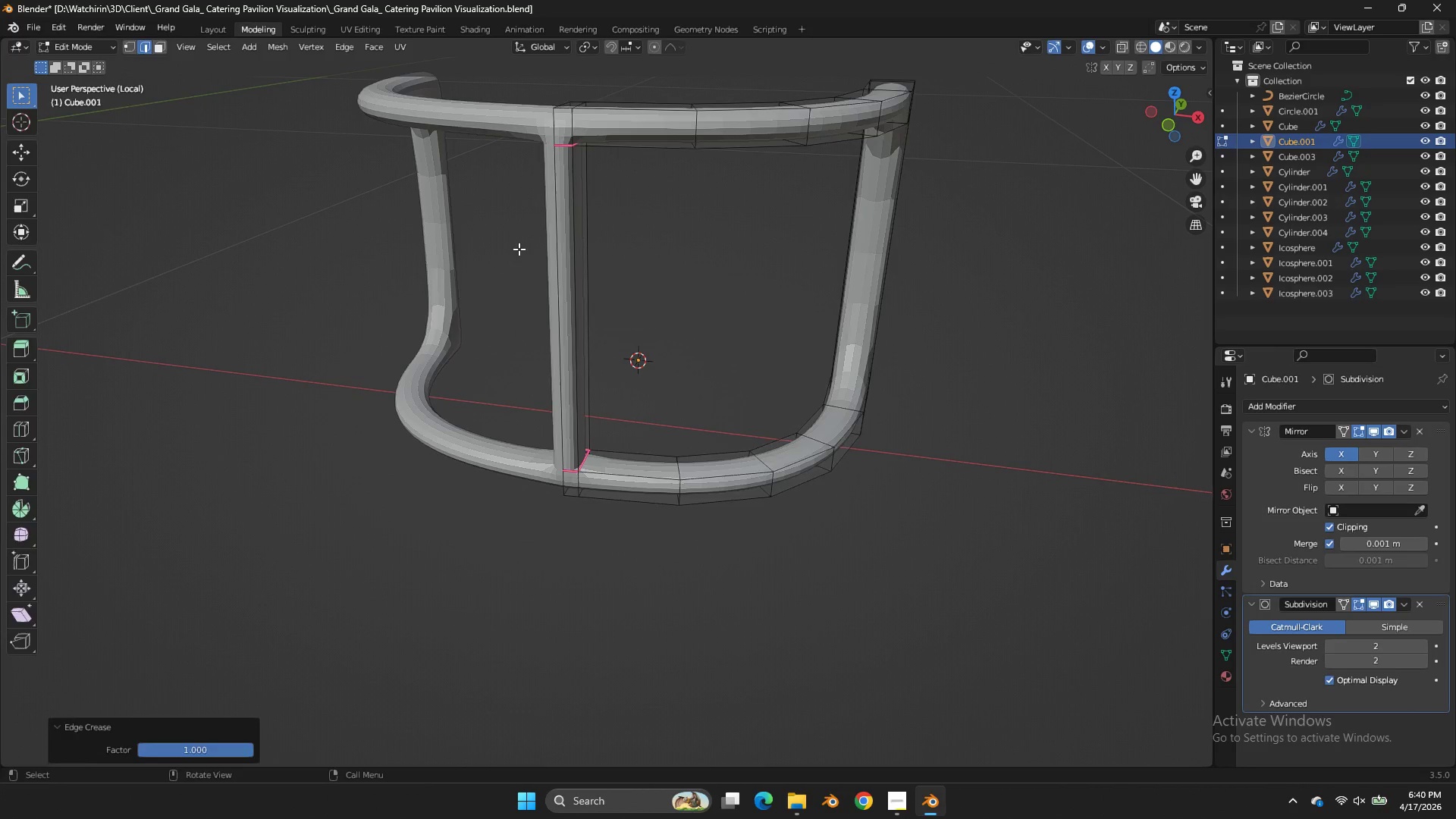 
key(Tab)
 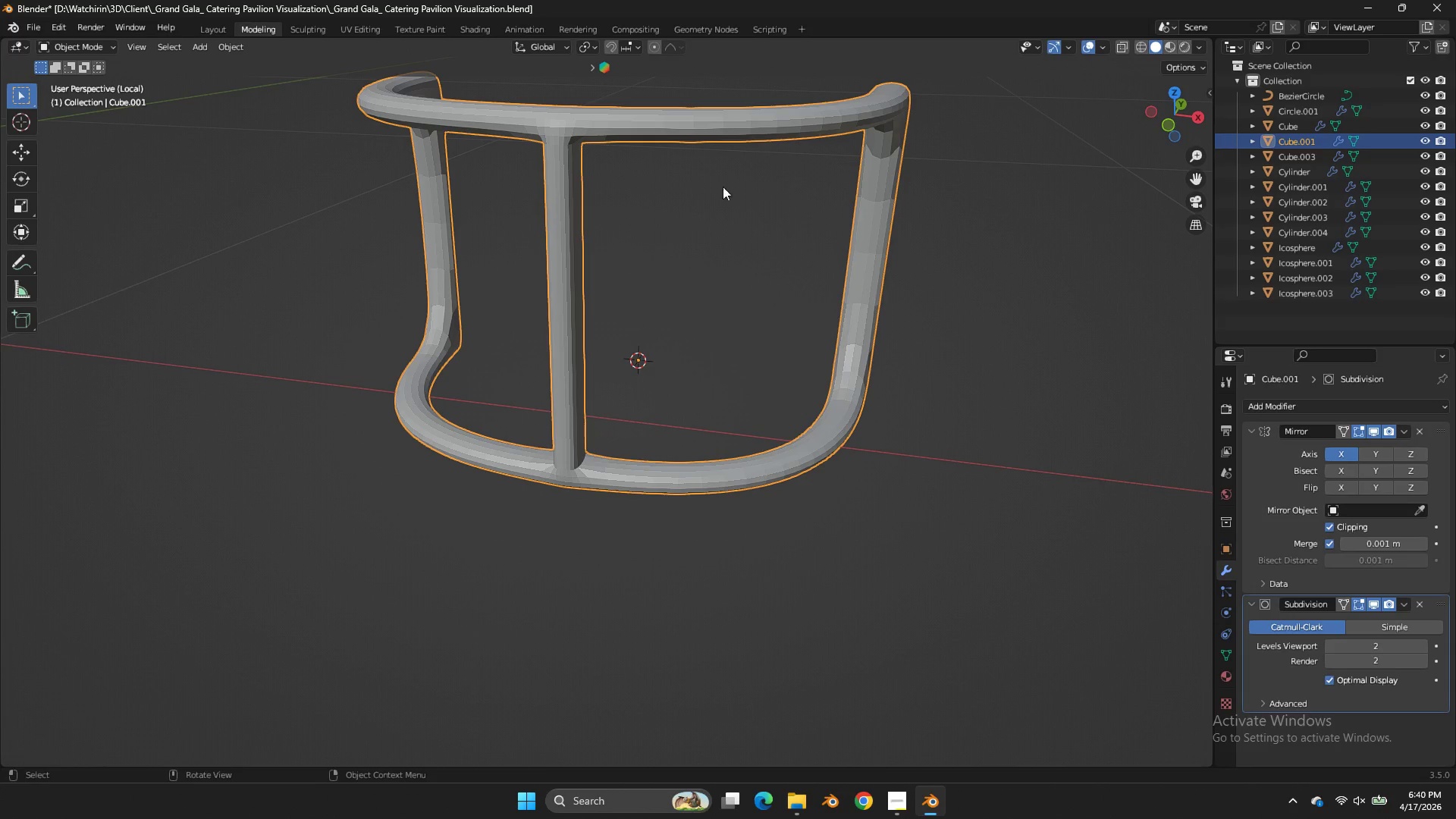 
key(Tab)
 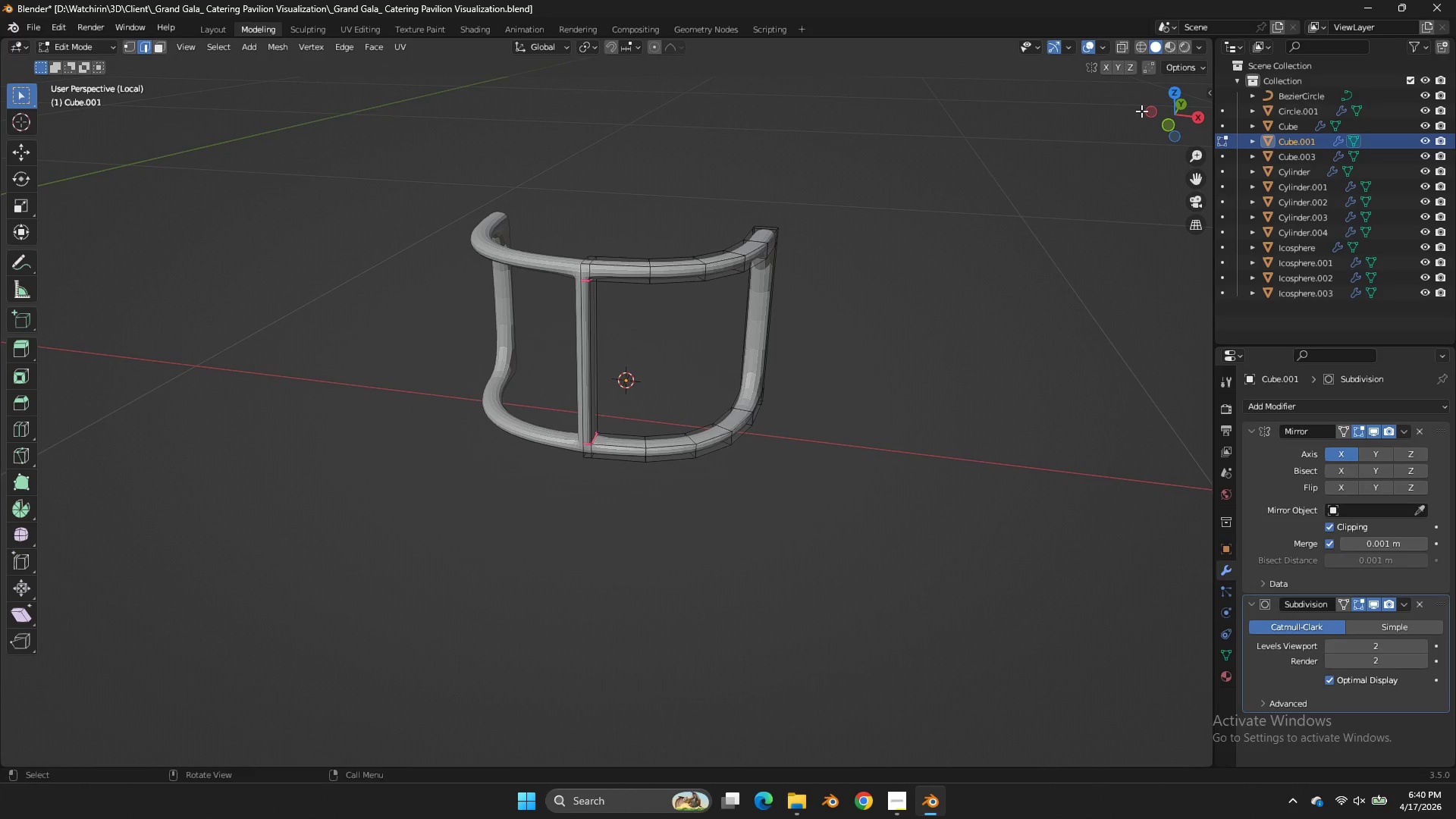 
scroll: coordinate [743, 174], scroll_direction: down, amount: 3.0
 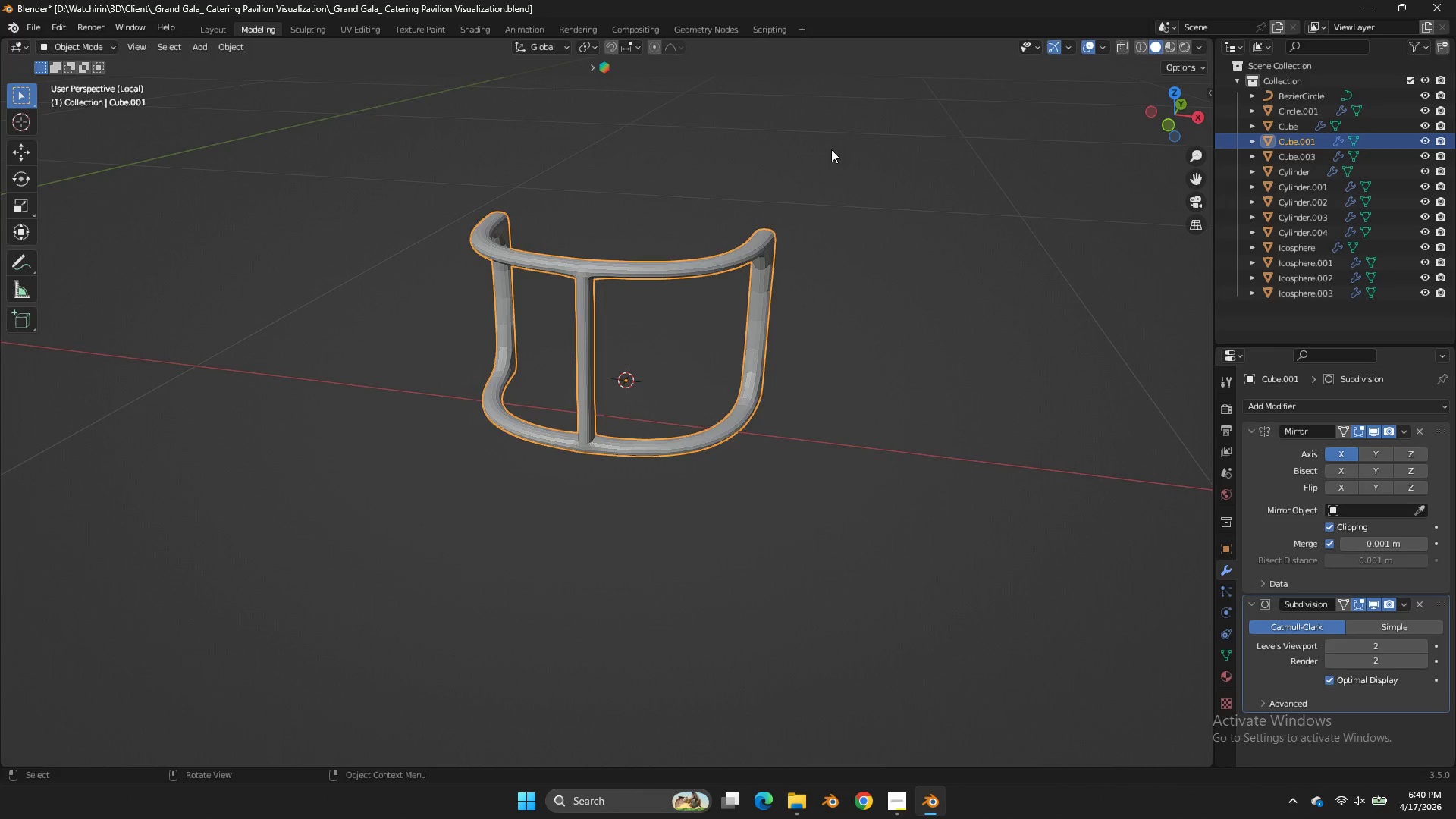 
left_click_drag(start_coordinate=[1154, 111], to_coordinate=[1034, 126])
 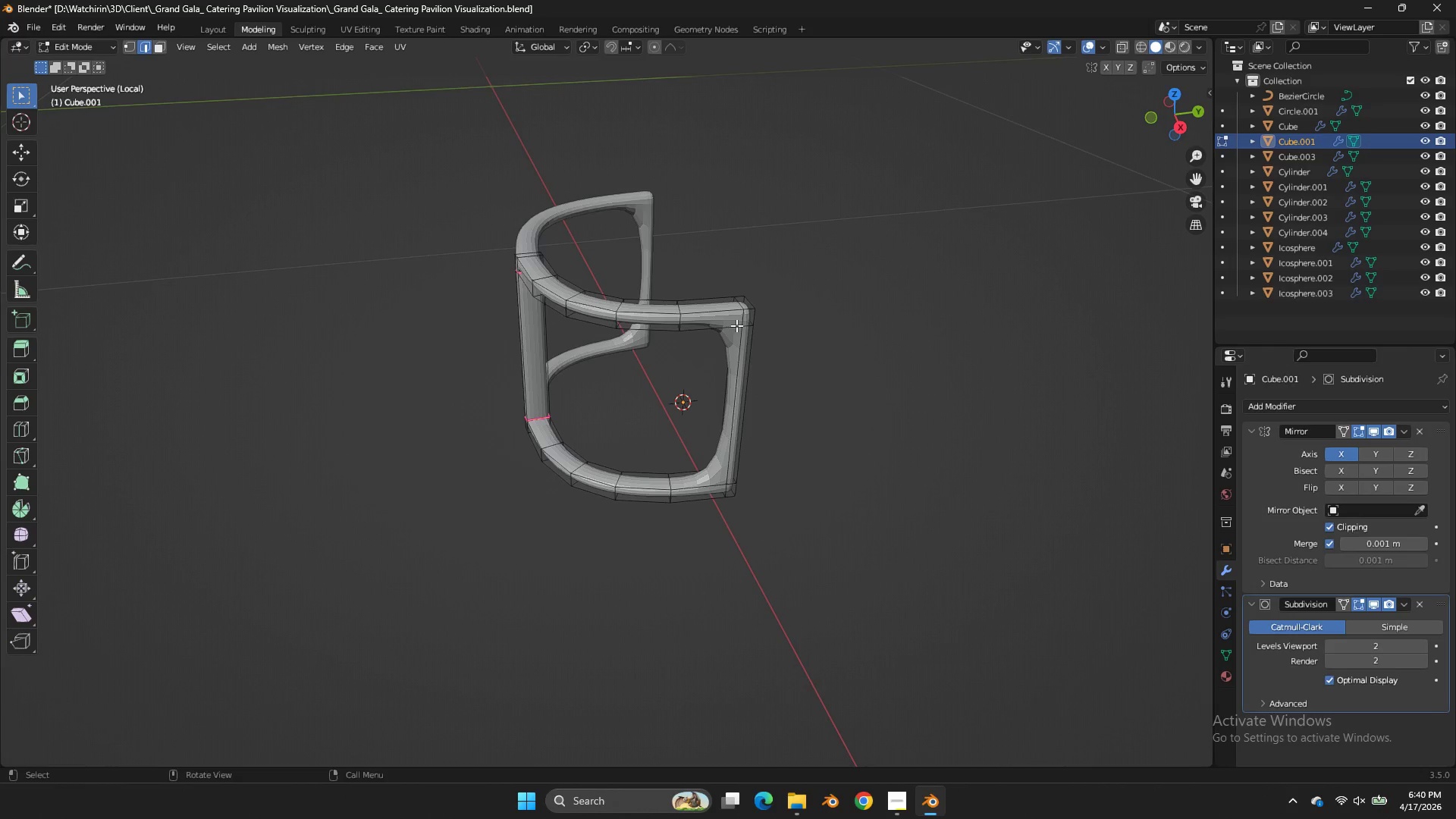 
left_click([740, 325])
 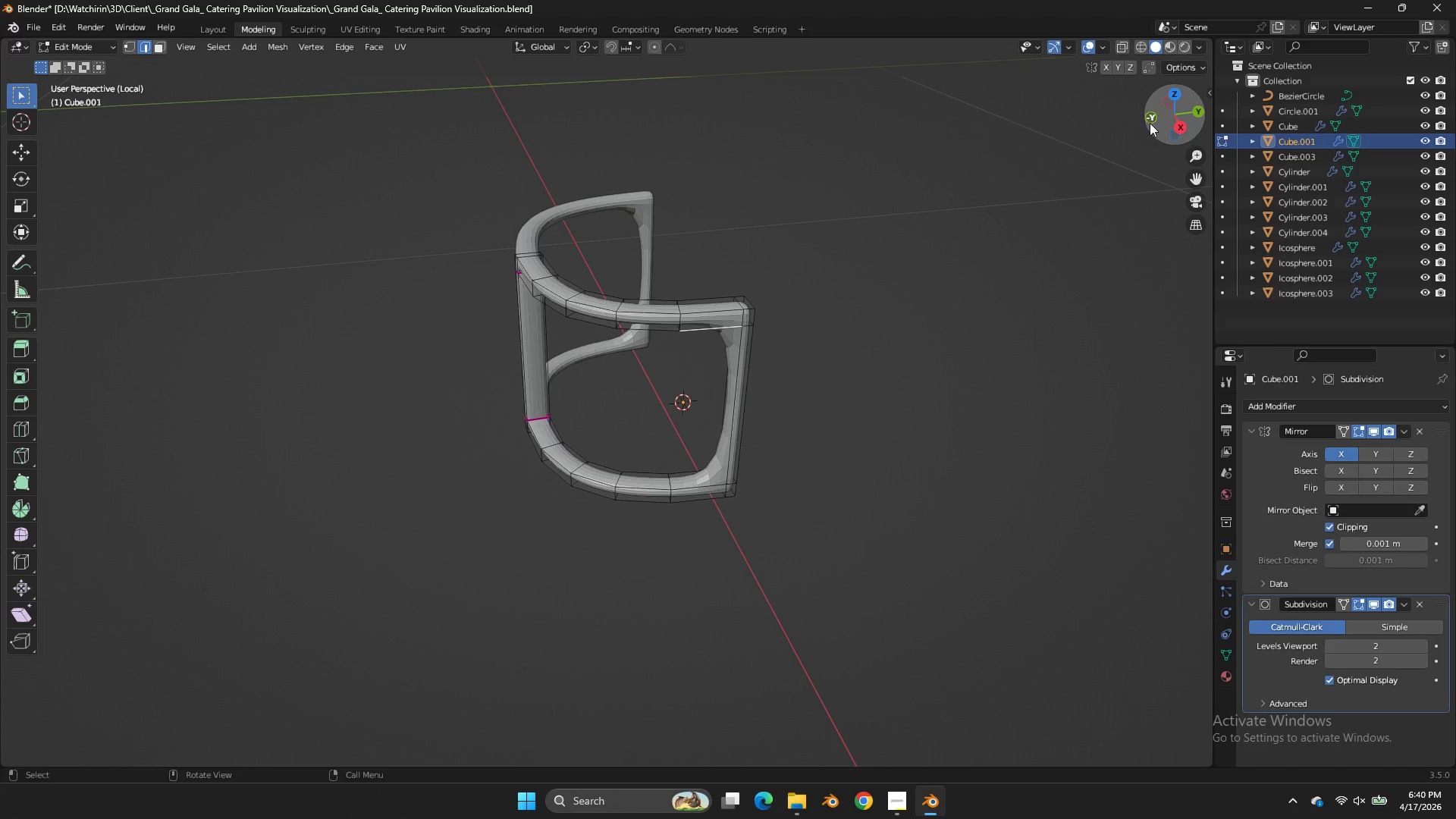 
key(Tab)
 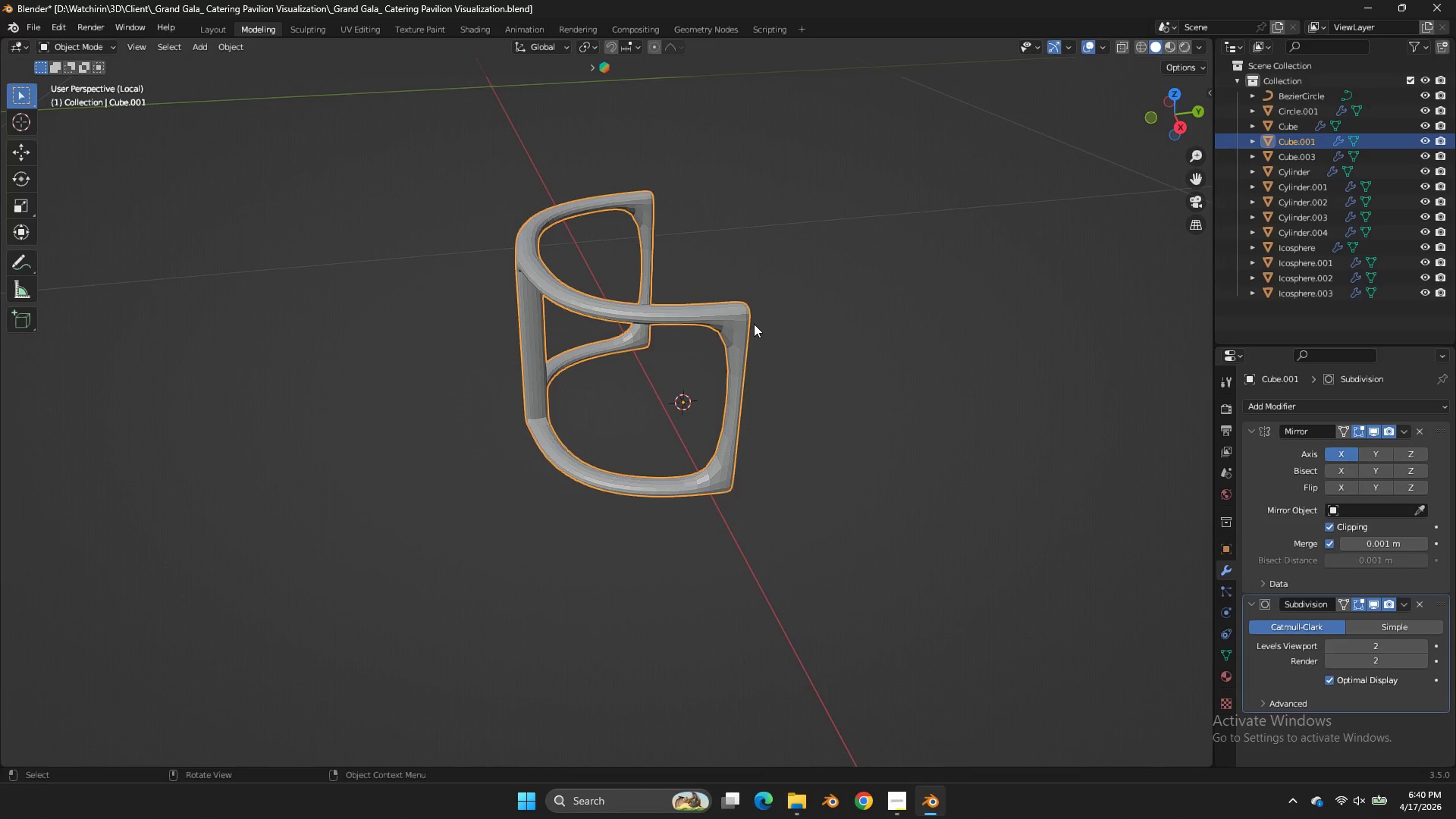 
right_click([752, 322])
 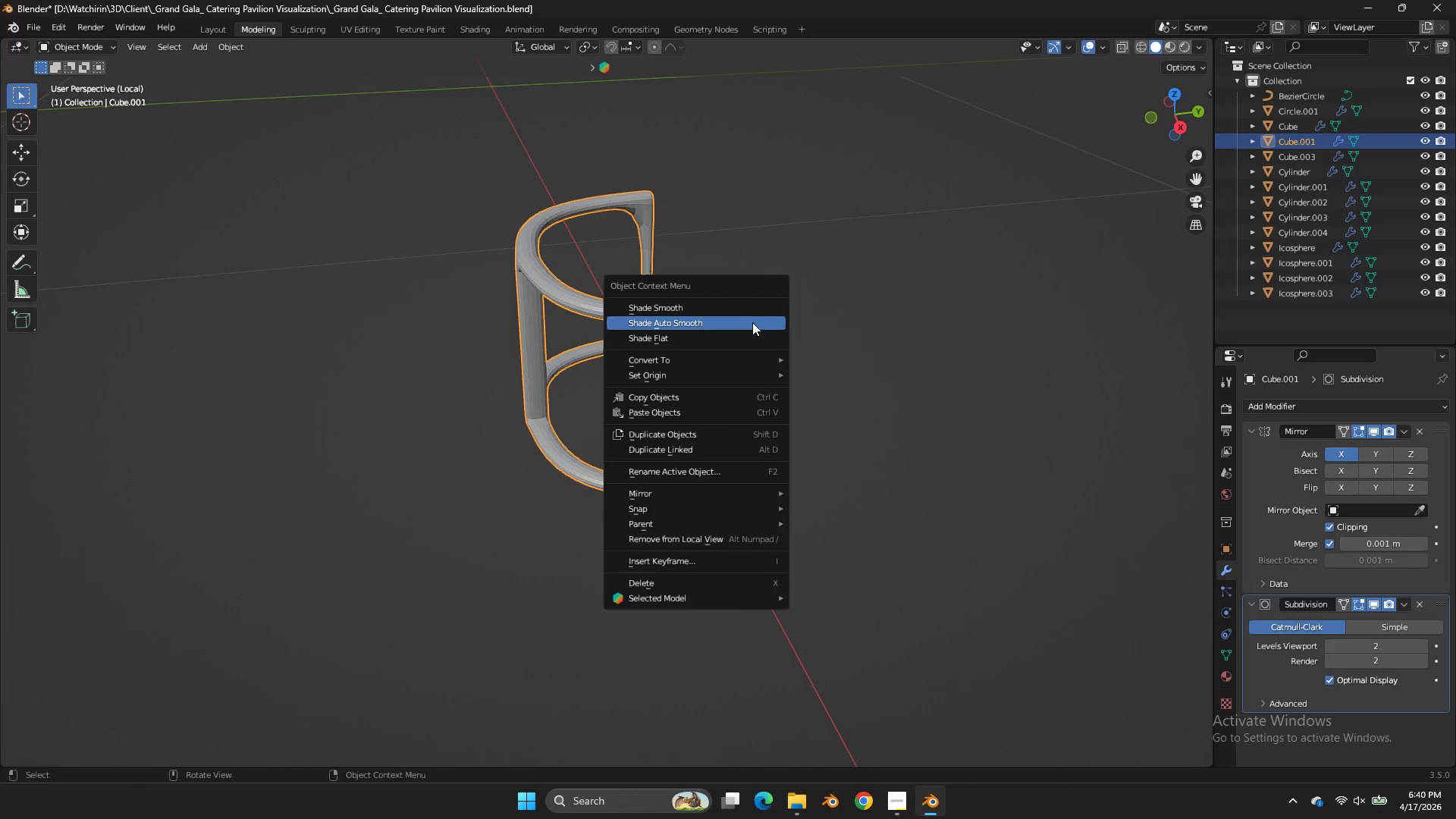 
left_click([752, 322])
 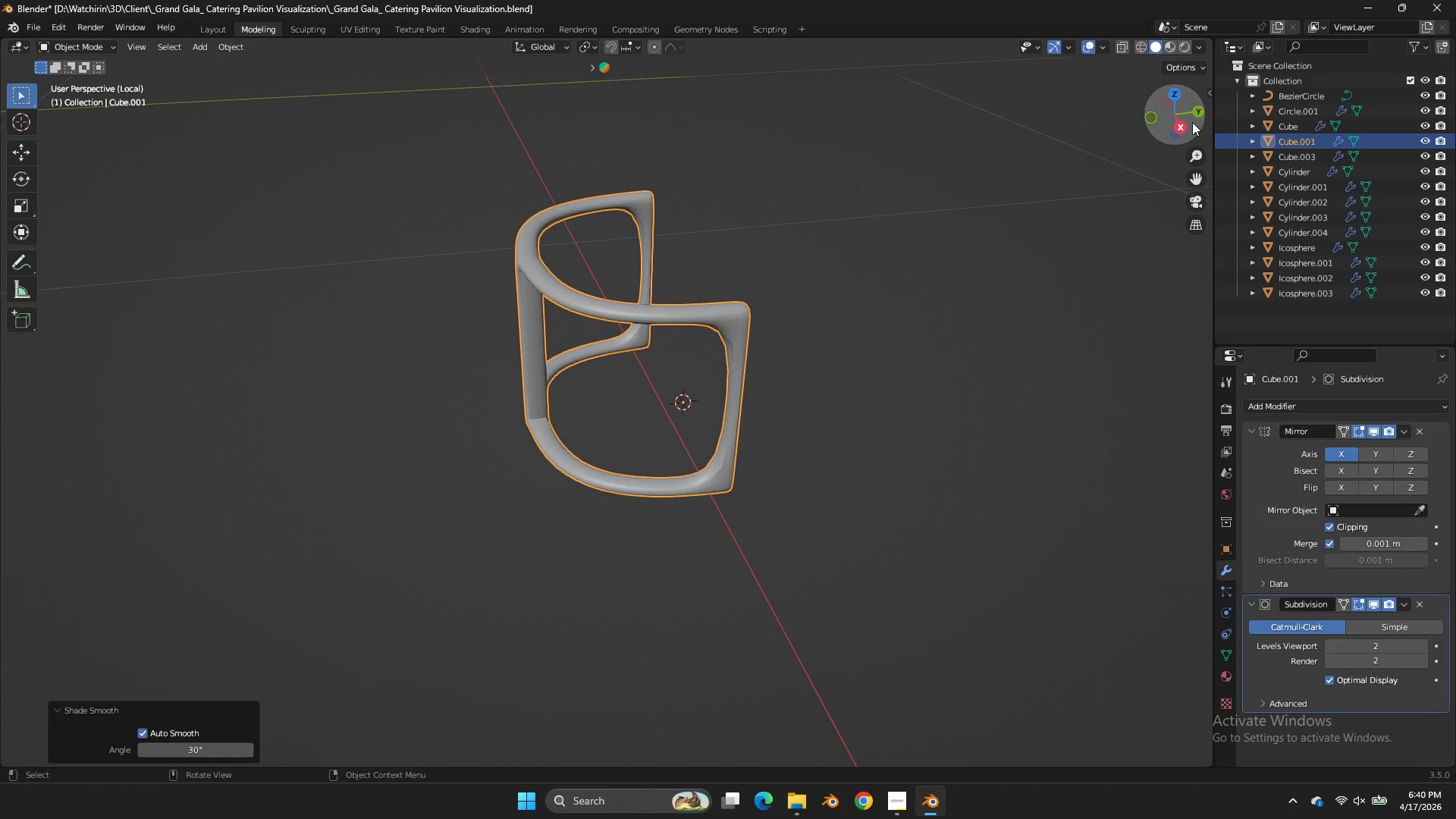 
left_click([1185, 125])
 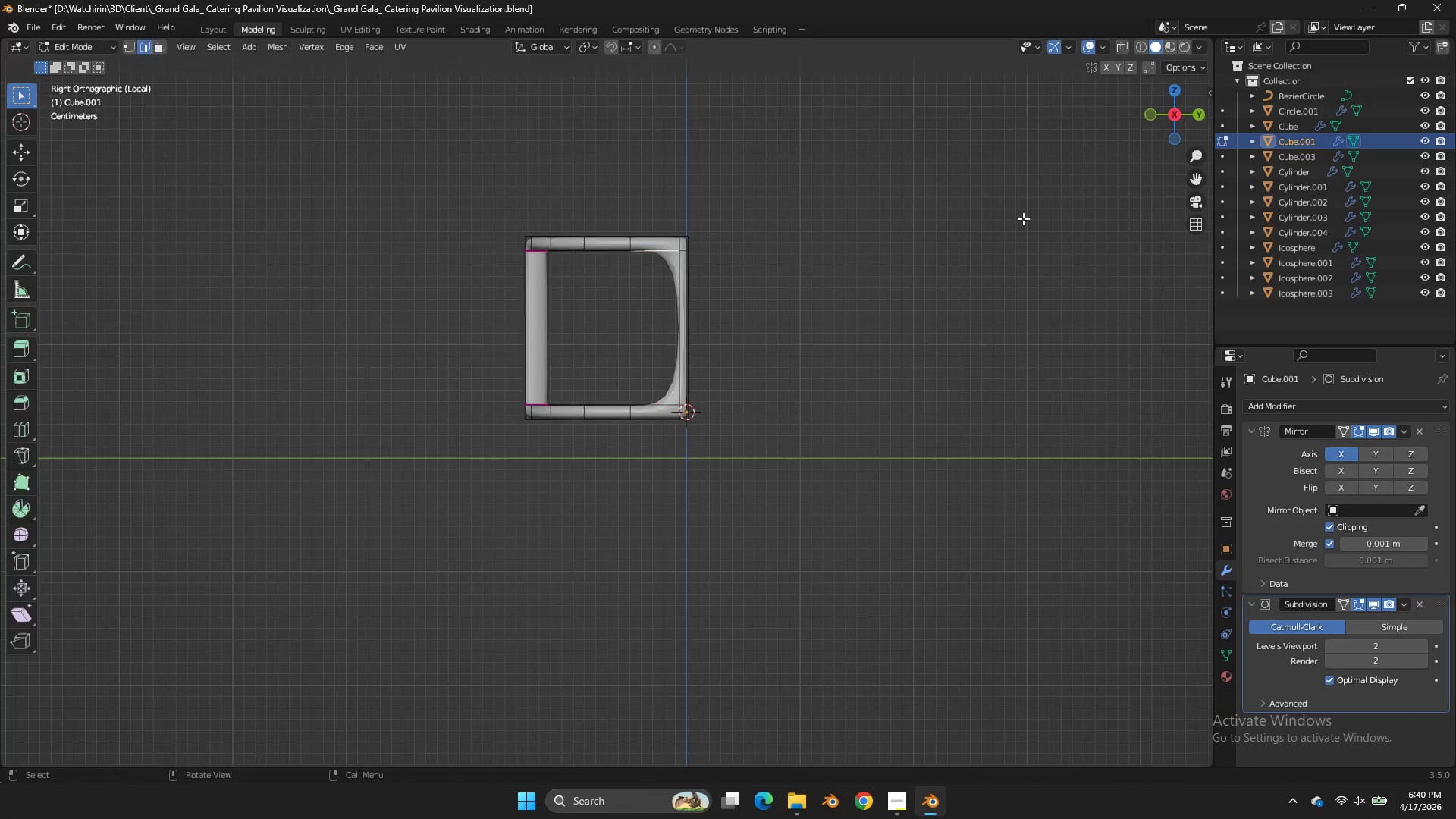 
key(Tab)
type(zE)
 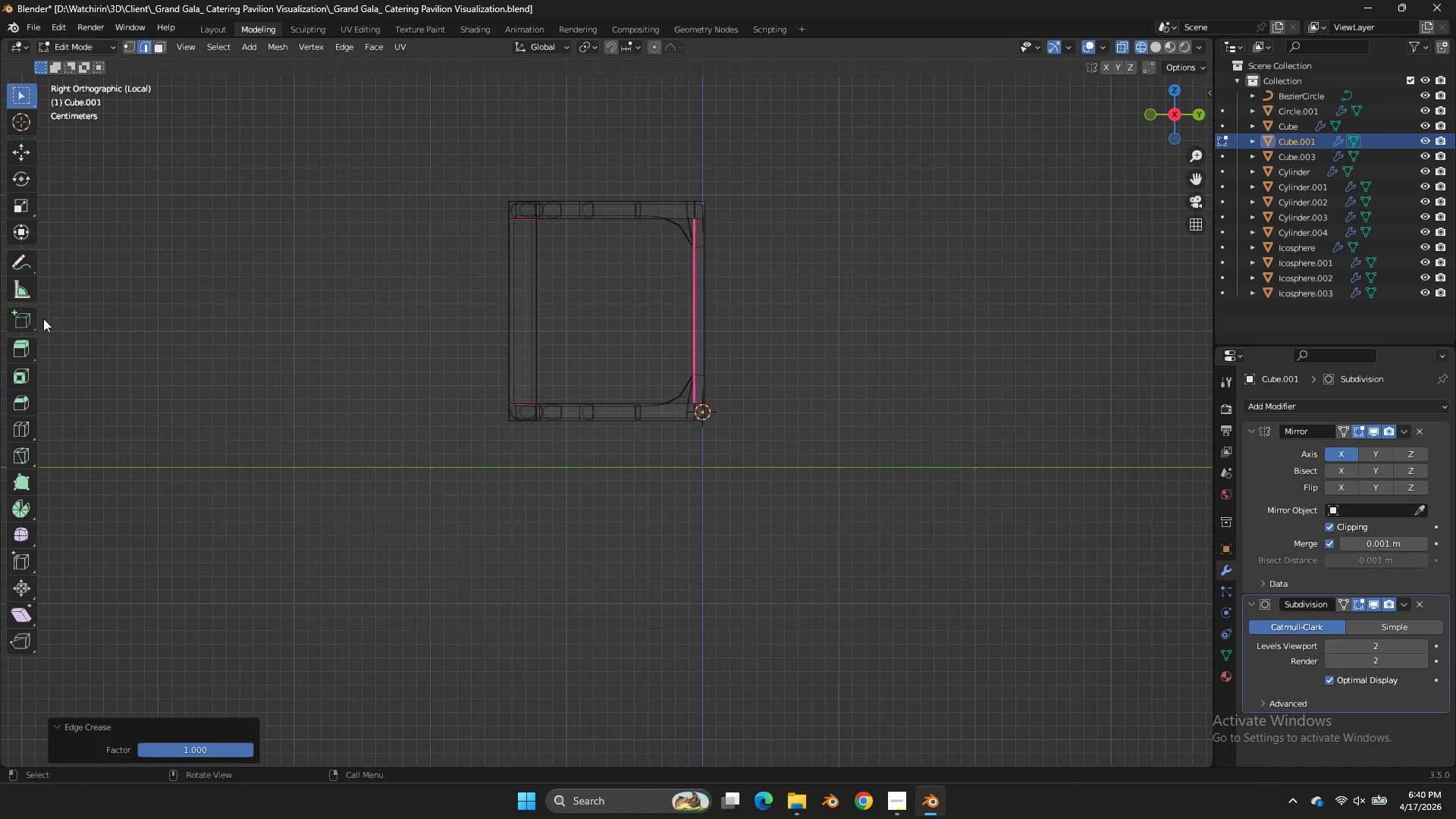 
left_click_drag(start_coordinate=[686, 243], to_coordinate=[652, 413])
 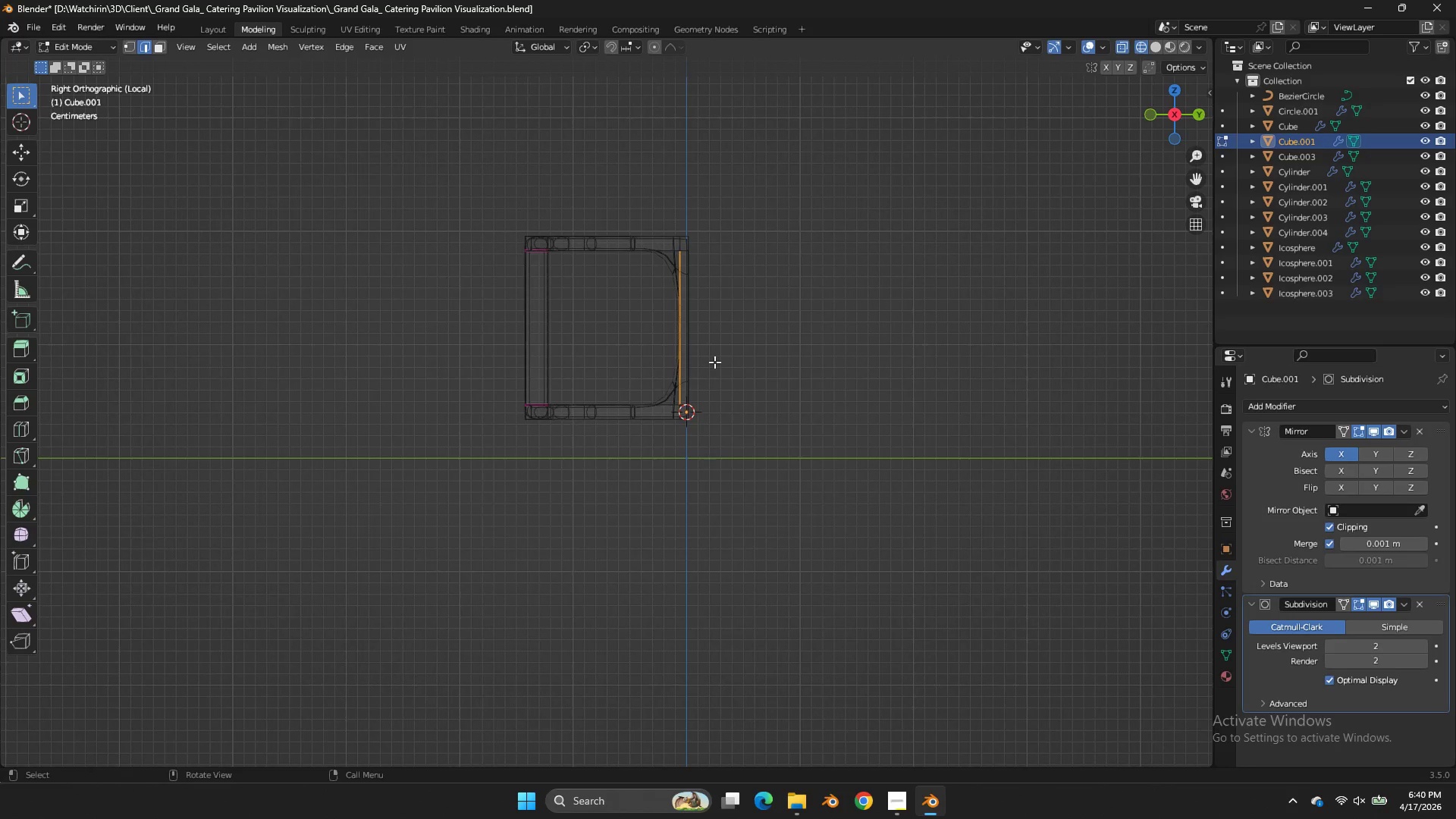 
scroll: coordinate [718, 359], scroll_direction: up, amount: 1.0
 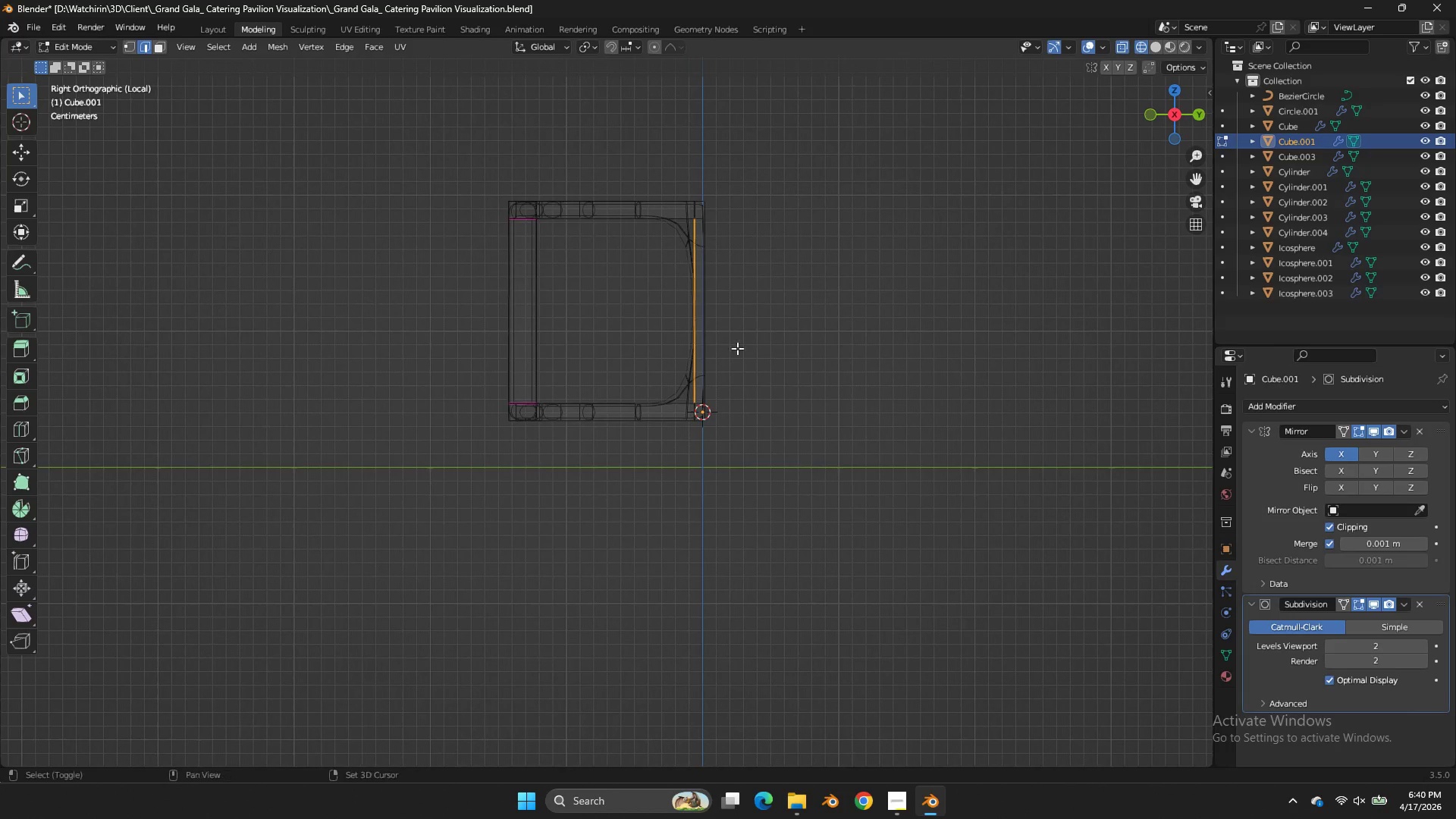 
left_click_drag(start_coordinate=[36, 326], to_coordinate=[39, 324])
 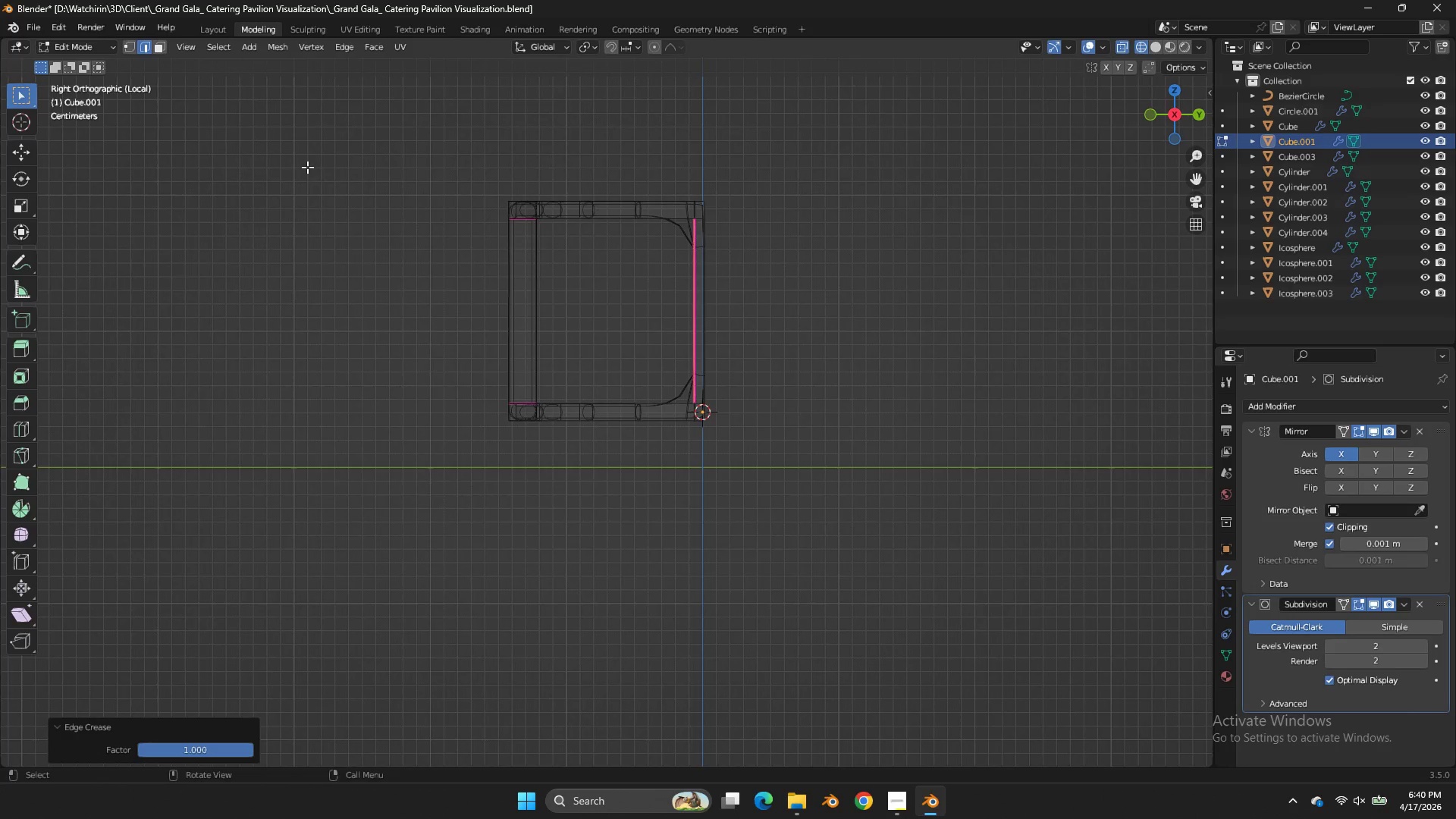 
scroll: coordinate [728, 124], scroll_direction: up, amount: 1.0
 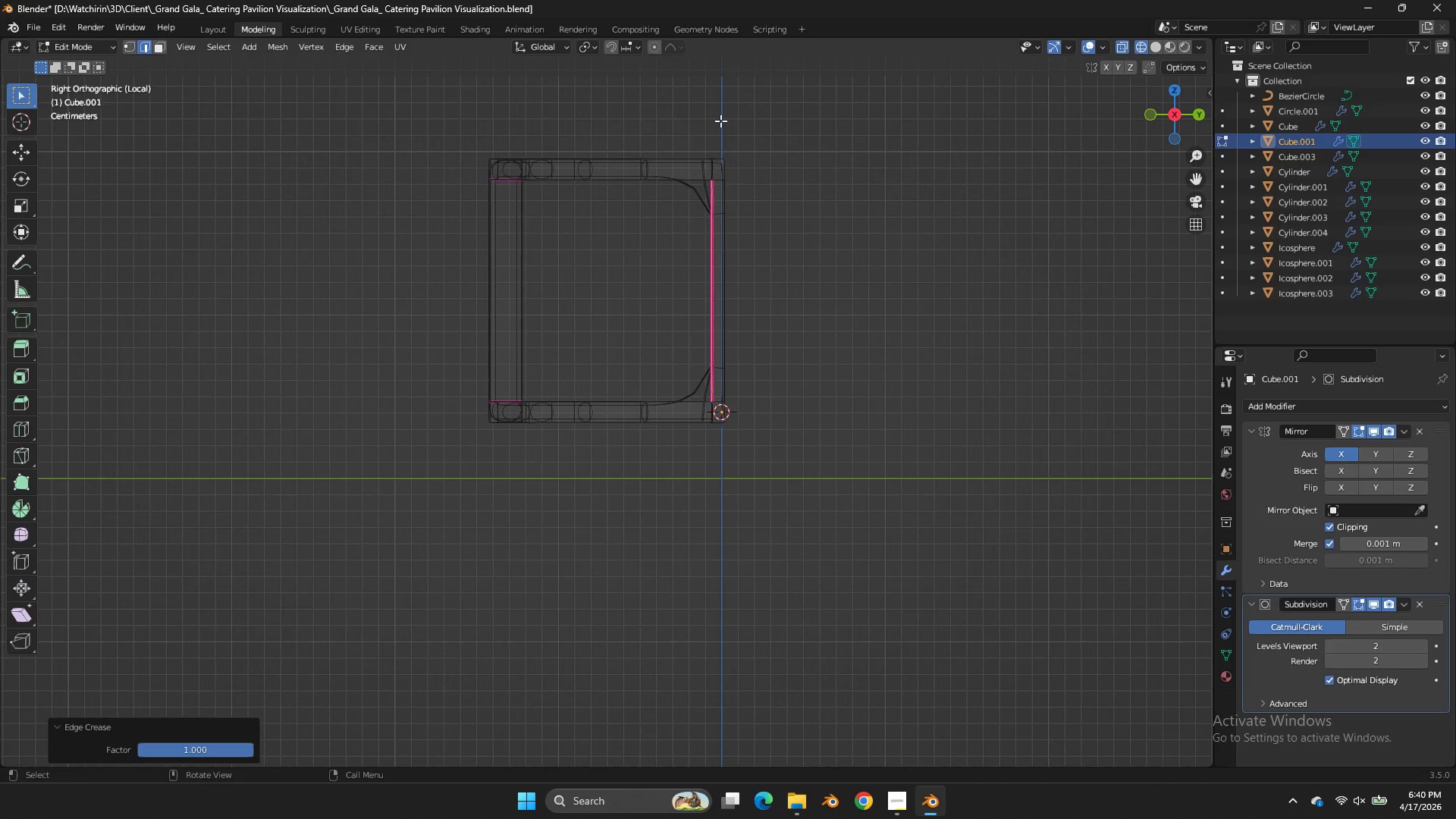 
left_click_drag(start_coordinate=[720, 121], to_coordinate=[698, 502])
 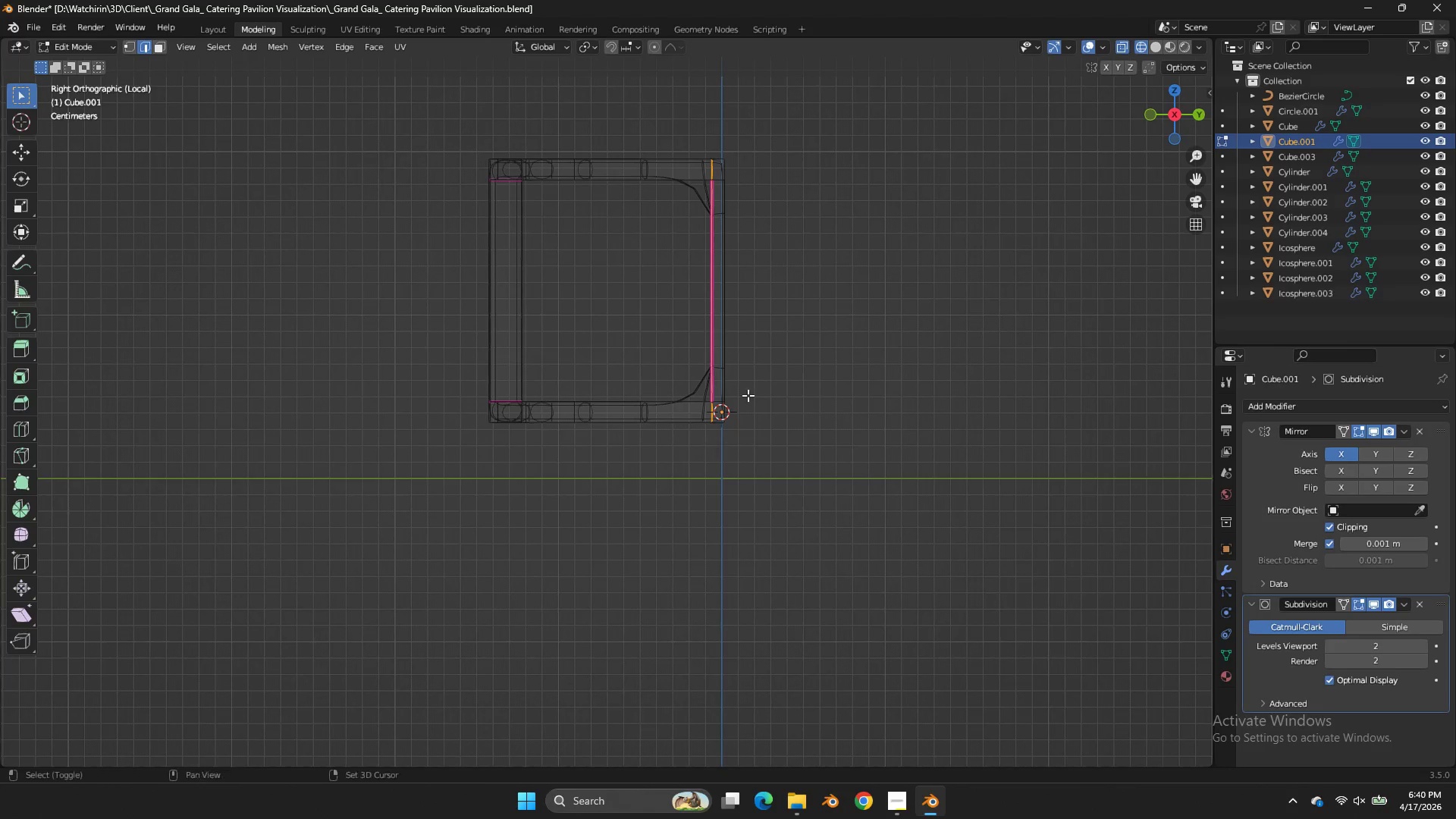 
type(Ez)
key(Tab)
key(Tab)
 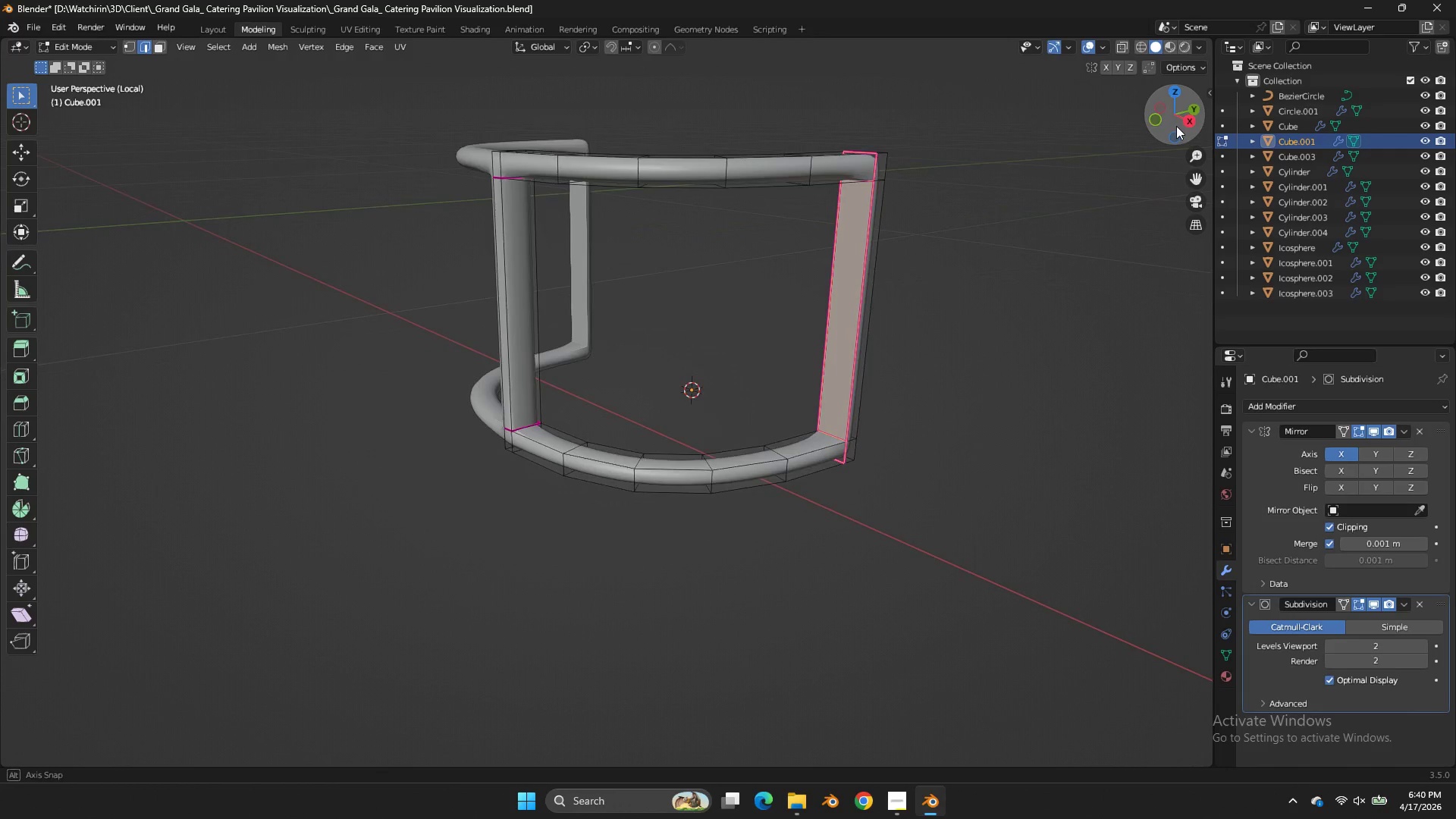 
left_click_drag(start_coordinate=[1192, 339], to_coordinate=[1221, 335])
 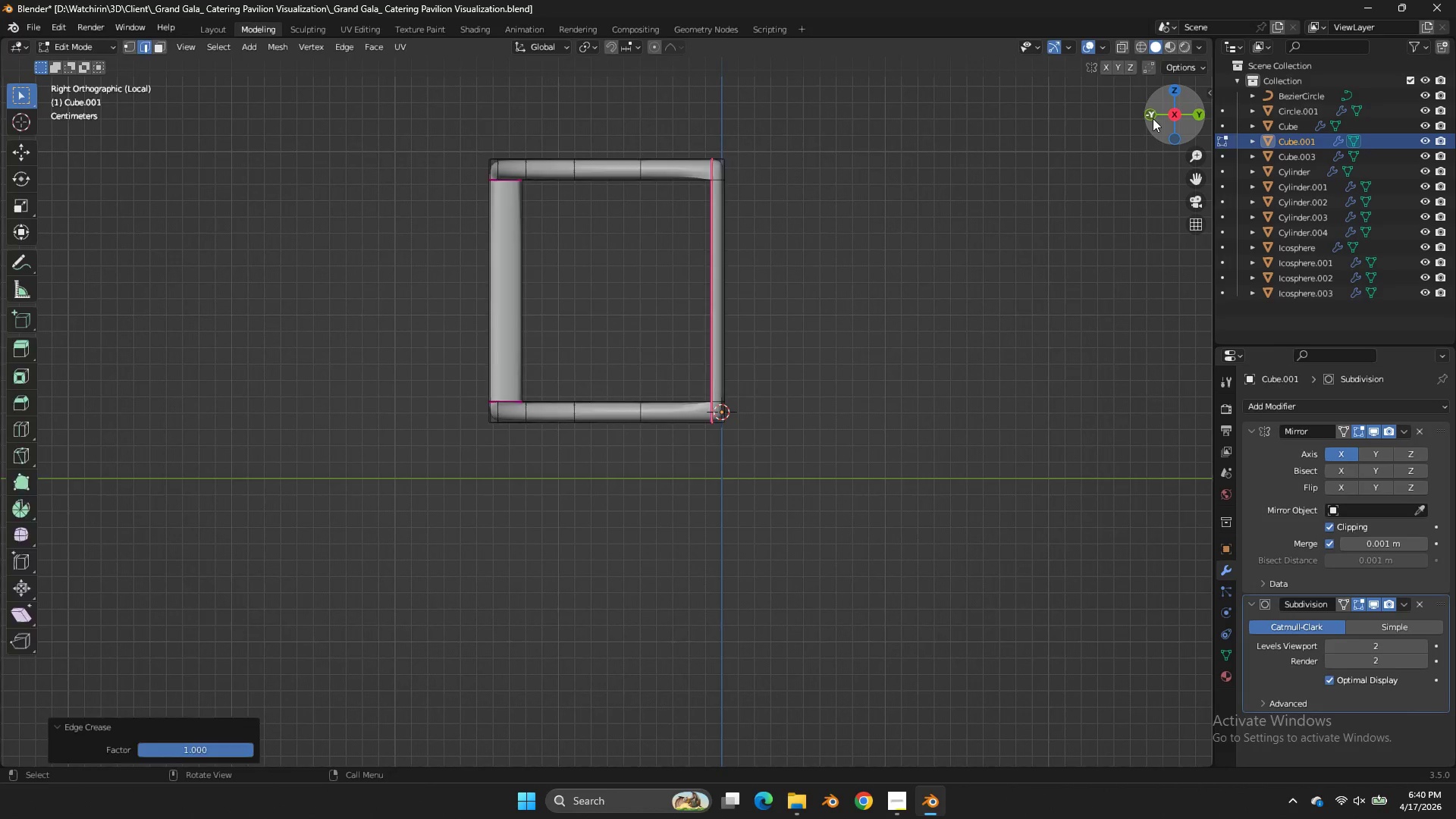 
left_click_drag(start_coordinate=[1161, 114], to_coordinate=[15, 148])
 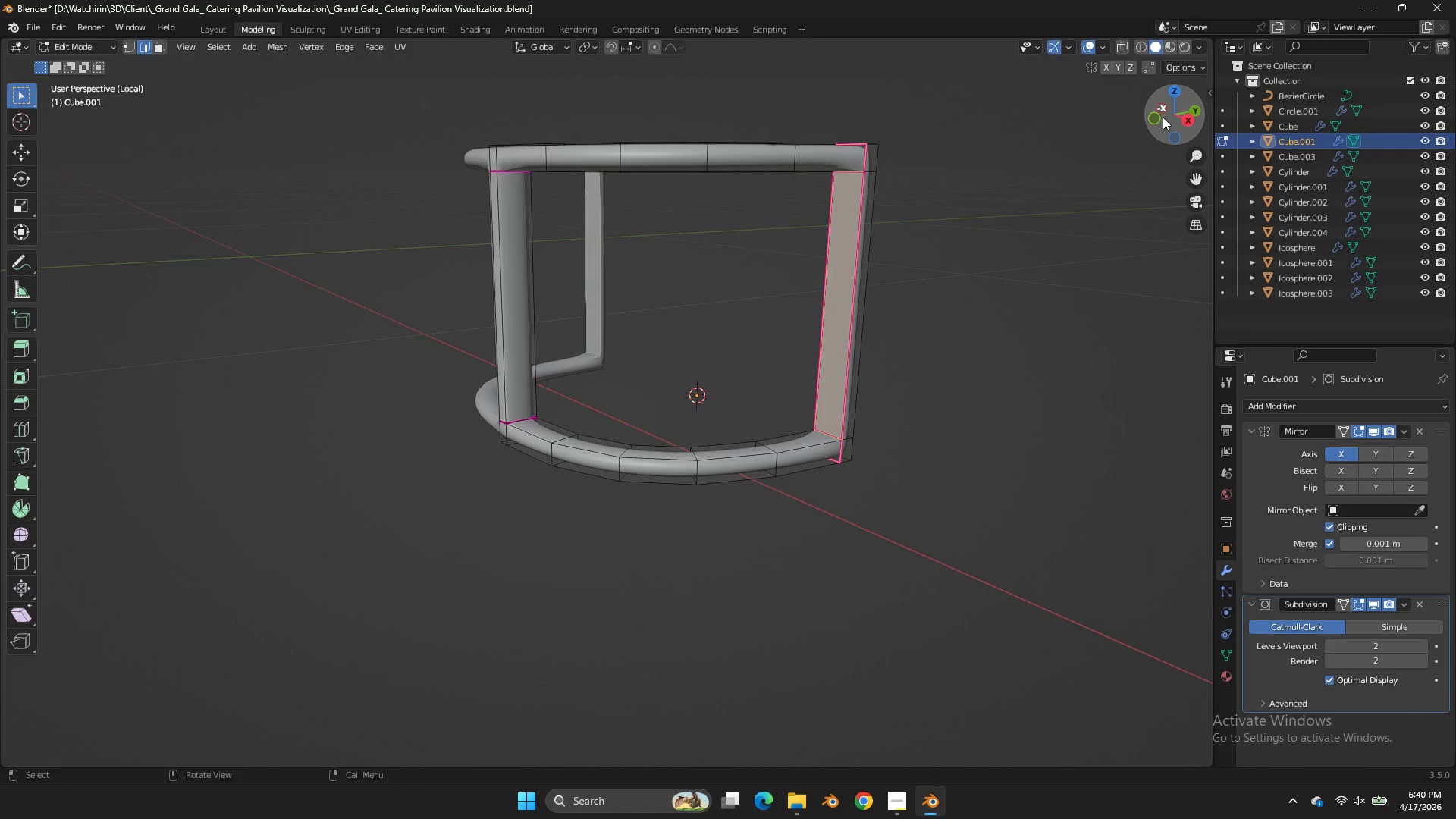 
left_click_drag(start_coordinate=[1163, 117], to_coordinate=[1130, 105])
 